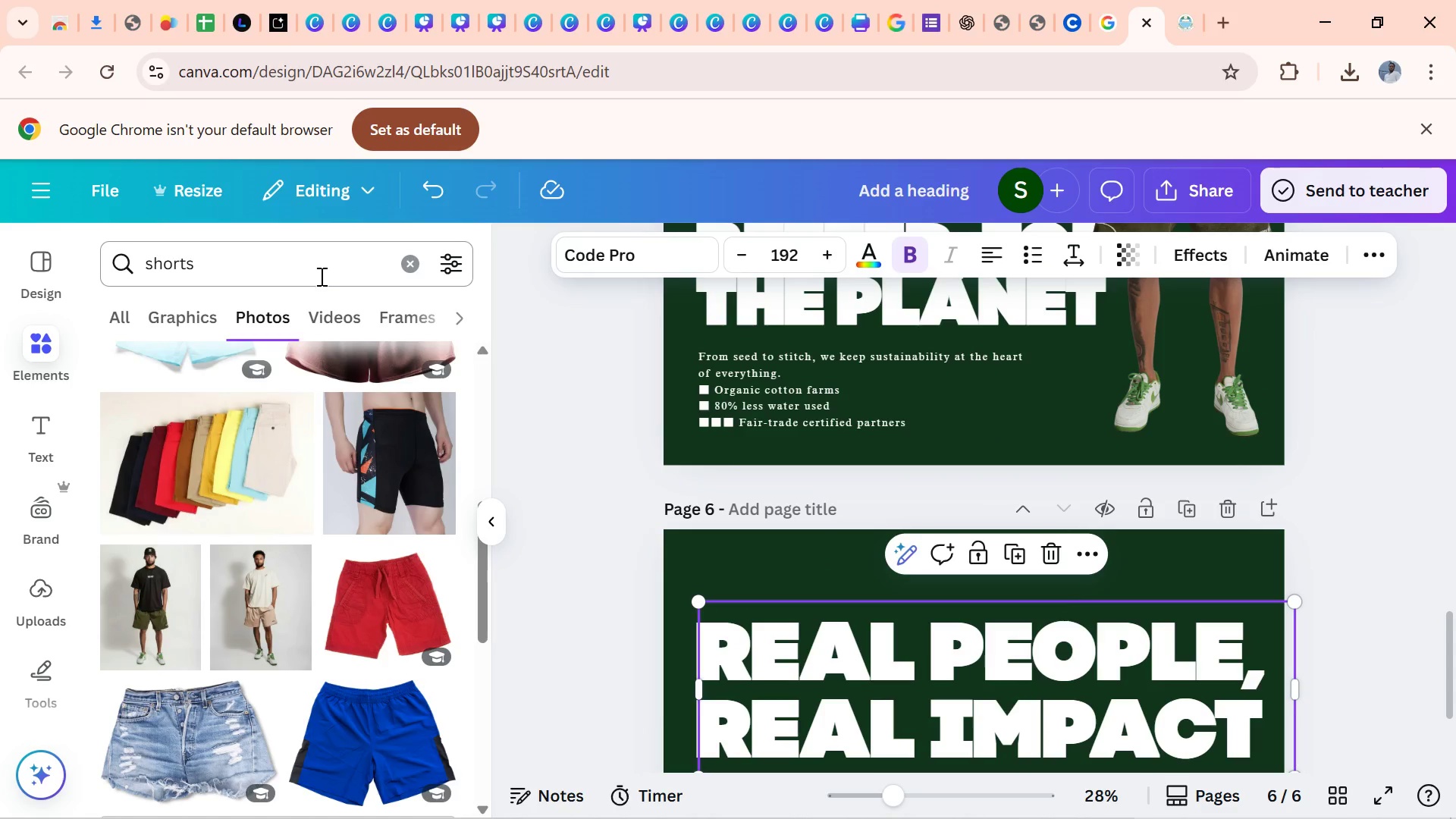 
left_click([412, 278])
 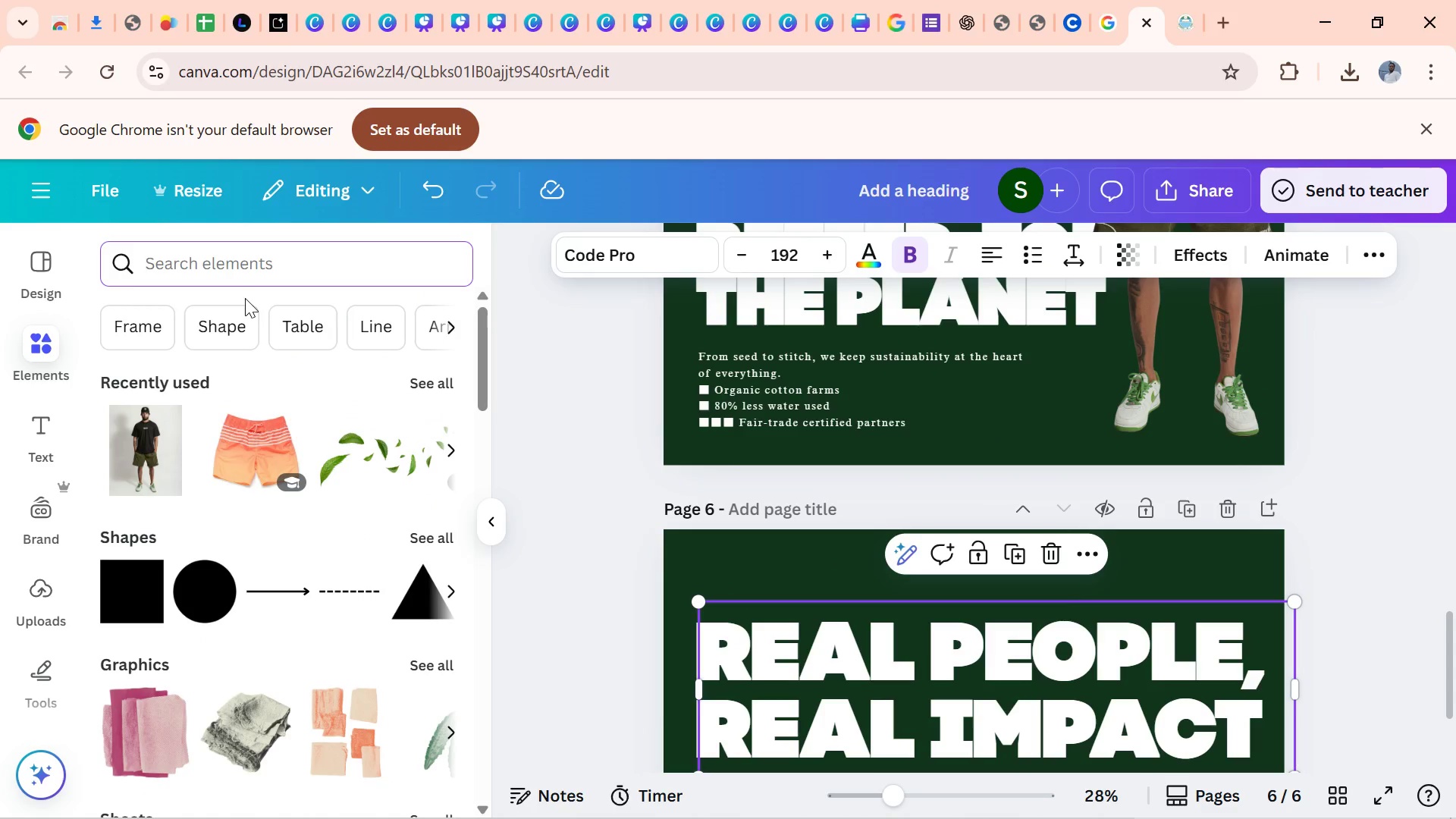 
type(peop)
 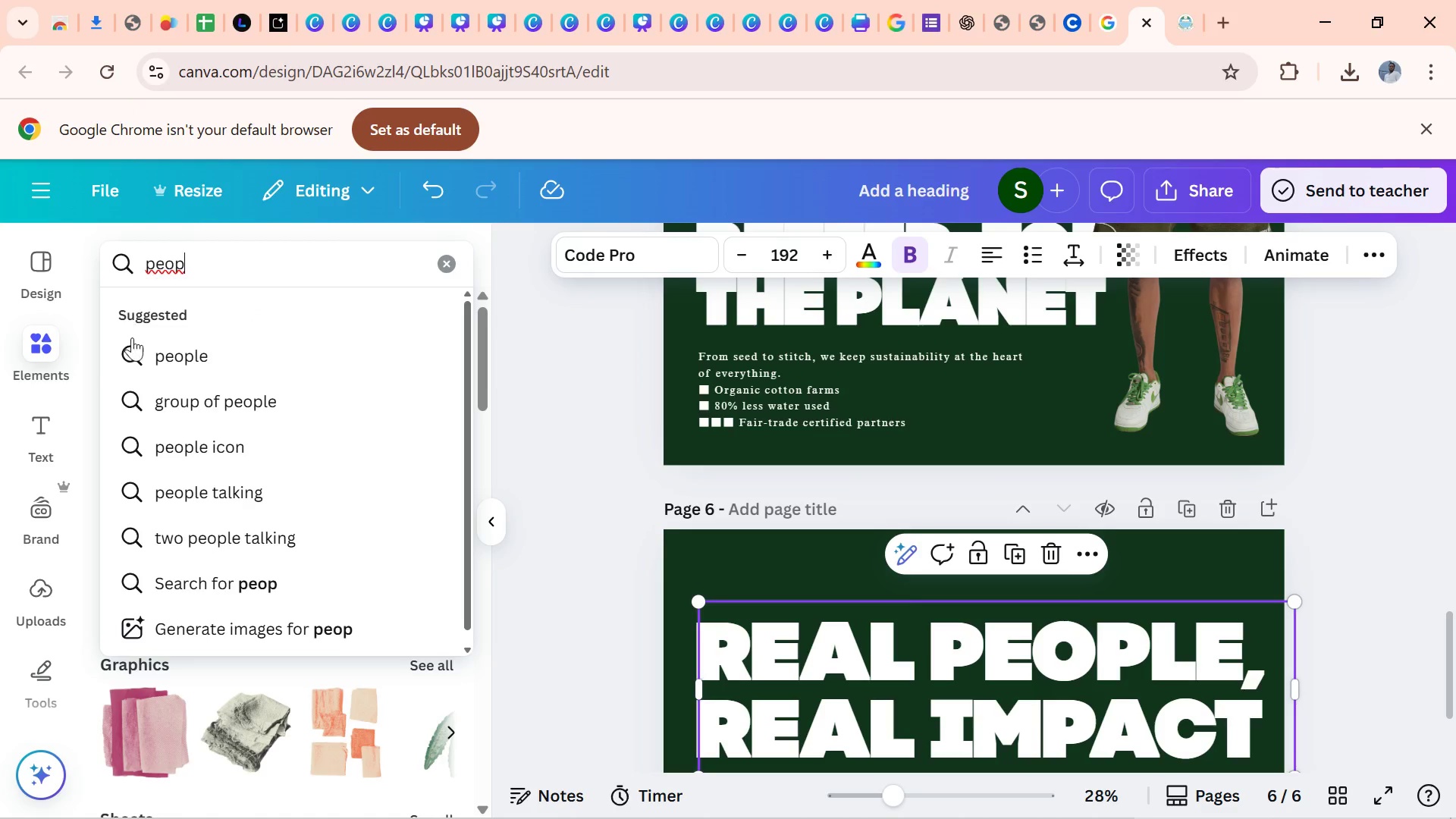 
left_click([207, 406])
 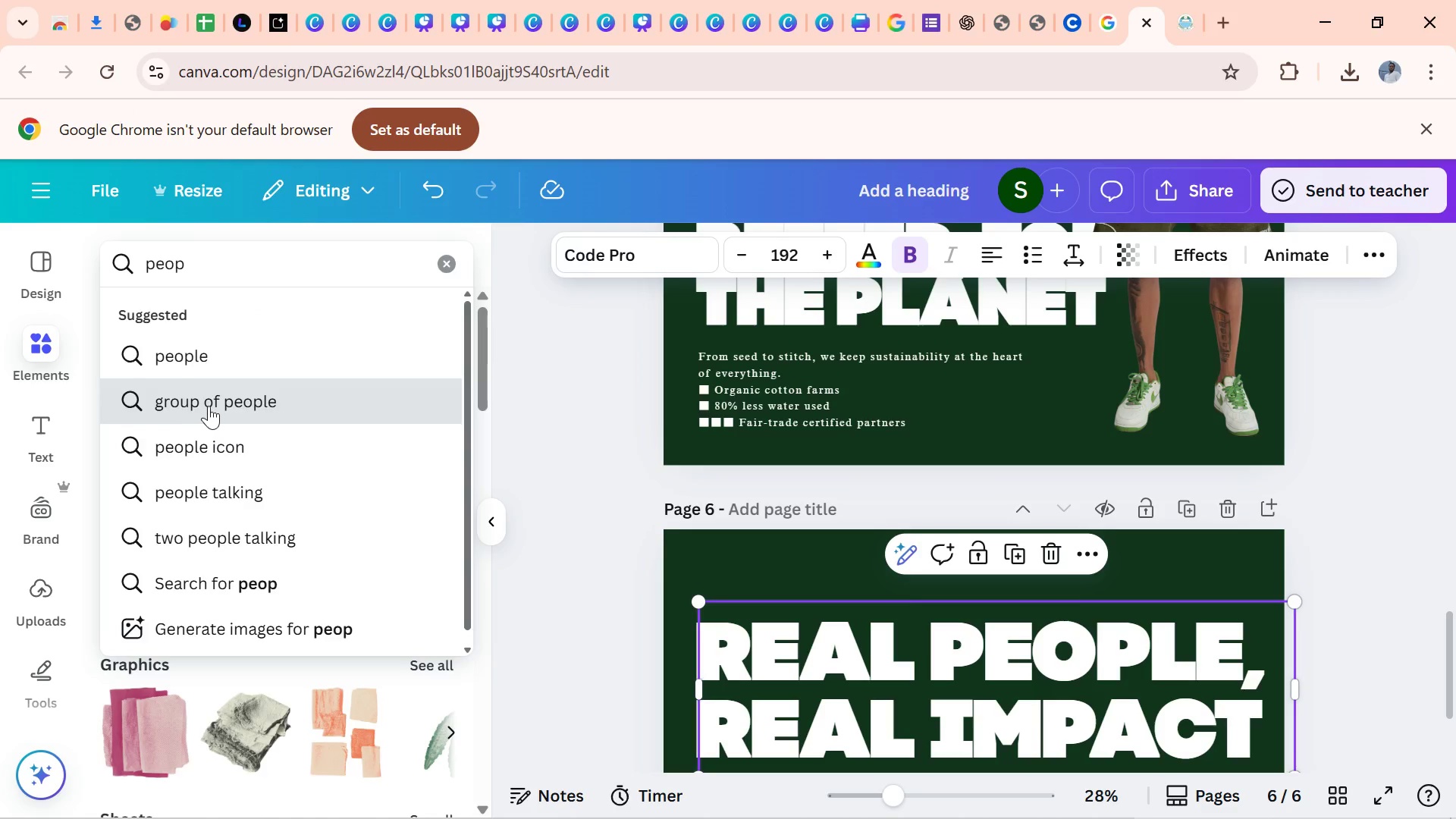 
mouse_move([201, 389])
 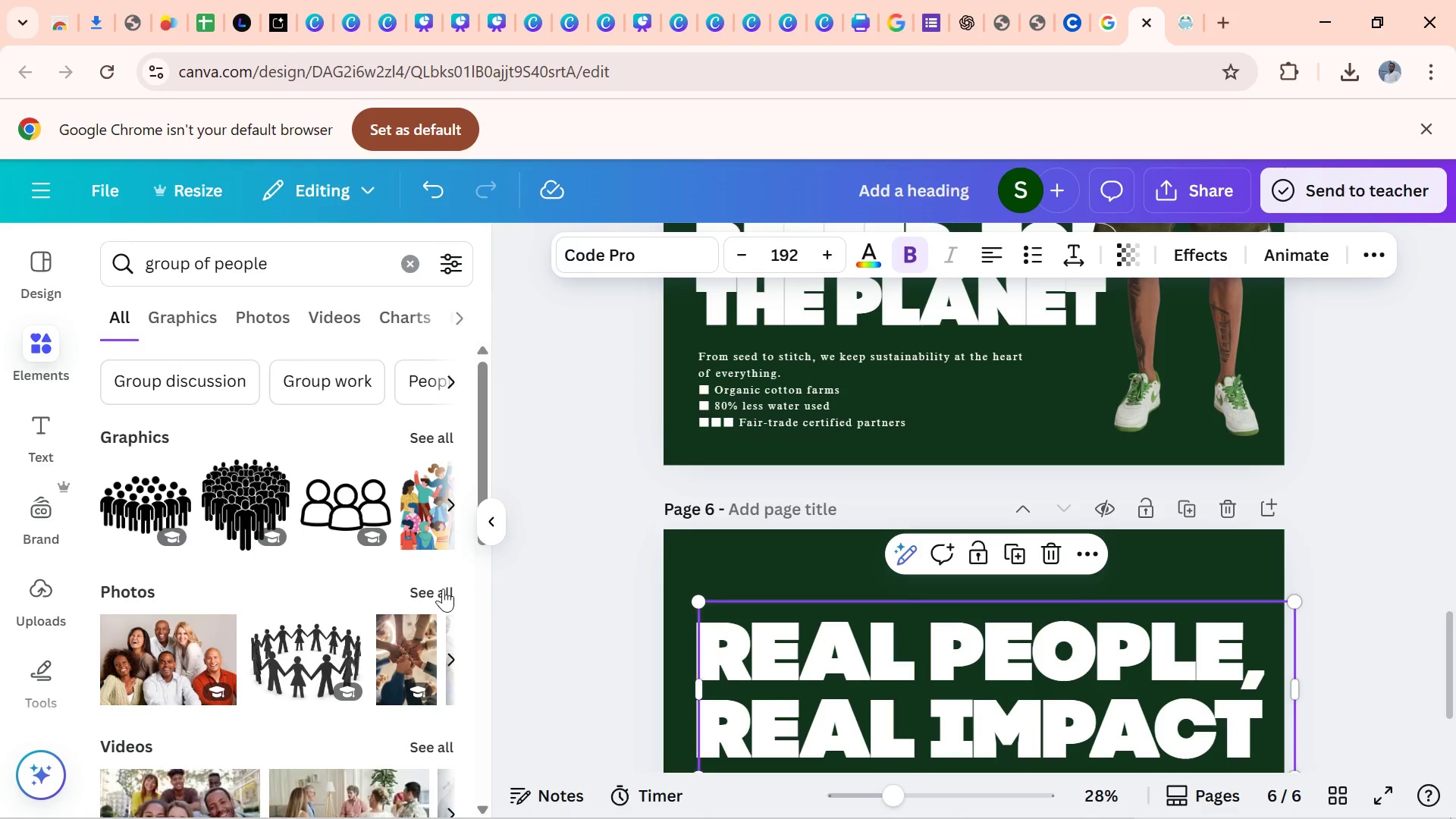 
left_click([435, 588])
 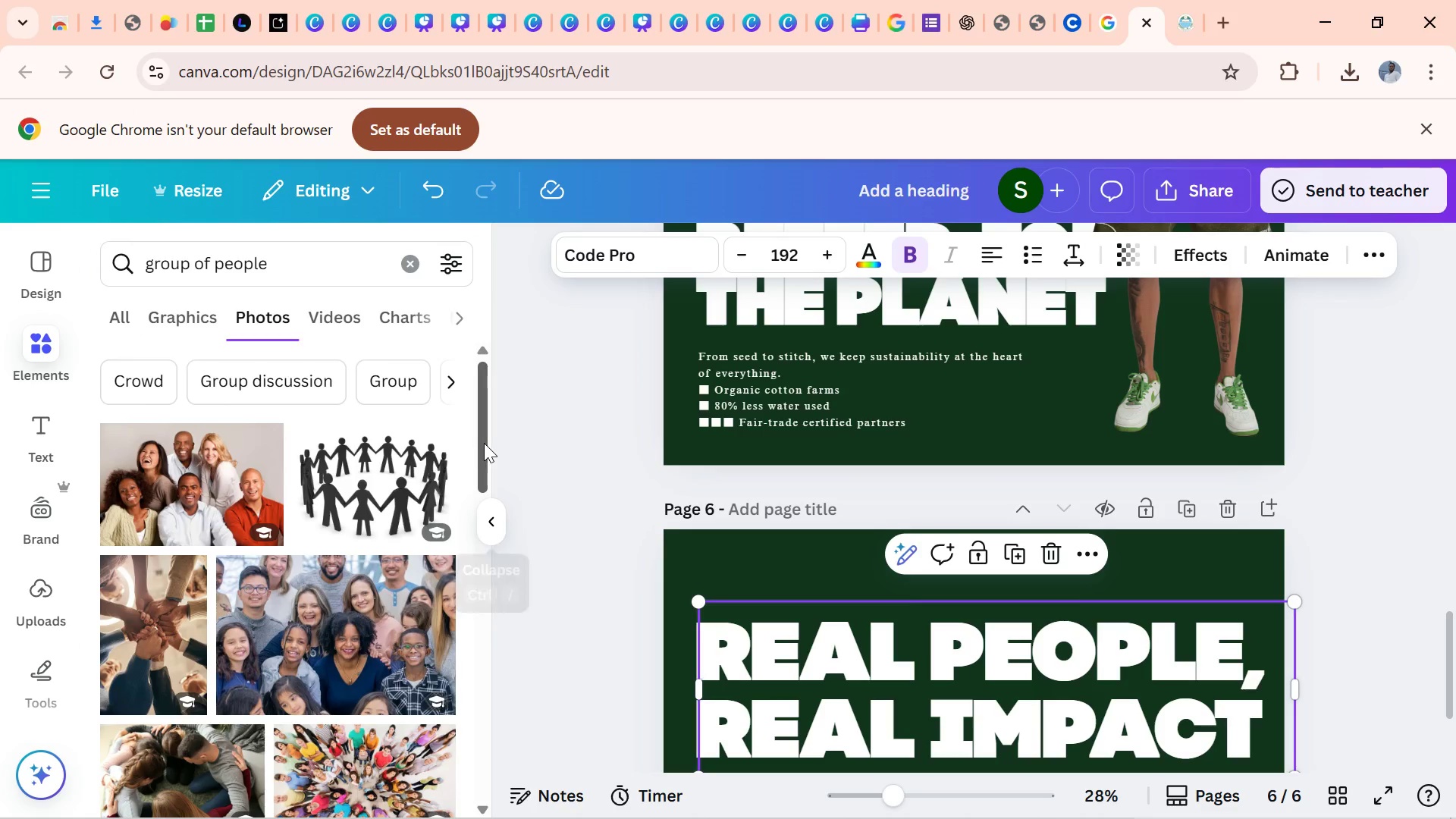 
left_click_drag(start_coordinate=[483, 439], to_coordinate=[421, 733])
 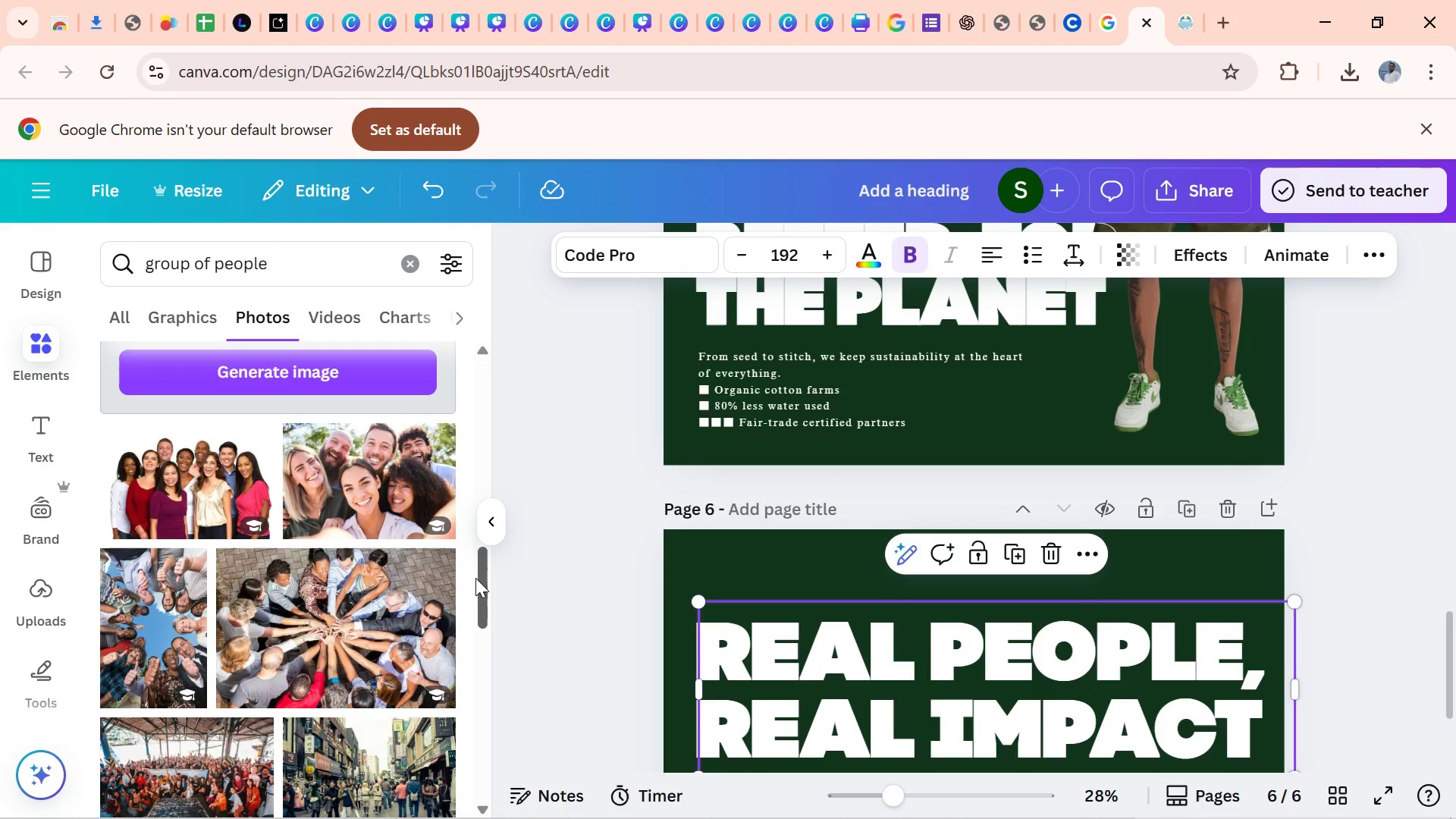 
left_click_drag(start_coordinate=[478, 578], to_coordinate=[510, 663])
 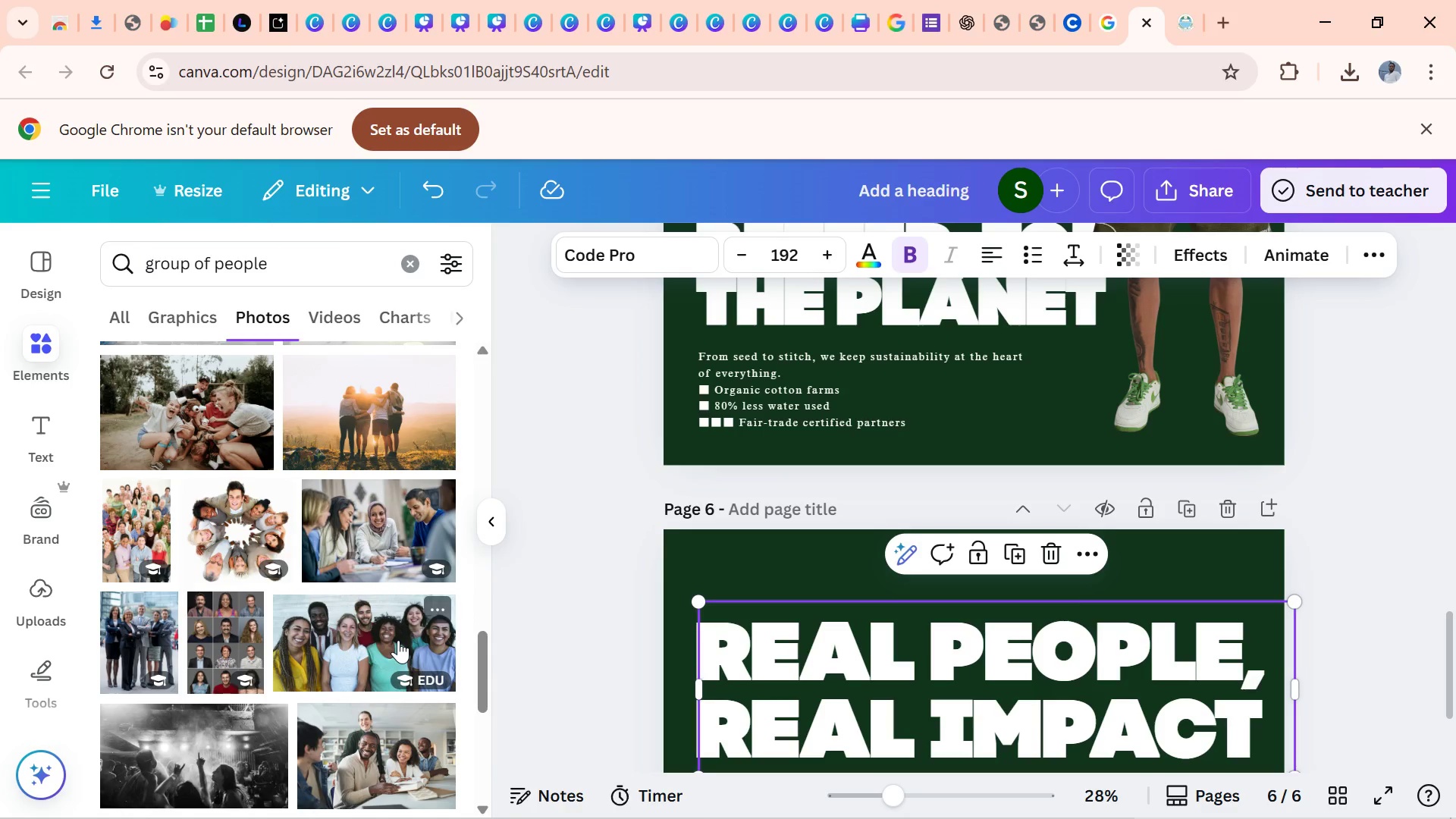 
left_click([398, 640])
 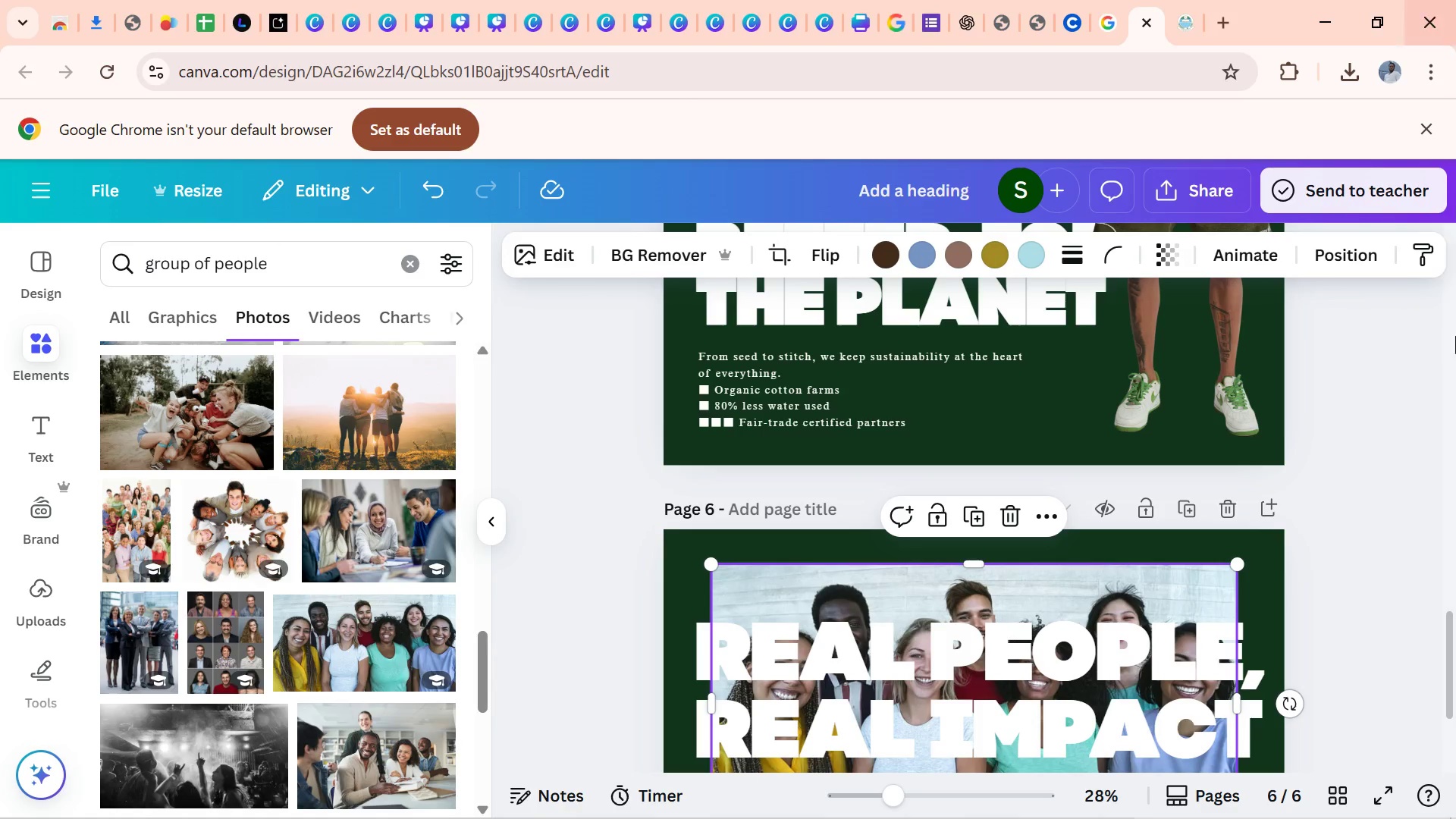 
left_click_drag(start_coordinate=[1451, 668], to_coordinate=[1455, 701])
 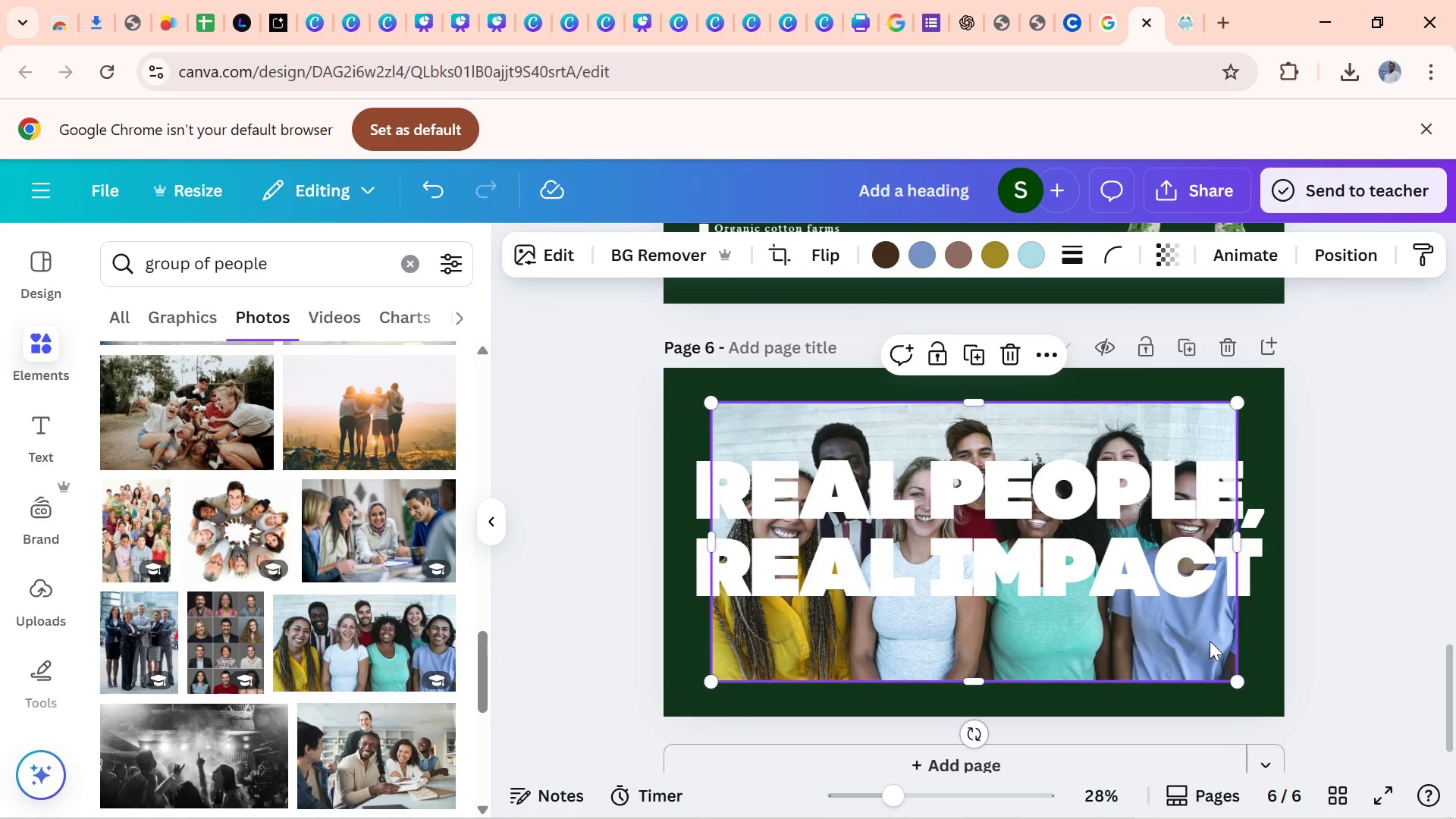 
left_click([1210, 641])
 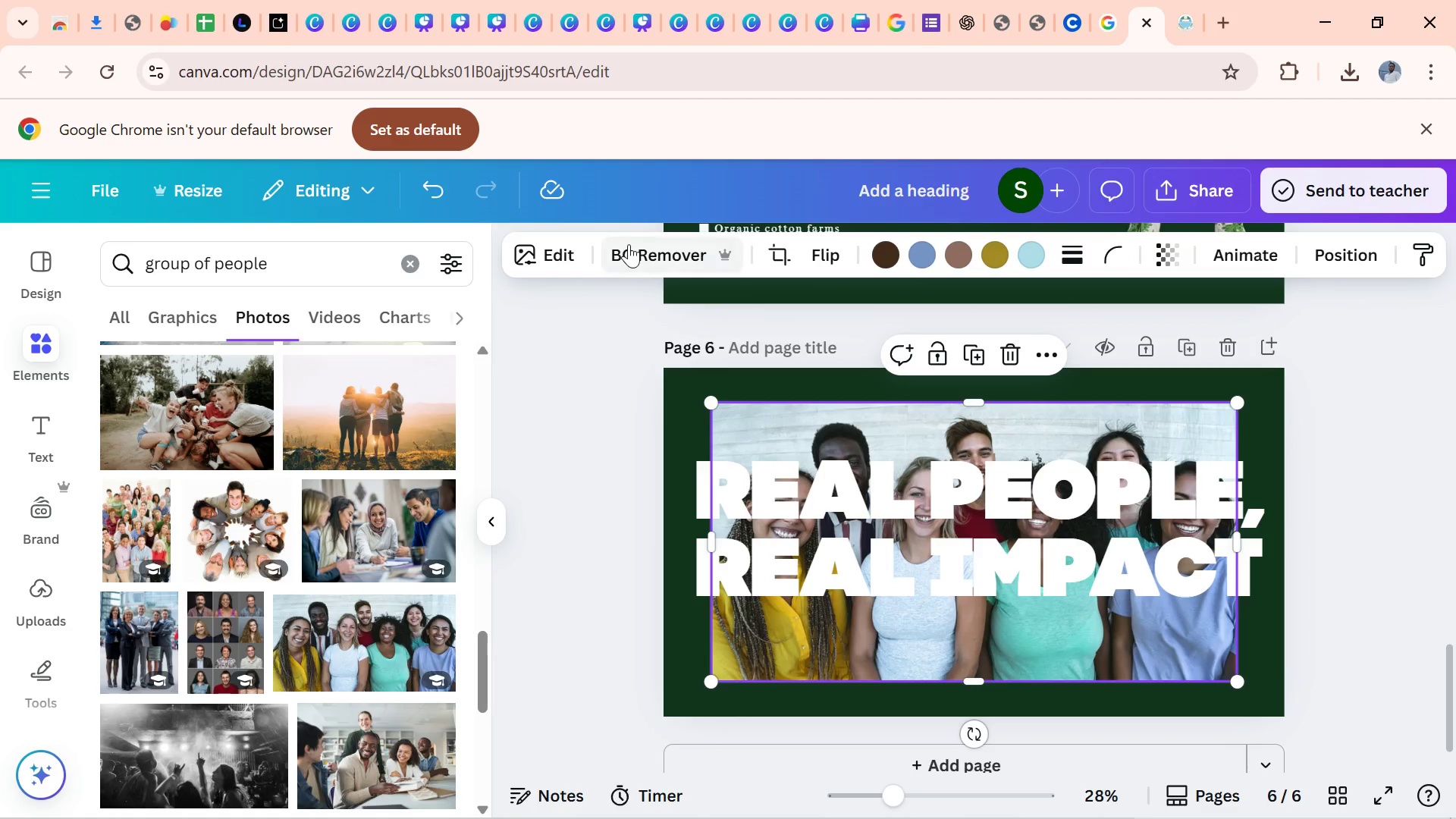 
left_click([632, 246])
 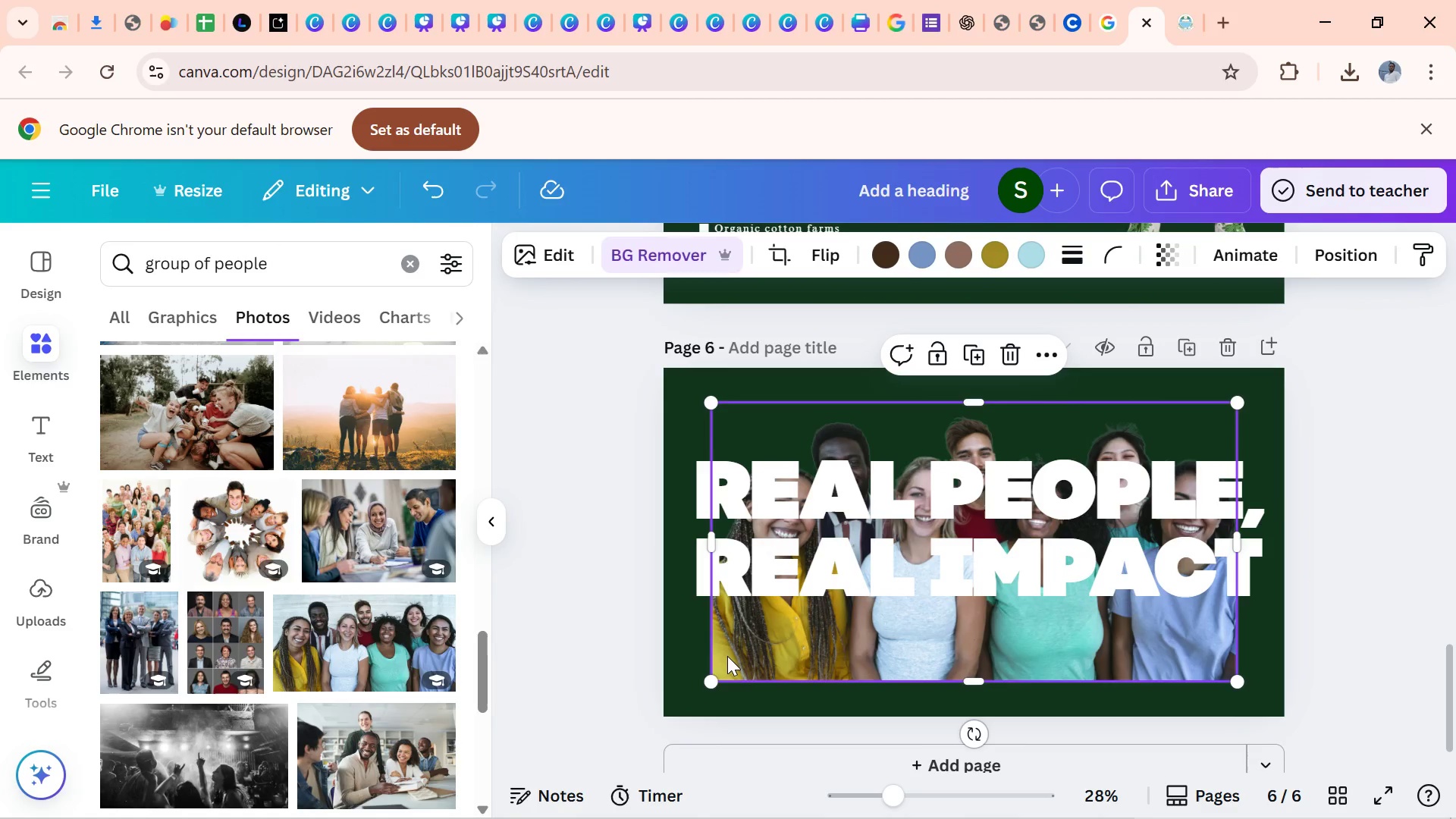 
left_click_drag(start_coordinate=[709, 675], to_coordinate=[667, 704])
 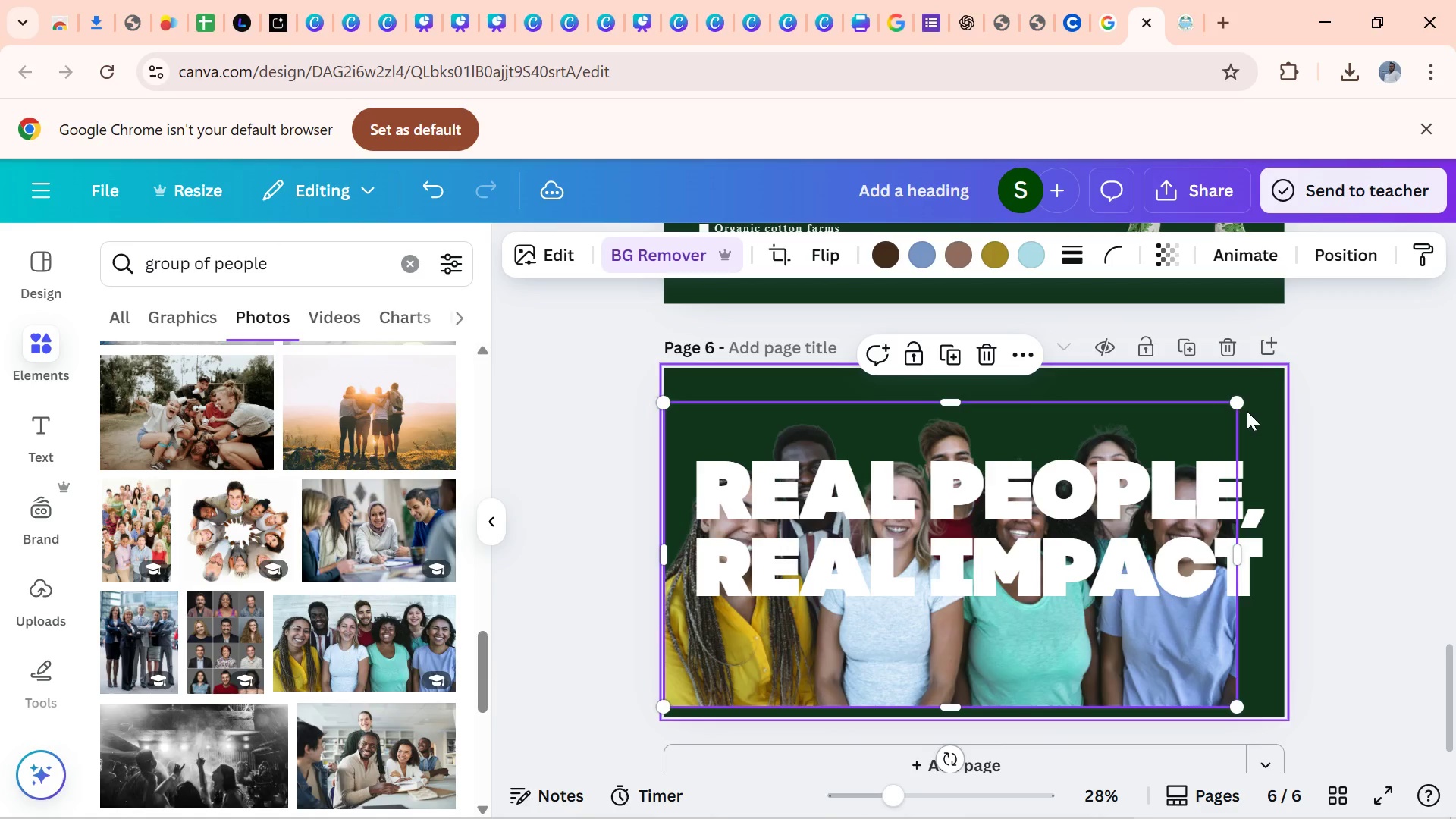 
left_click_drag(start_coordinate=[1240, 403], to_coordinate=[1301, 403])
 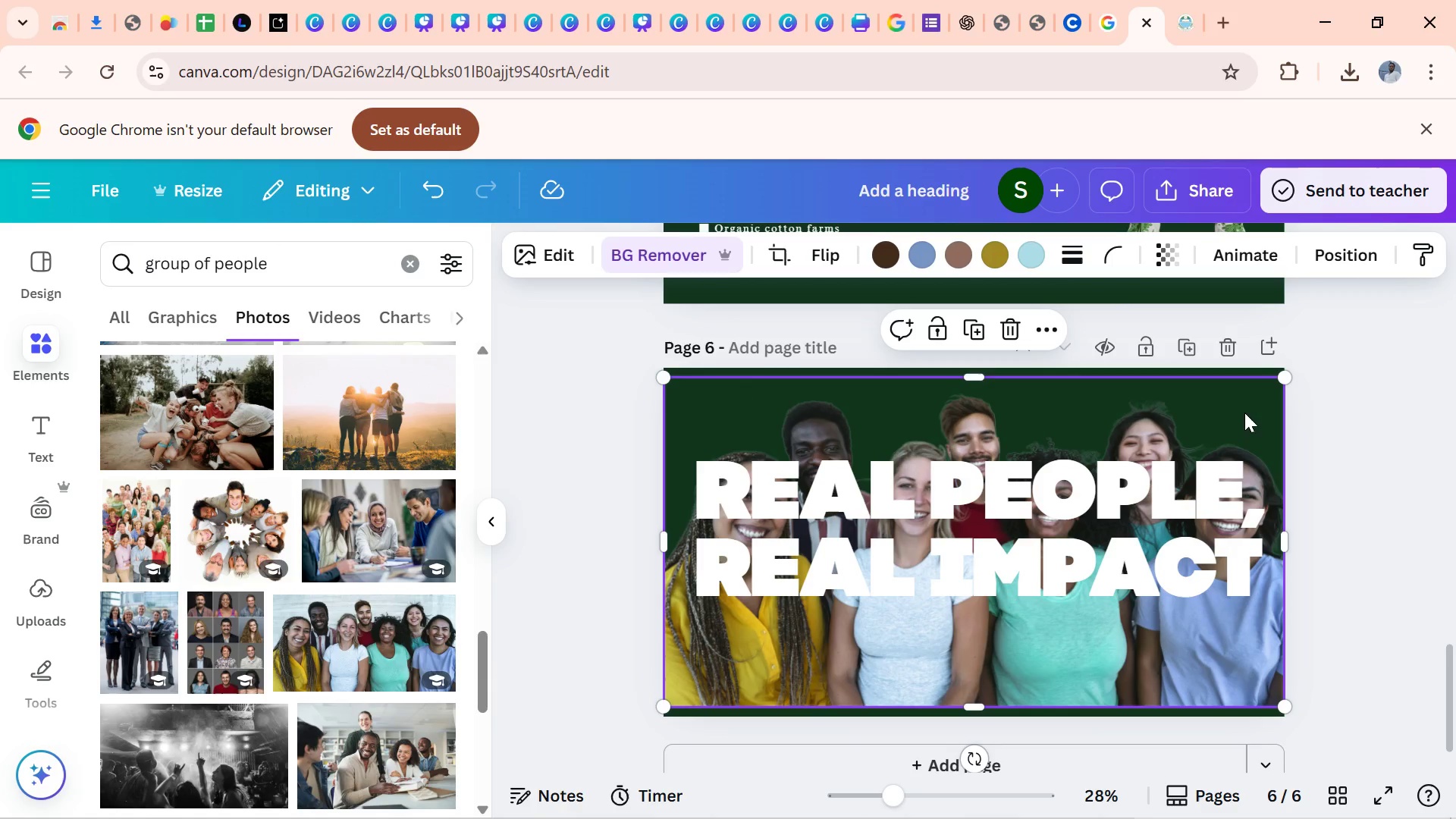 
left_click_drag(start_coordinate=[1244, 412], to_coordinate=[1247, 420])
 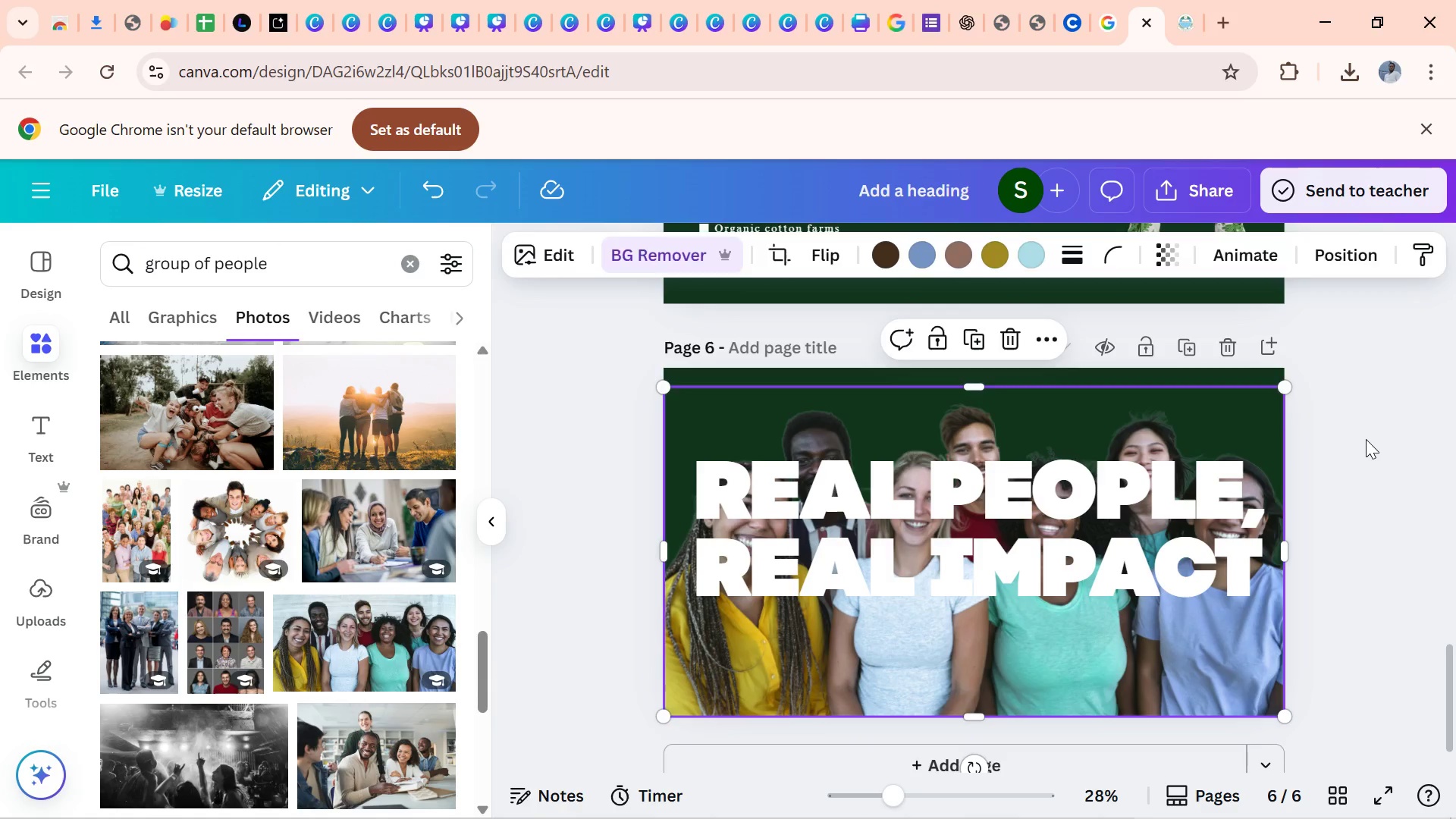 
left_click([1366, 439])
 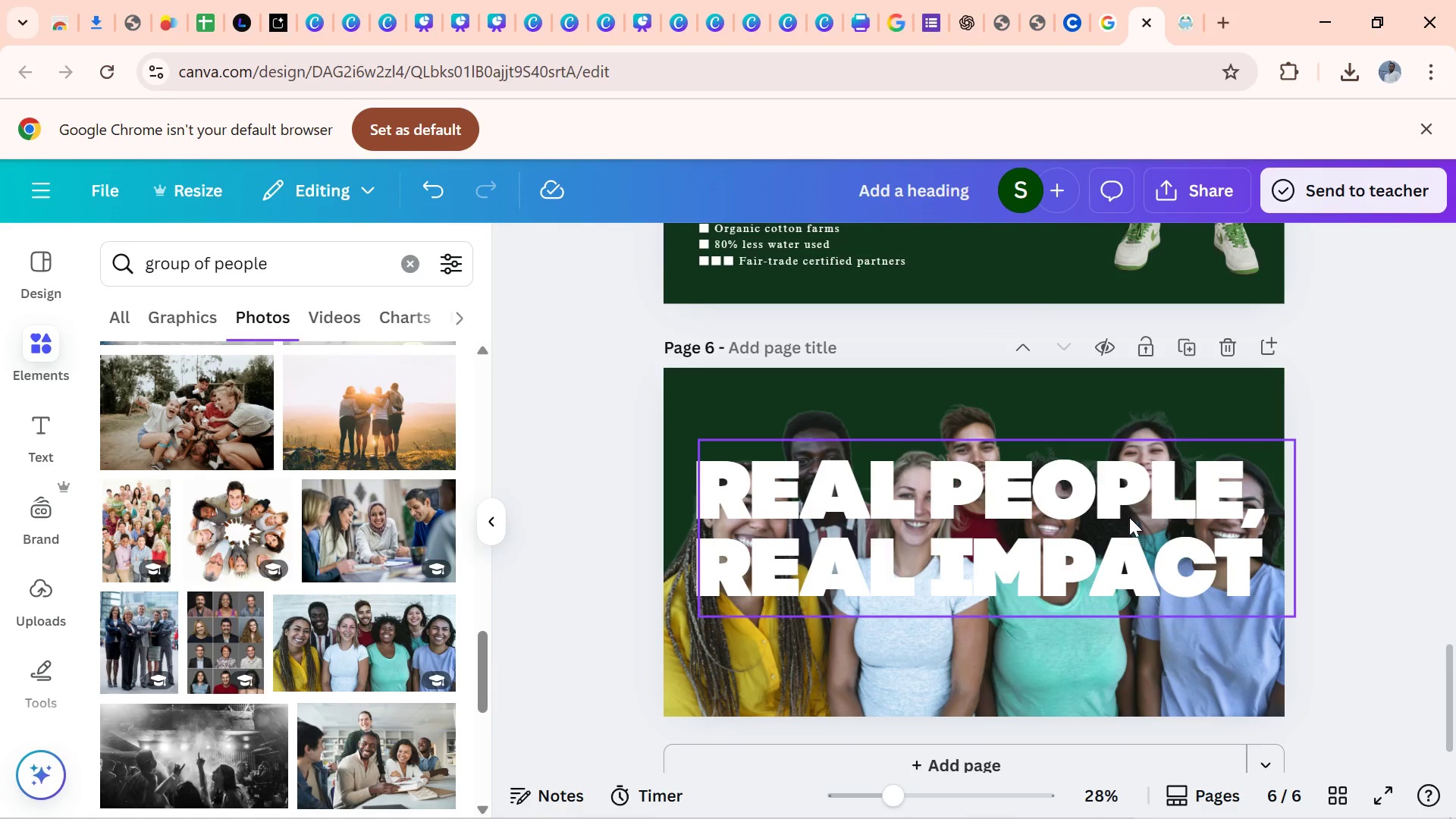 
left_click_drag(start_coordinate=[1129, 517], to_coordinate=[1144, 465])
 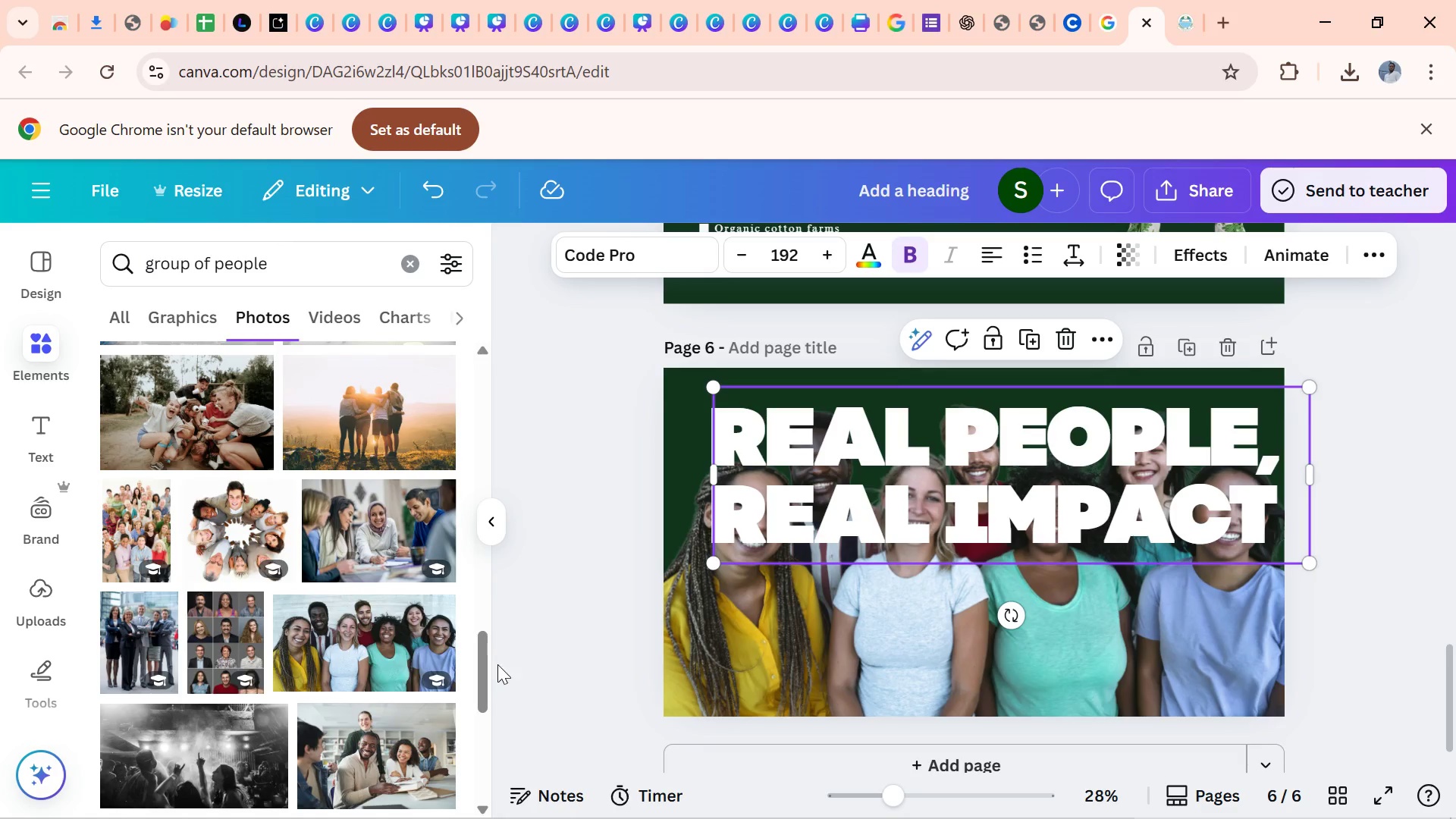 
left_click_drag(start_coordinate=[481, 667], to_coordinate=[469, 749])
 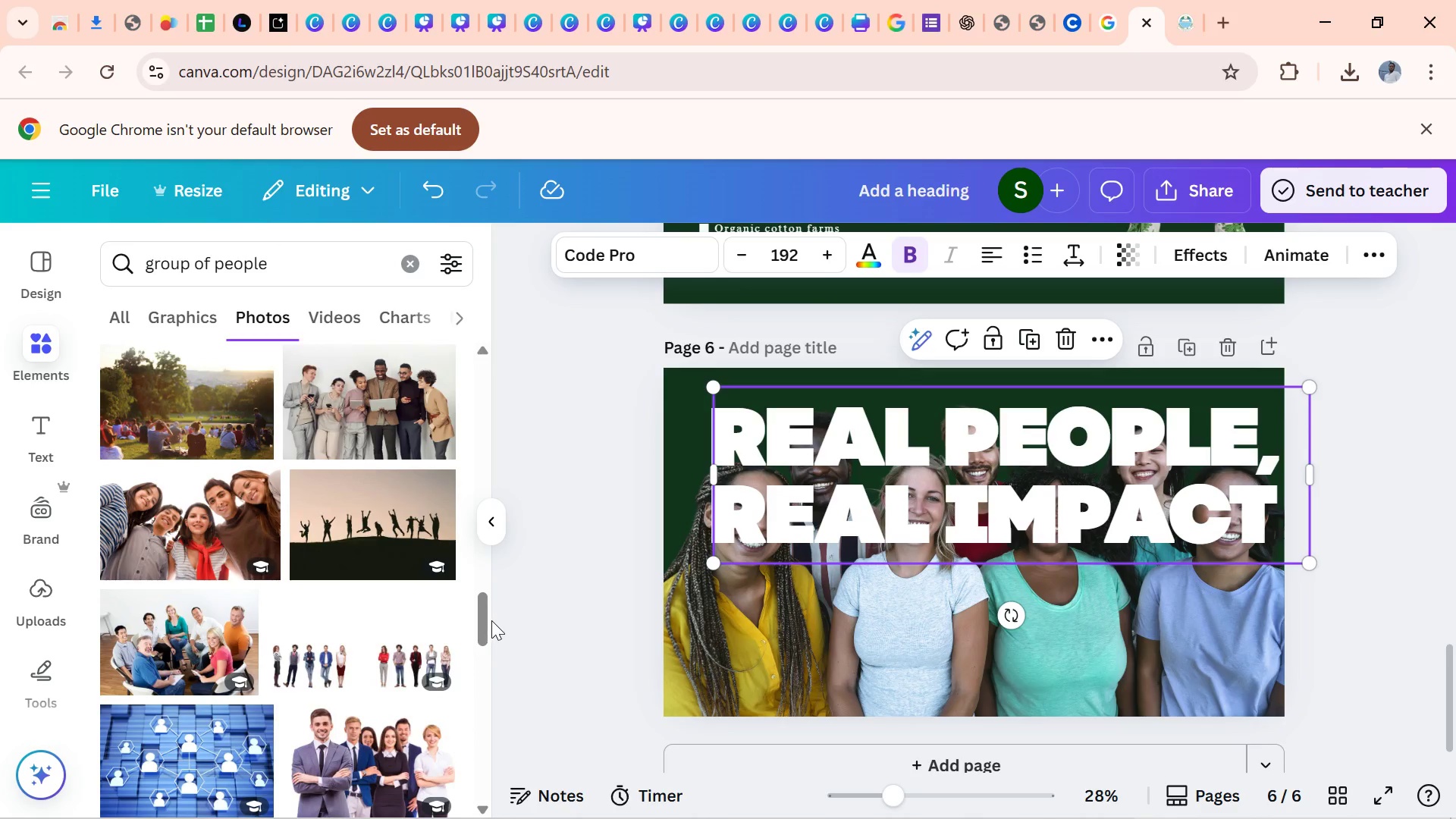 
left_click_drag(start_coordinate=[489, 619], to_coordinate=[513, 745])
 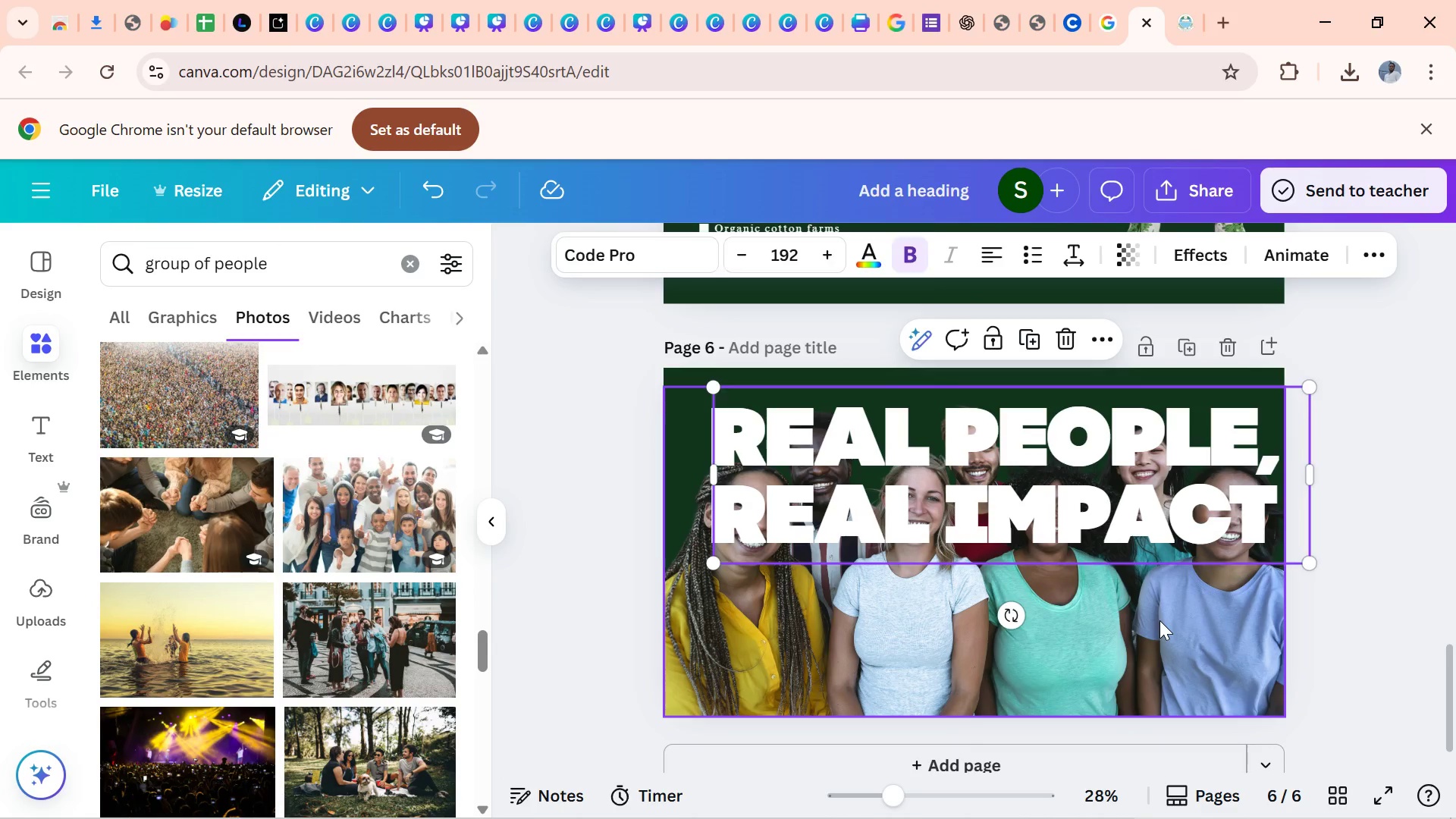 
left_click([1159, 620])
 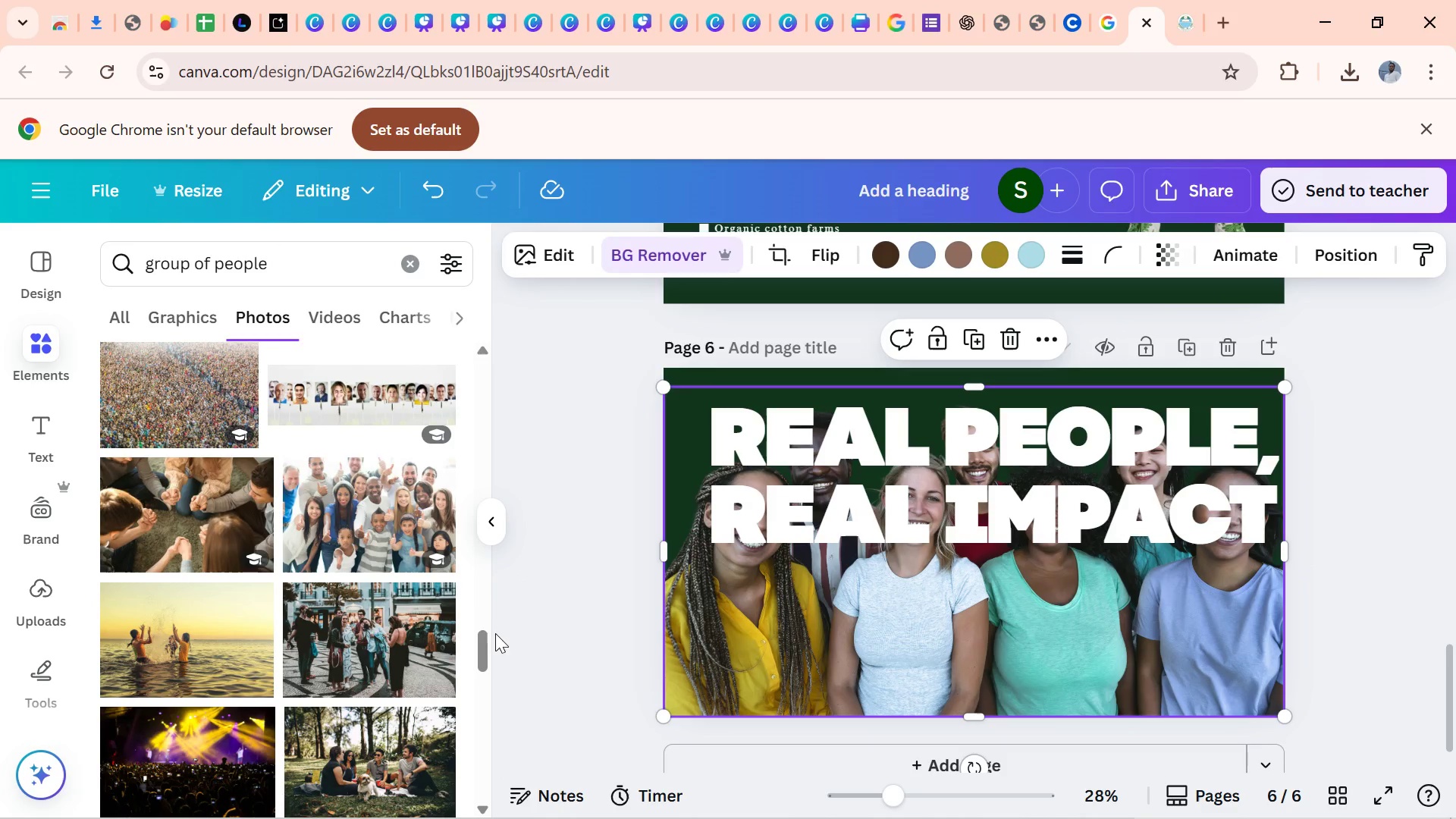 
left_click_drag(start_coordinate=[480, 651], to_coordinate=[502, 670])
 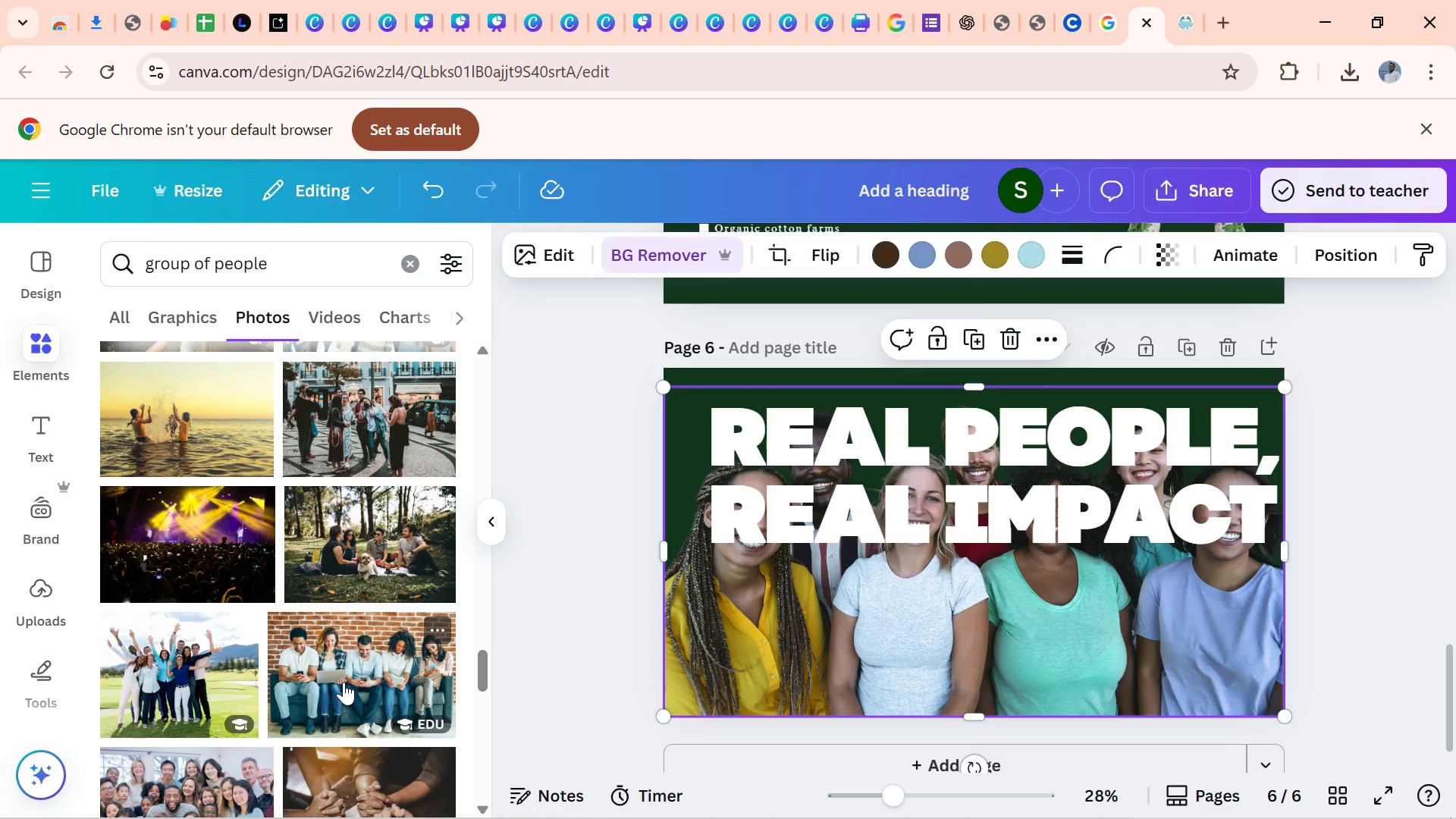 
left_click([344, 682])
 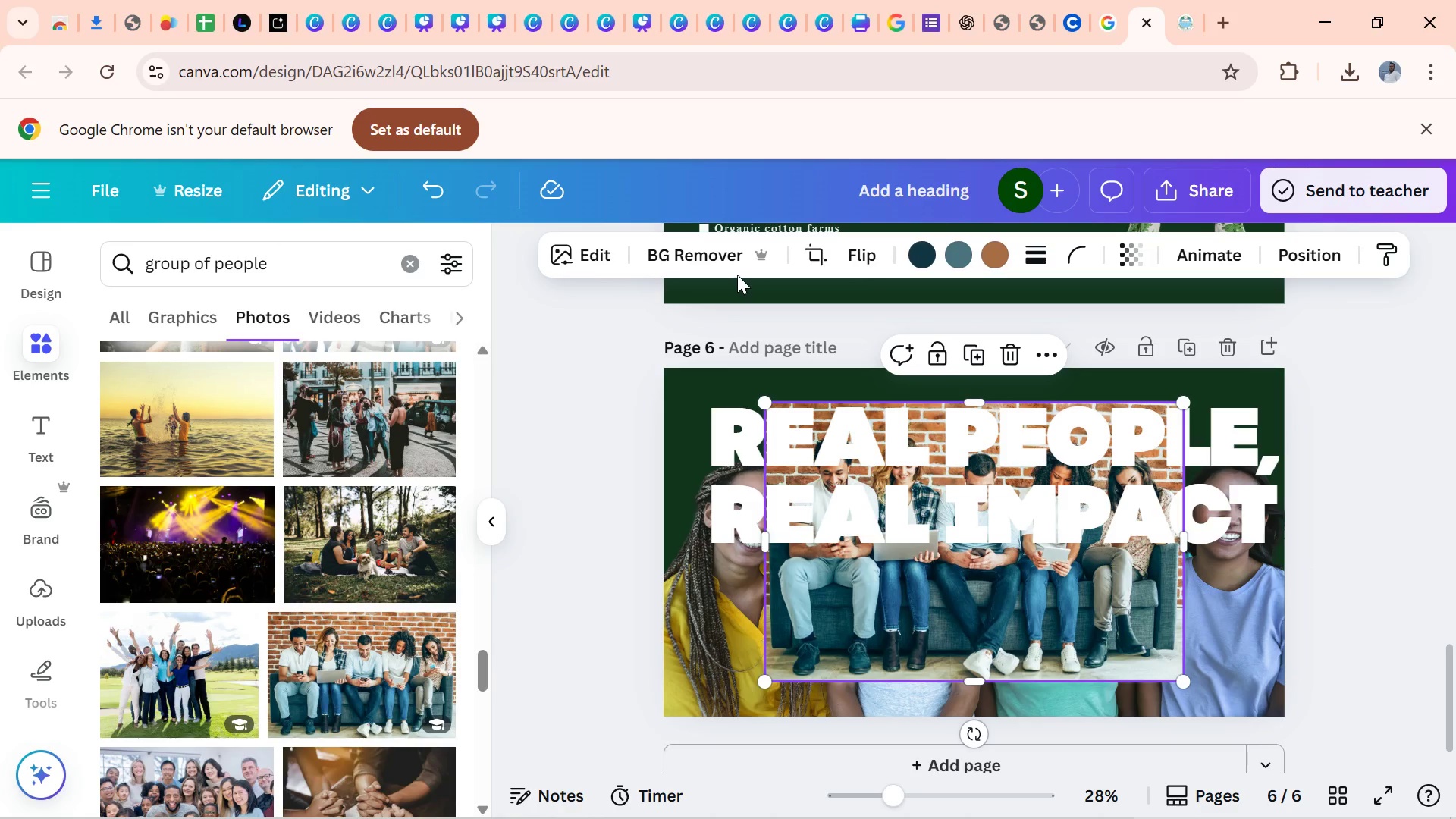 
left_click([730, 264])
 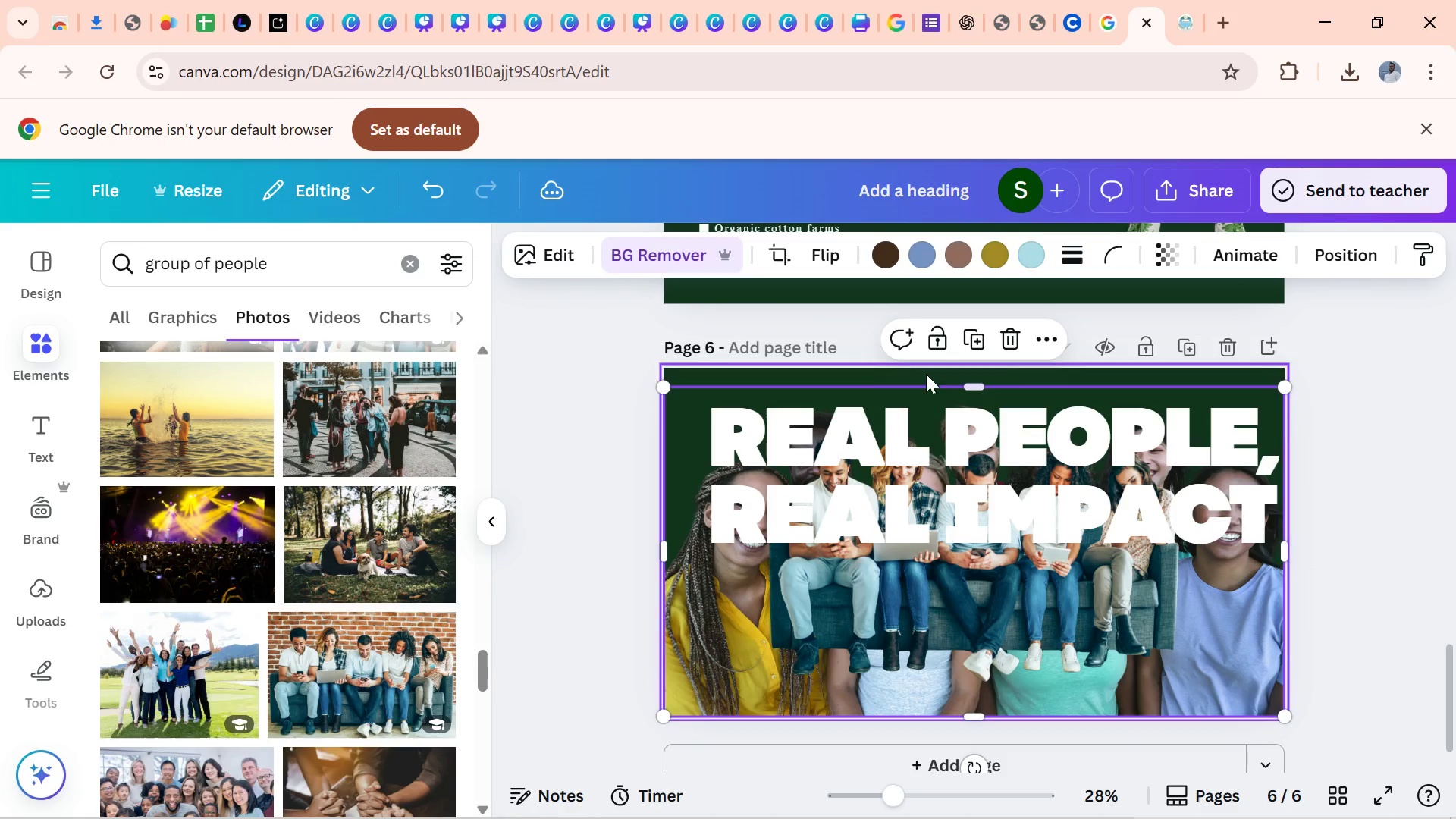 
left_click([1010, 343])
 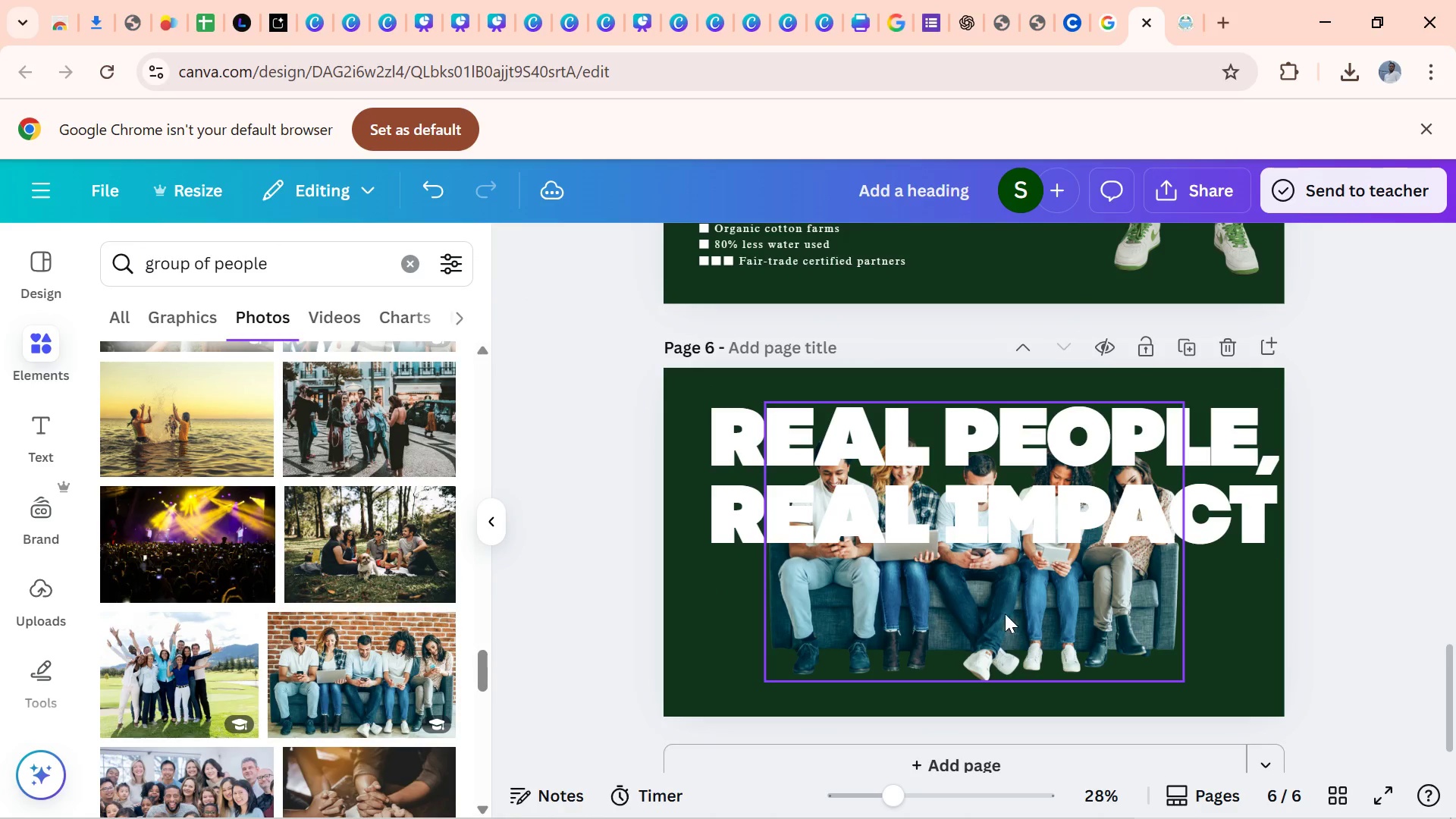 
left_click_drag(start_coordinate=[996, 582], to_coordinate=[985, 613])
 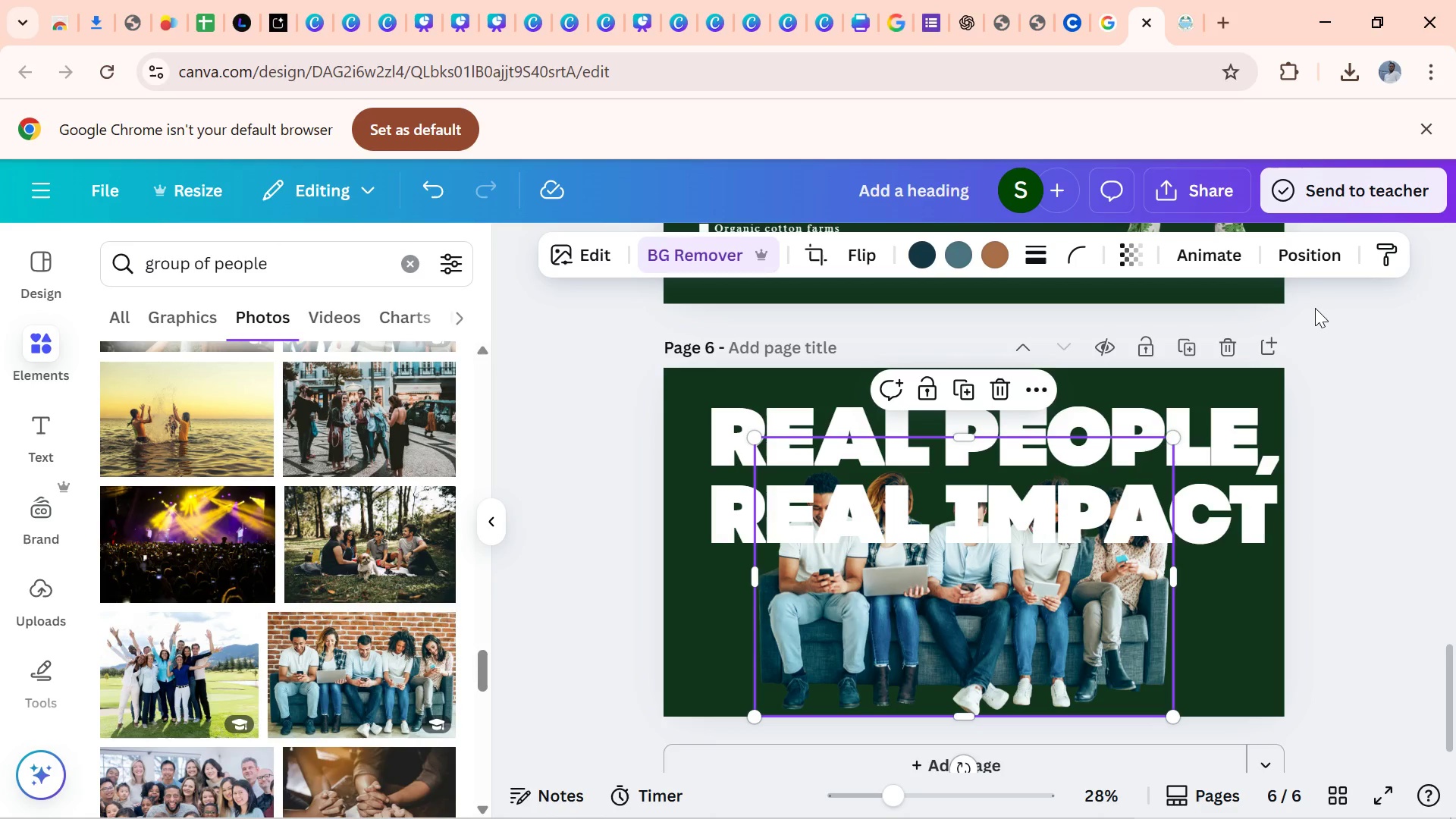 
left_click([1288, 252])
 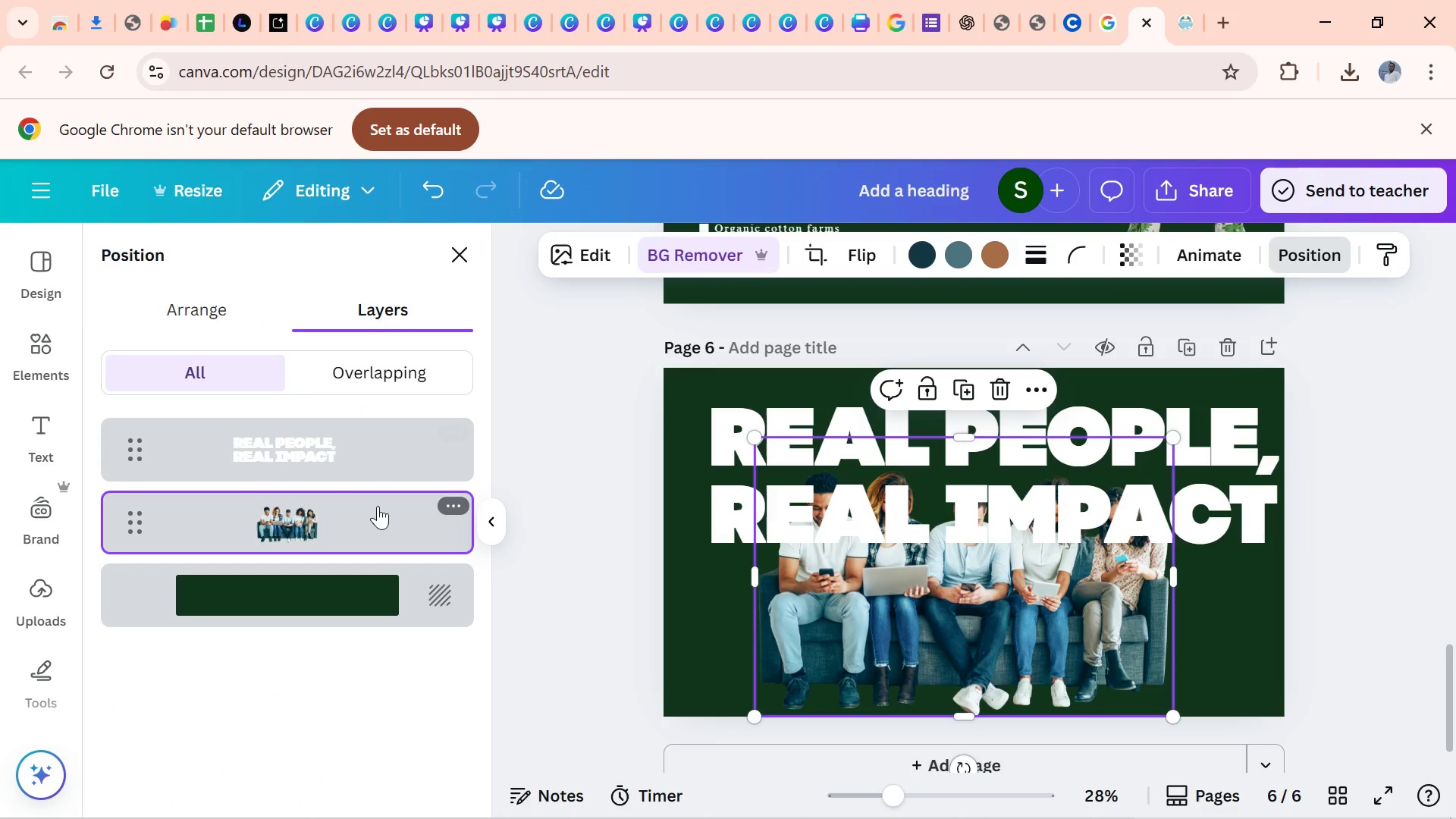 
left_click([428, 508])
 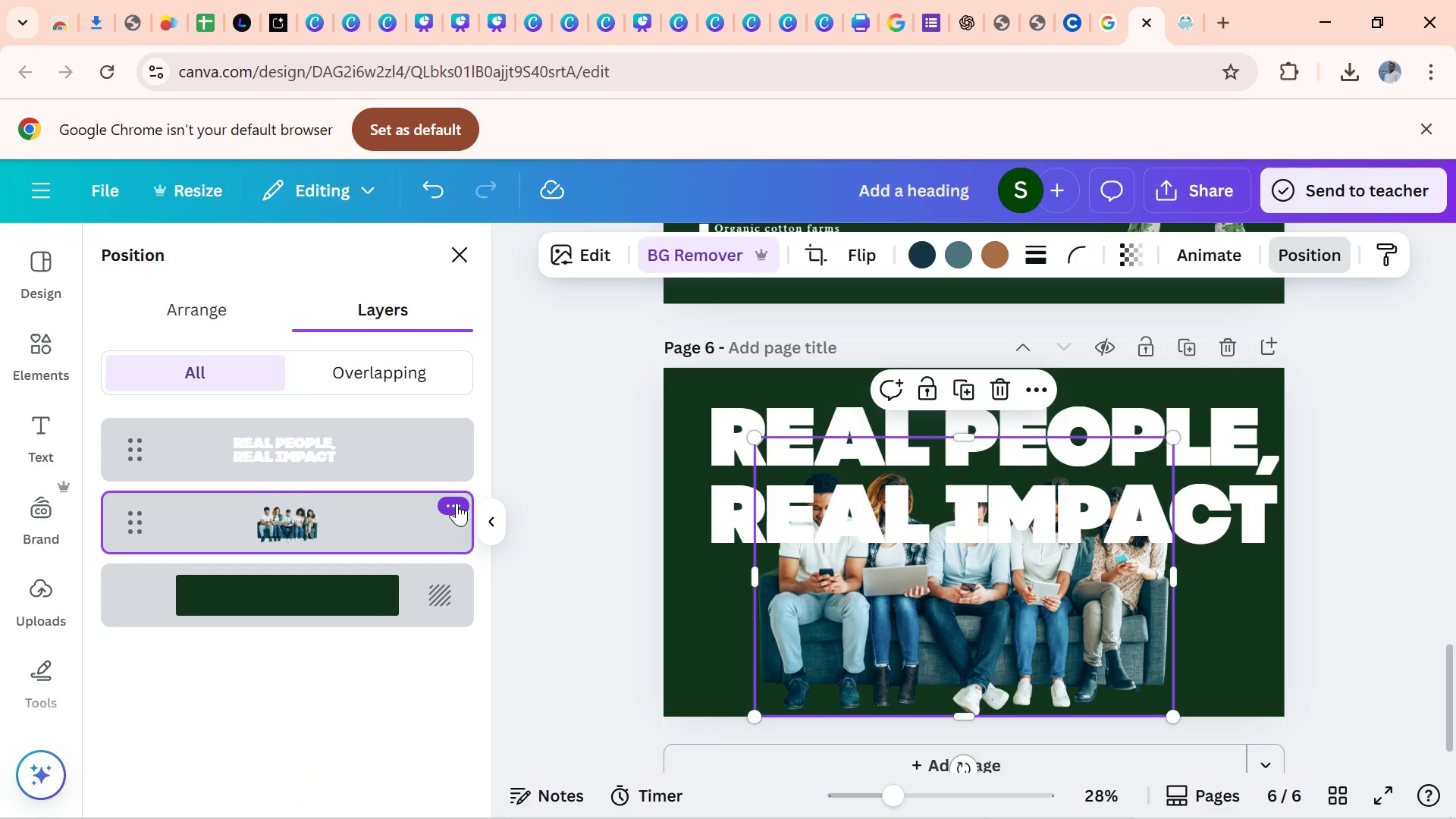 
left_click([457, 503])
 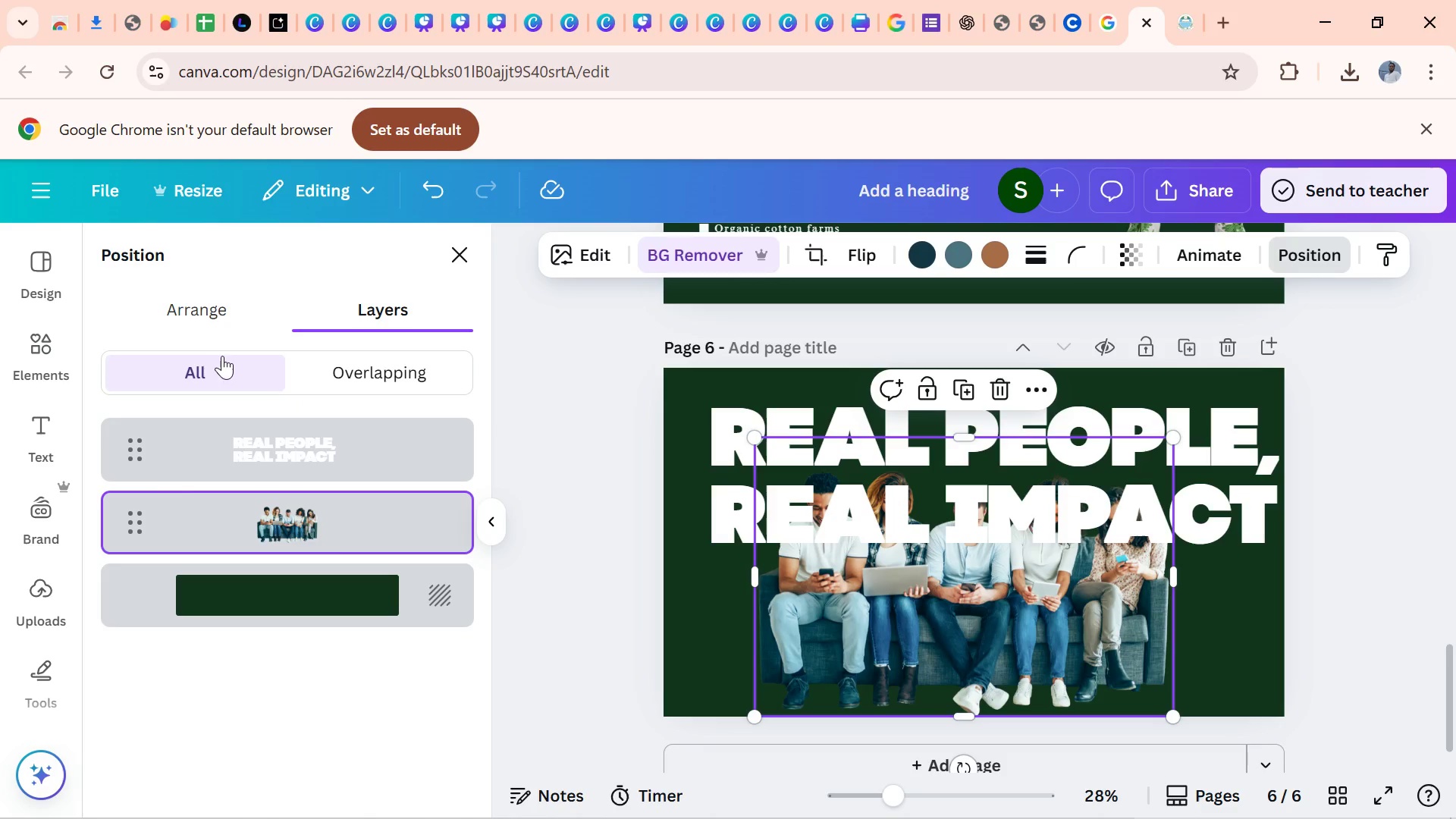 
left_click([206, 318])
 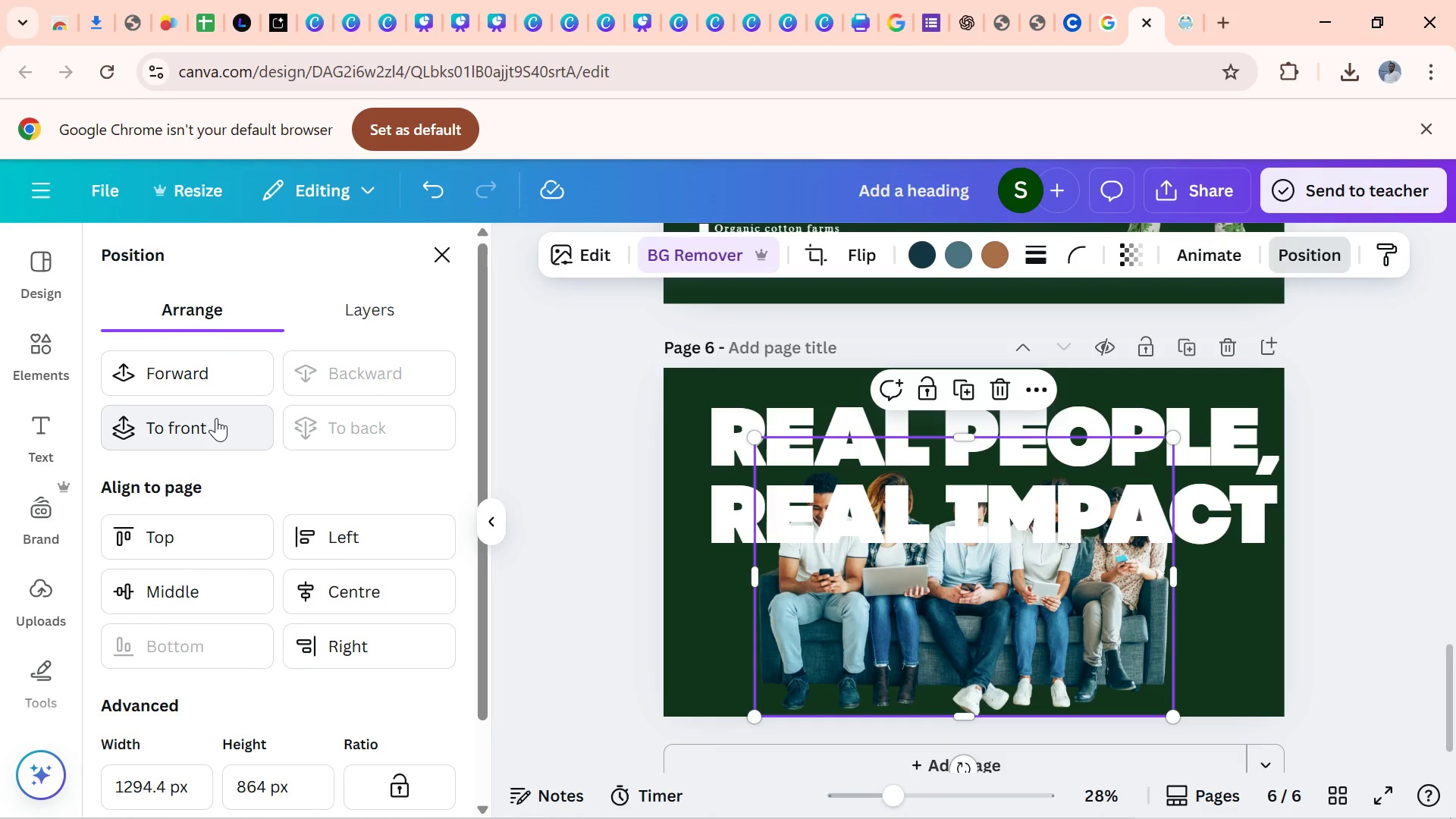 
left_click([216, 418])
 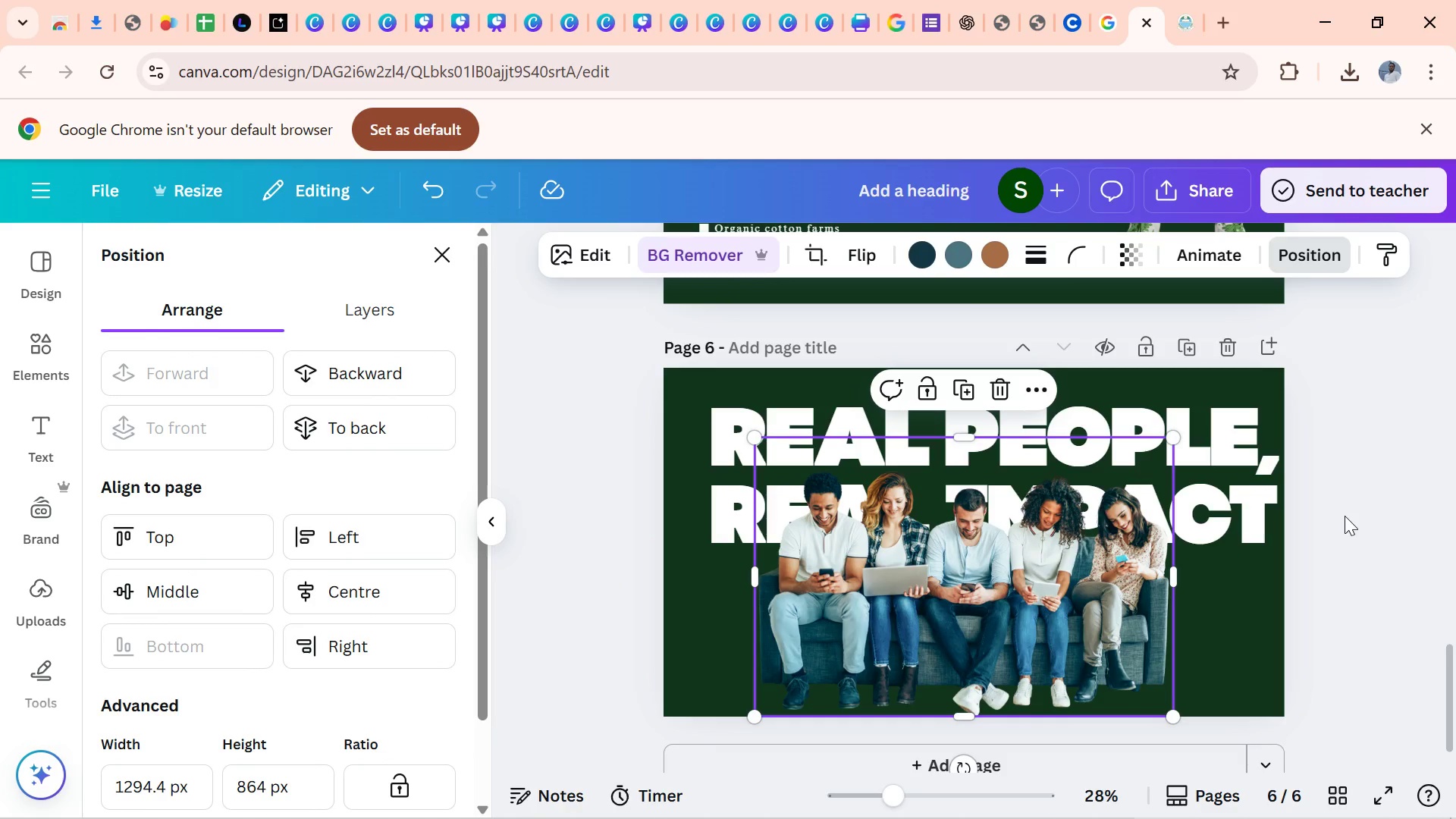 
left_click([1345, 516])
 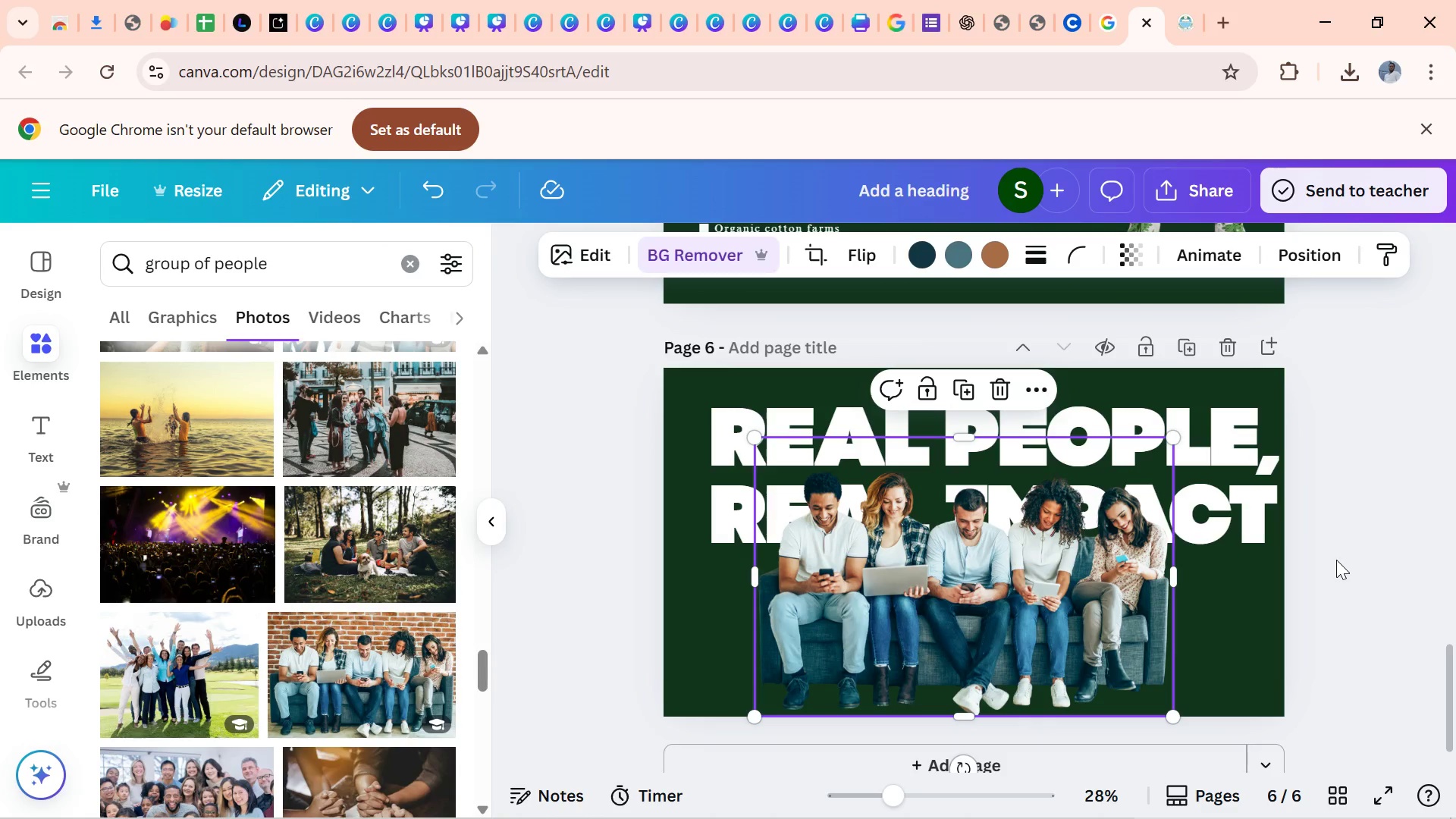 
left_click([1336, 560])
 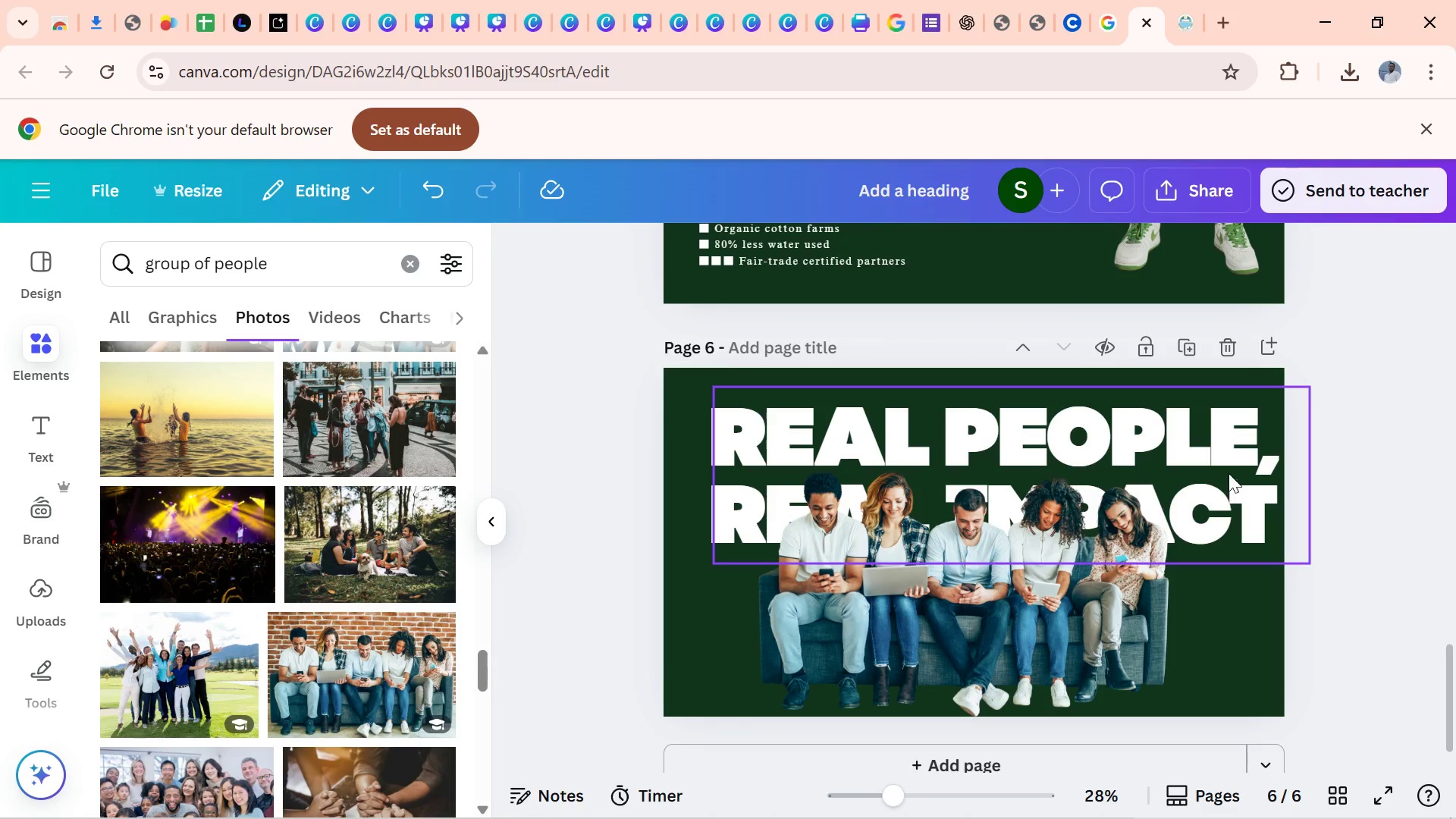 
left_click([1228, 464])
 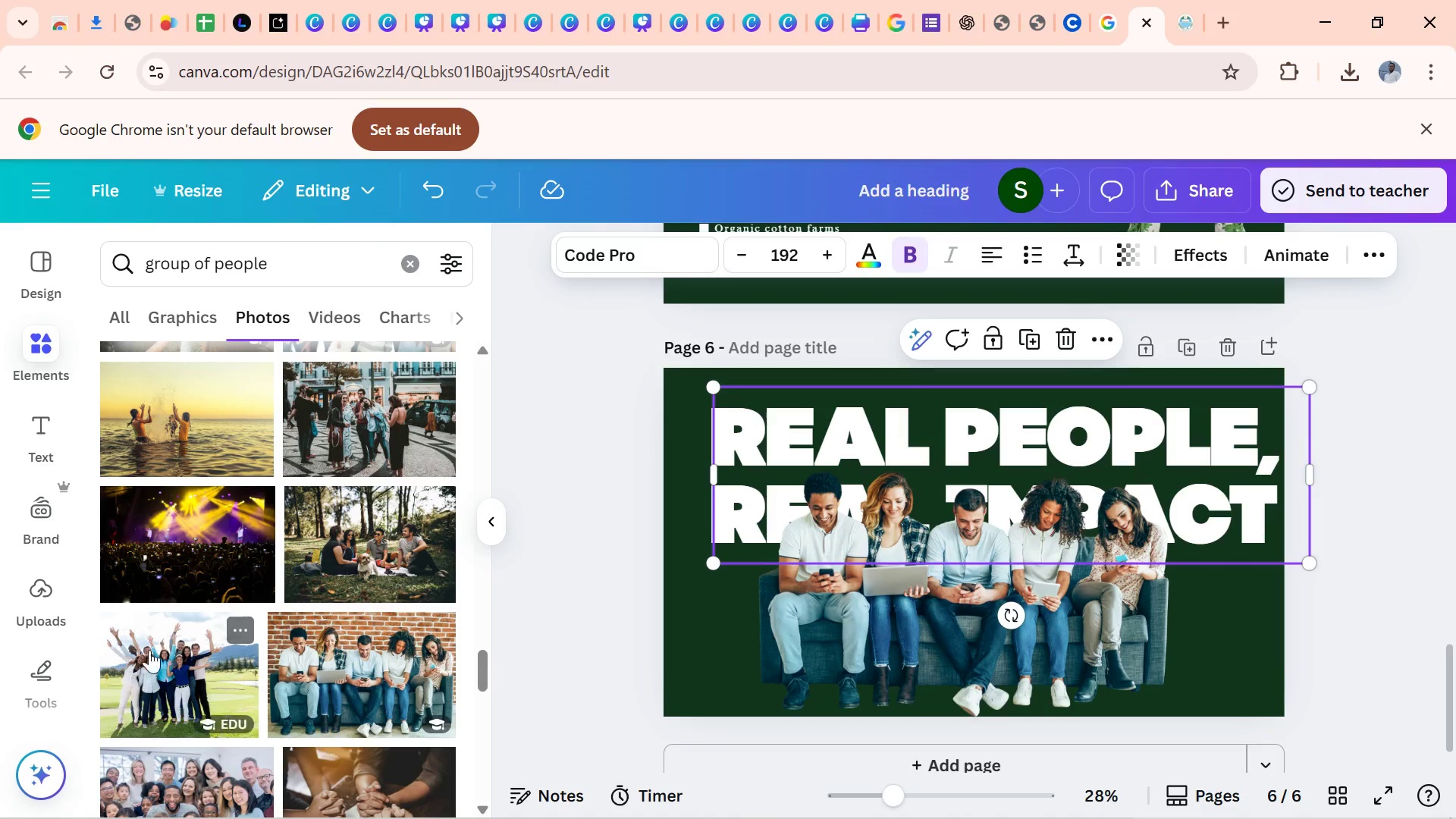 
left_click([183, 658])
 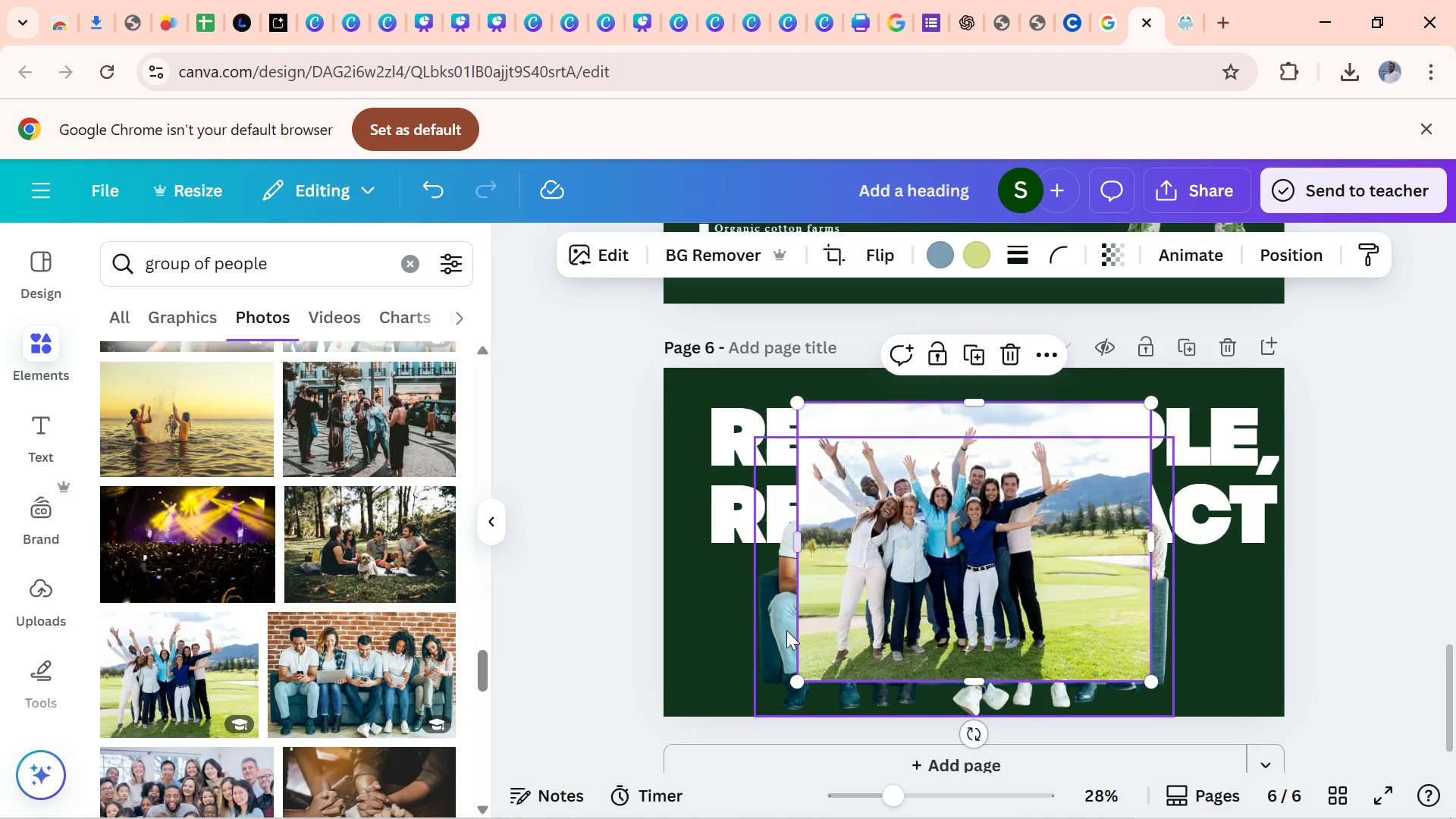 
left_click([786, 630])
 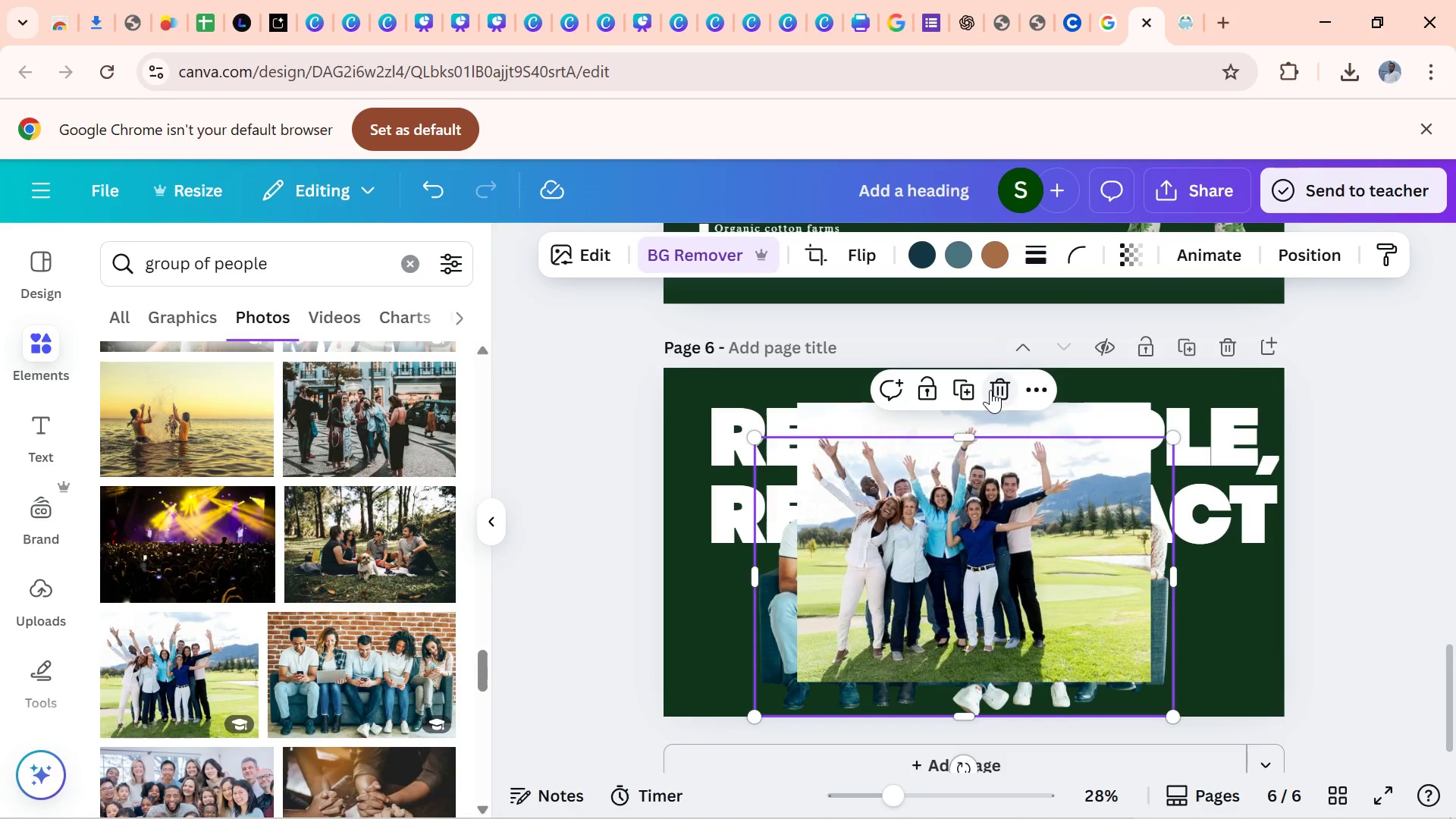 
left_click([990, 390])
 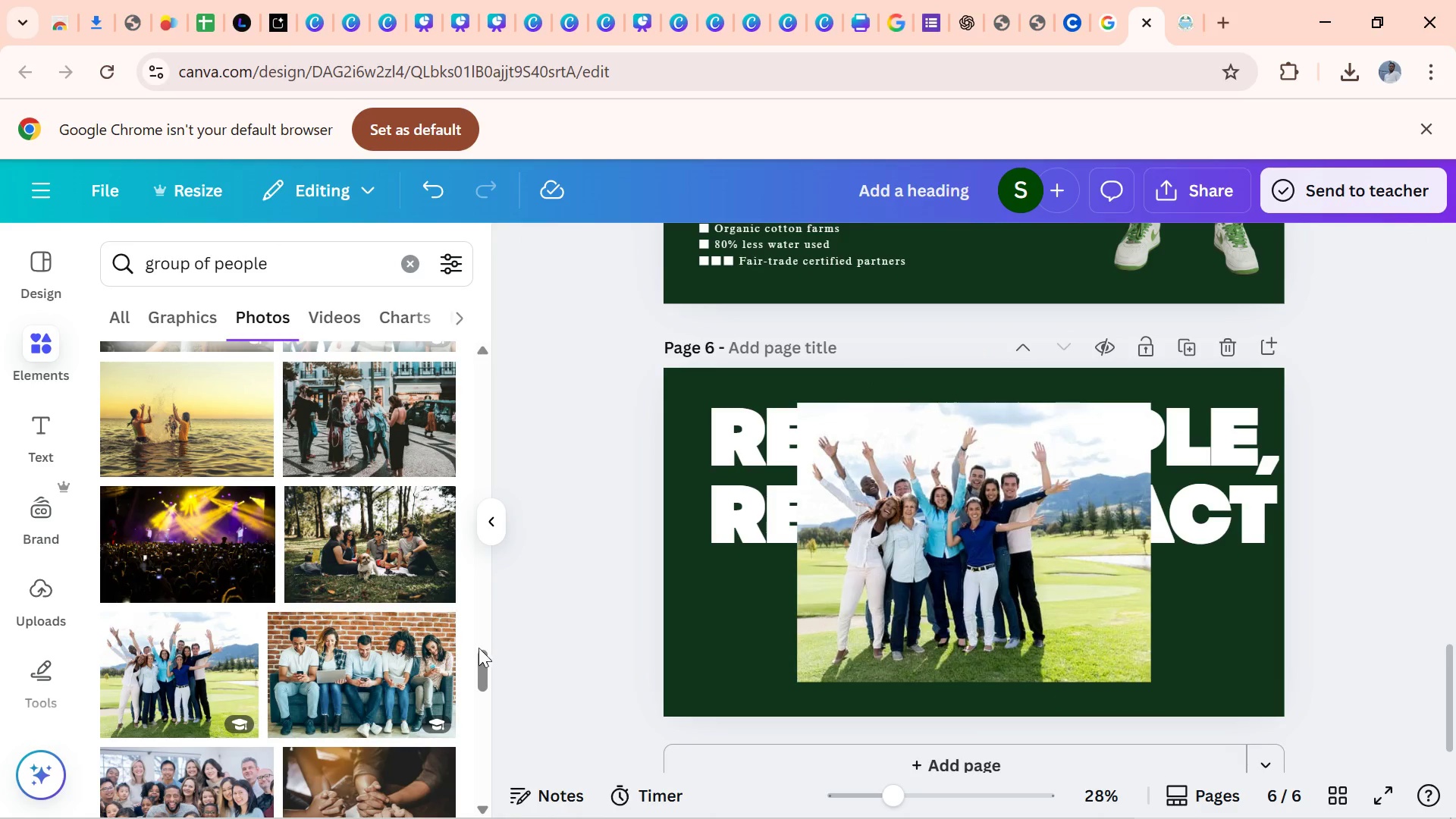 
left_click_drag(start_coordinate=[479, 665], to_coordinate=[482, 702])
 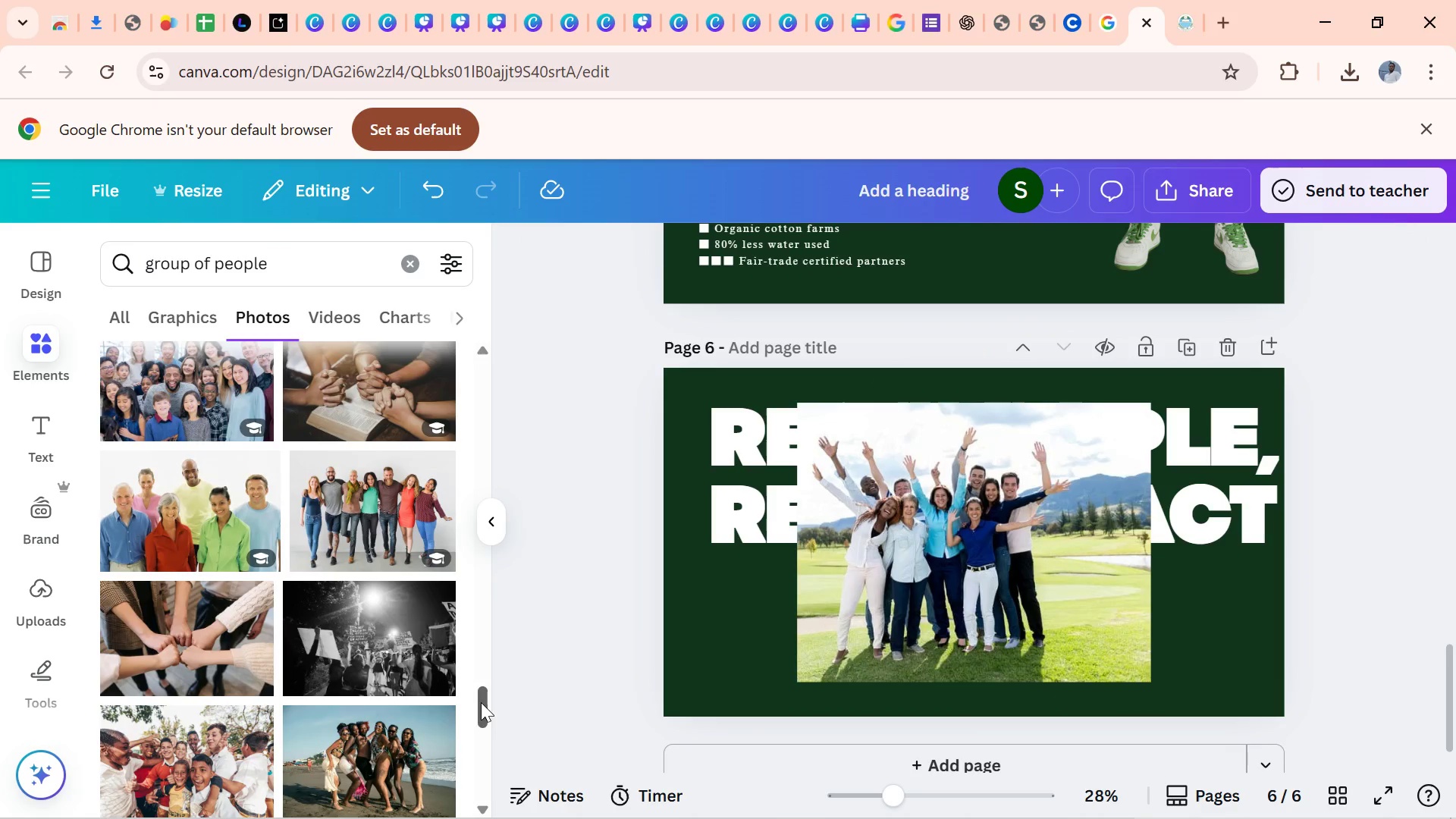 
left_click([482, 702])
 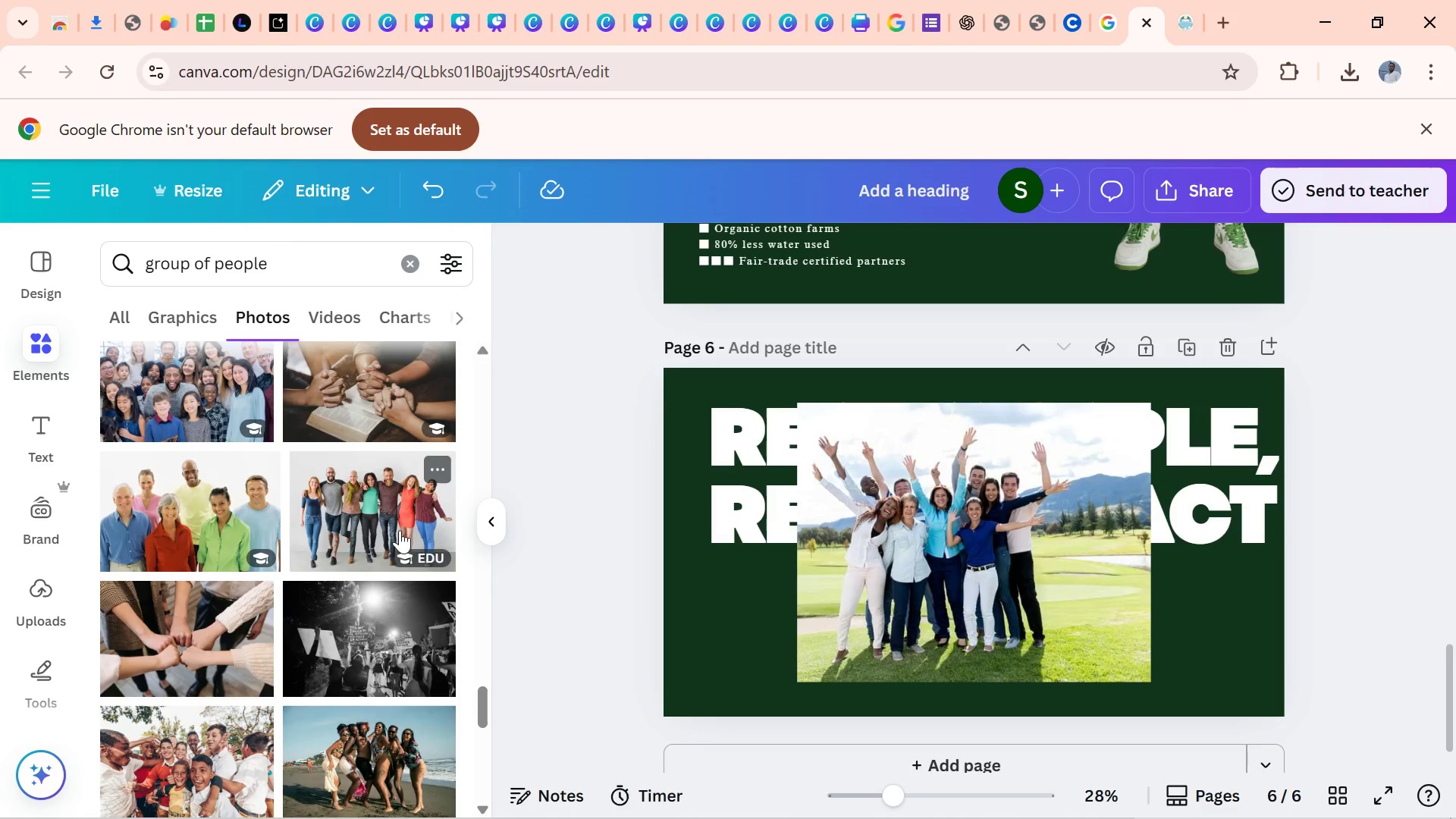 
left_click([390, 518])
 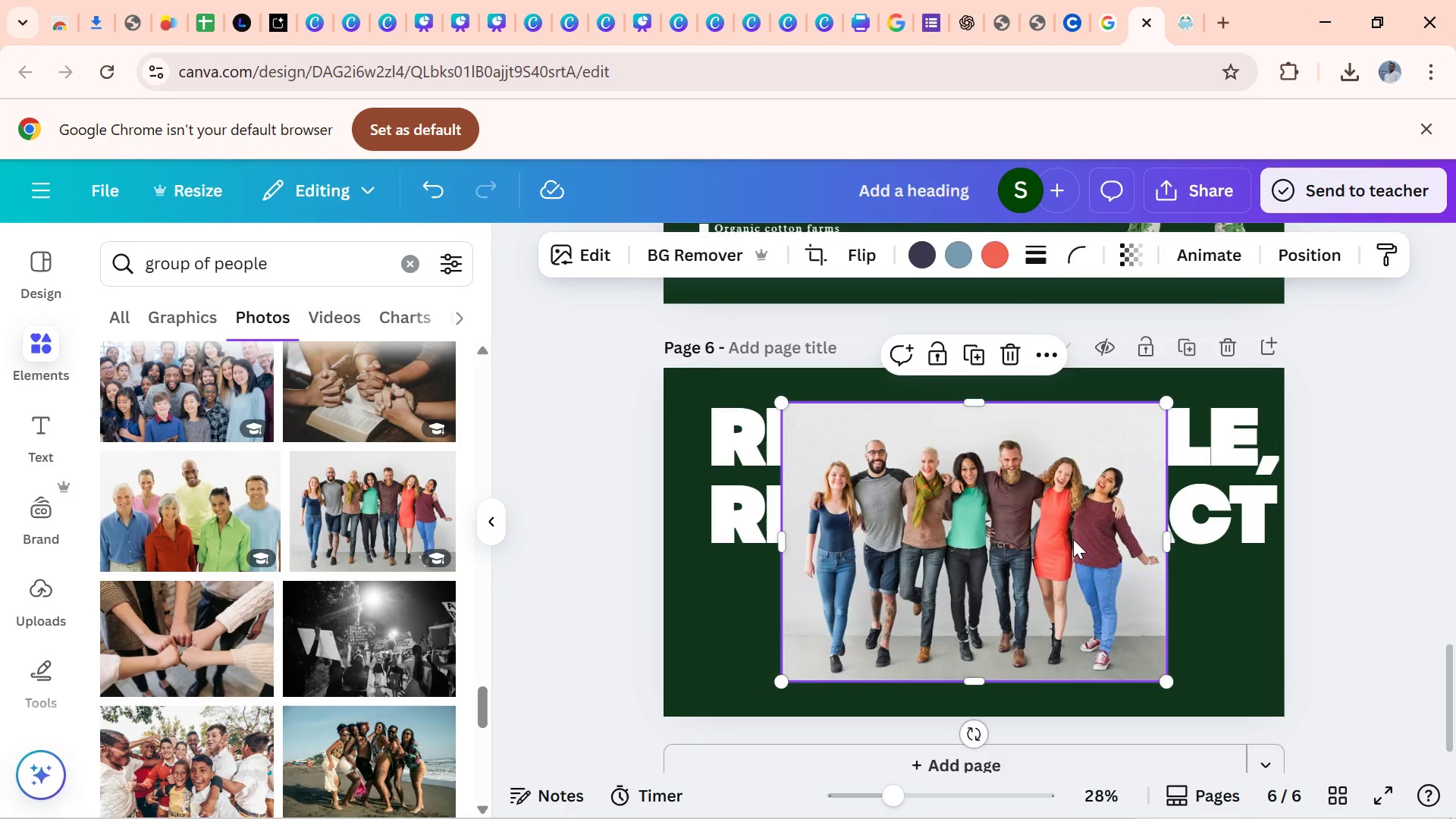 
left_click_drag(start_coordinate=[1025, 613], to_coordinate=[1145, 610])
 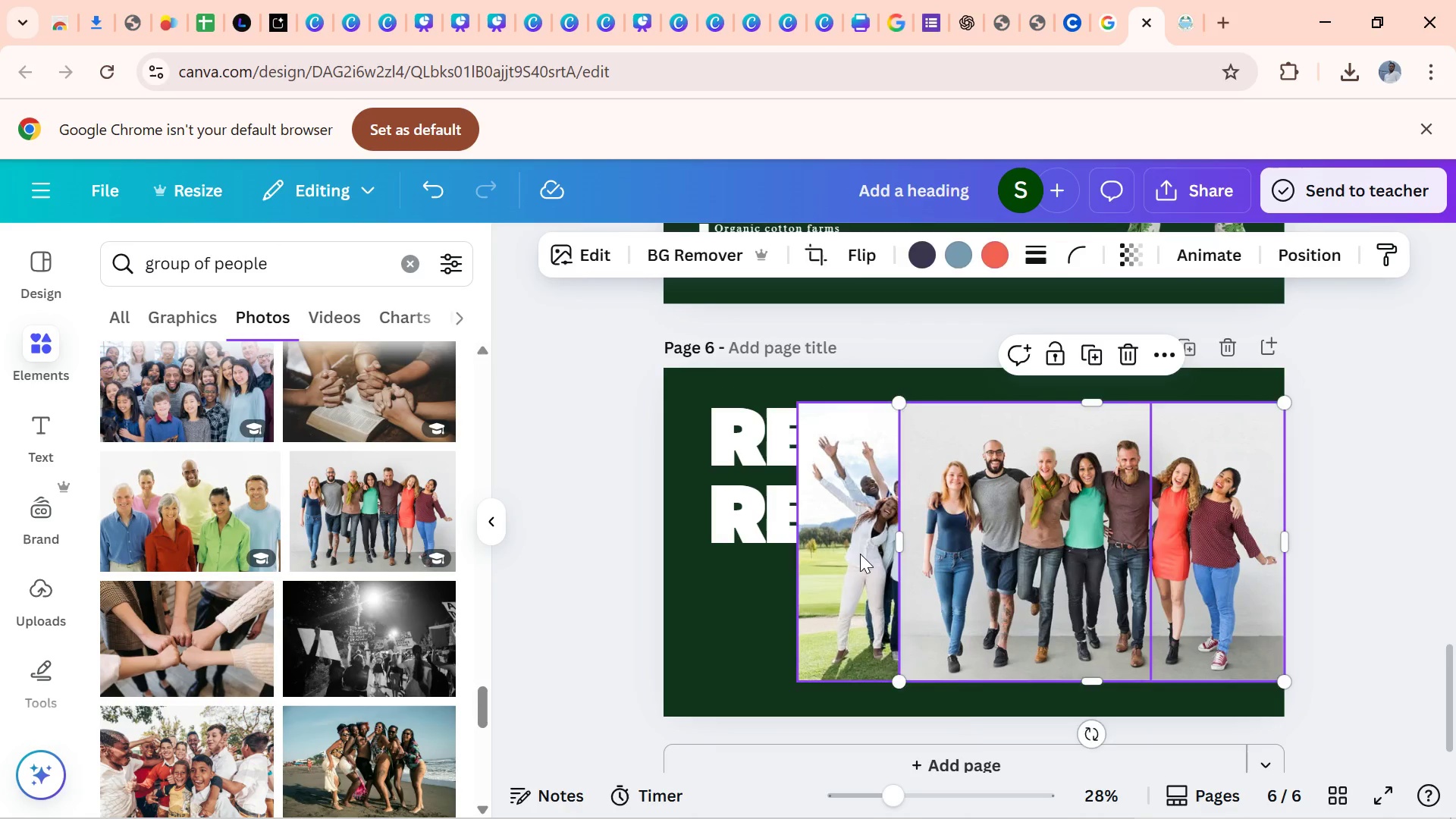 
left_click([860, 554])
 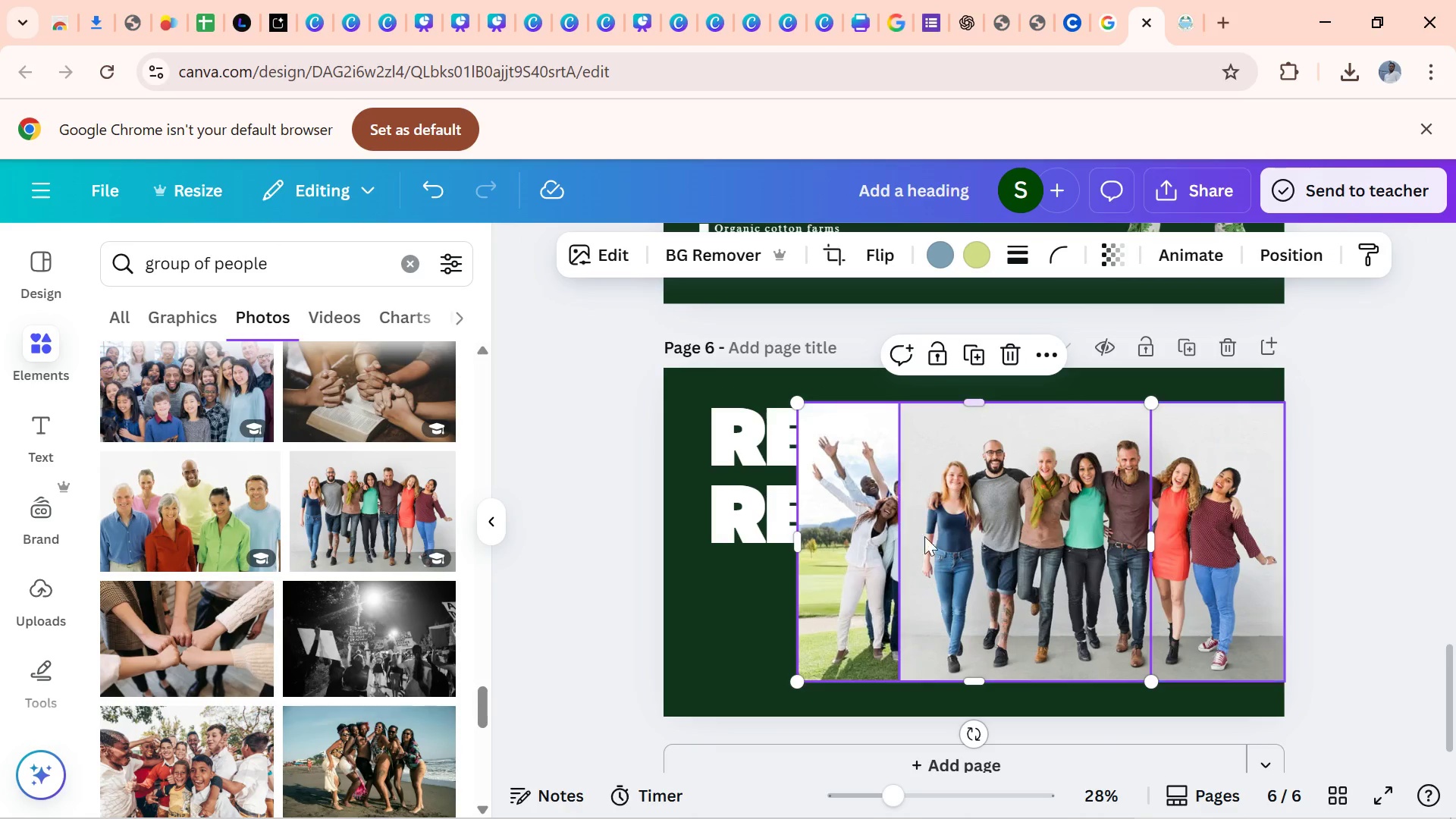 
left_click_drag(start_coordinate=[836, 541], to_coordinate=[792, 531])
 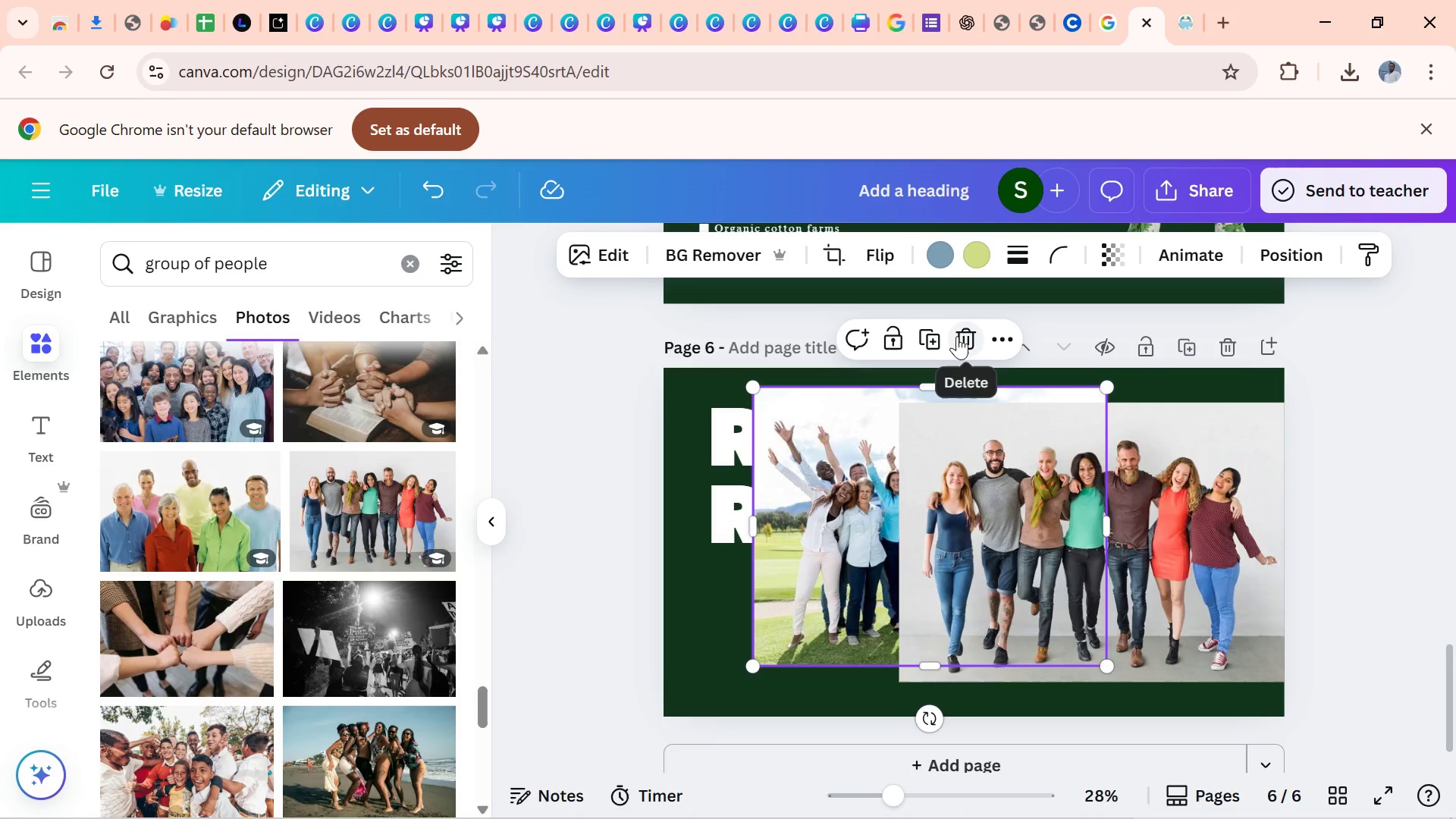 
left_click([959, 336])
 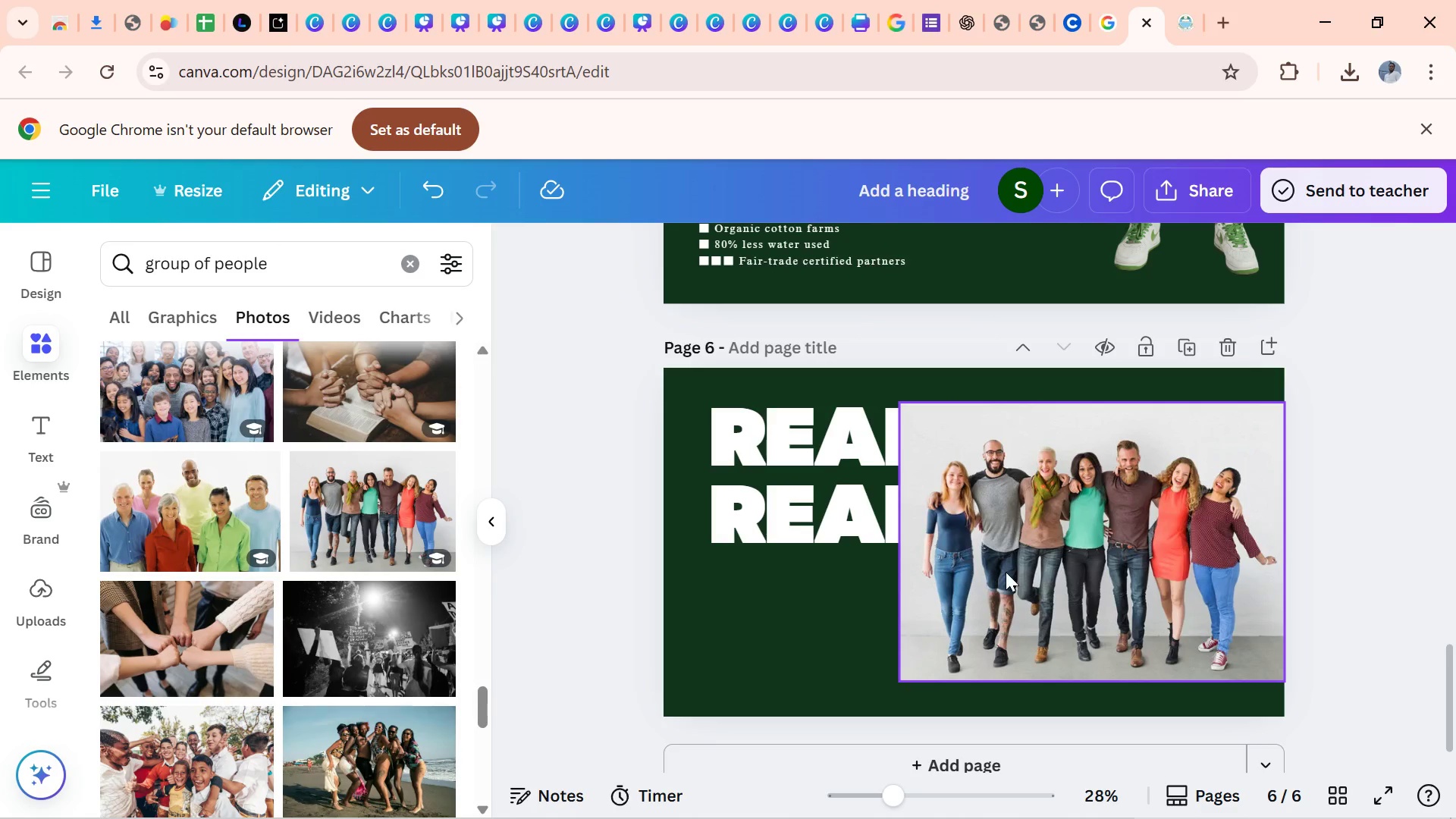 
left_click_drag(start_coordinate=[1012, 572], to_coordinate=[892, 610])
 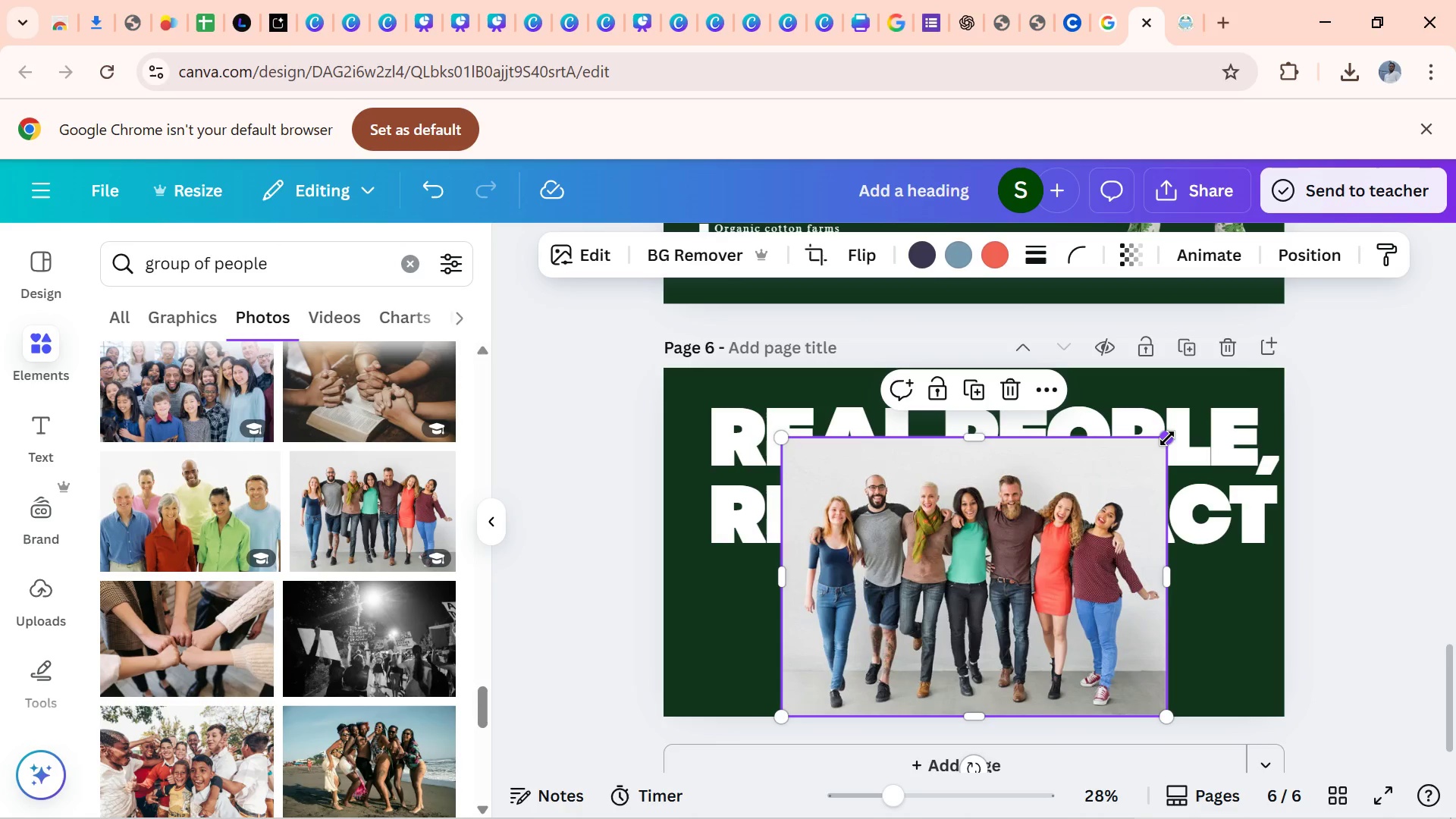 
left_click_drag(start_coordinate=[1167, 438], to_coordinate=[1177, 405])
 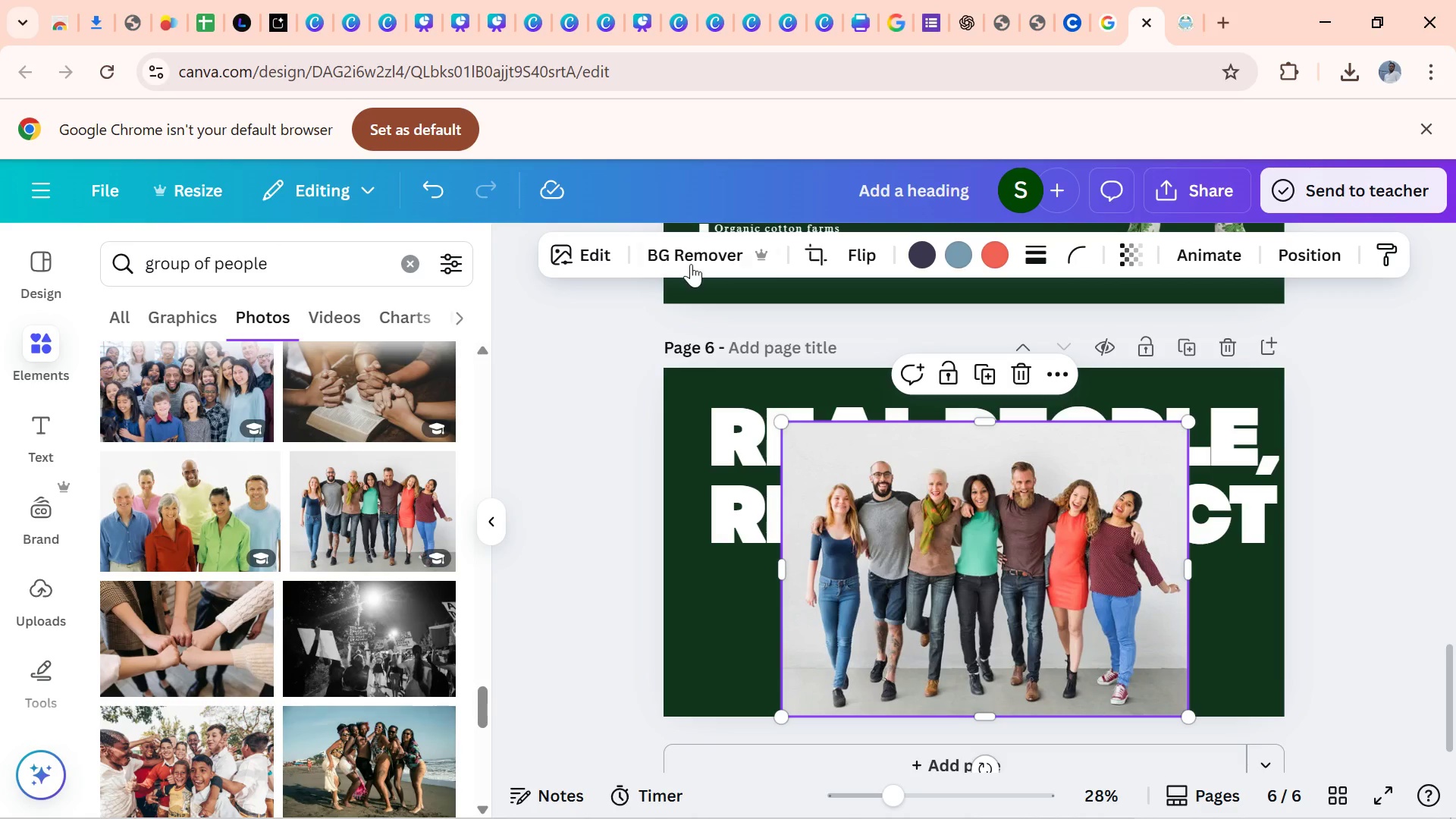 
left_click([691, 265])
 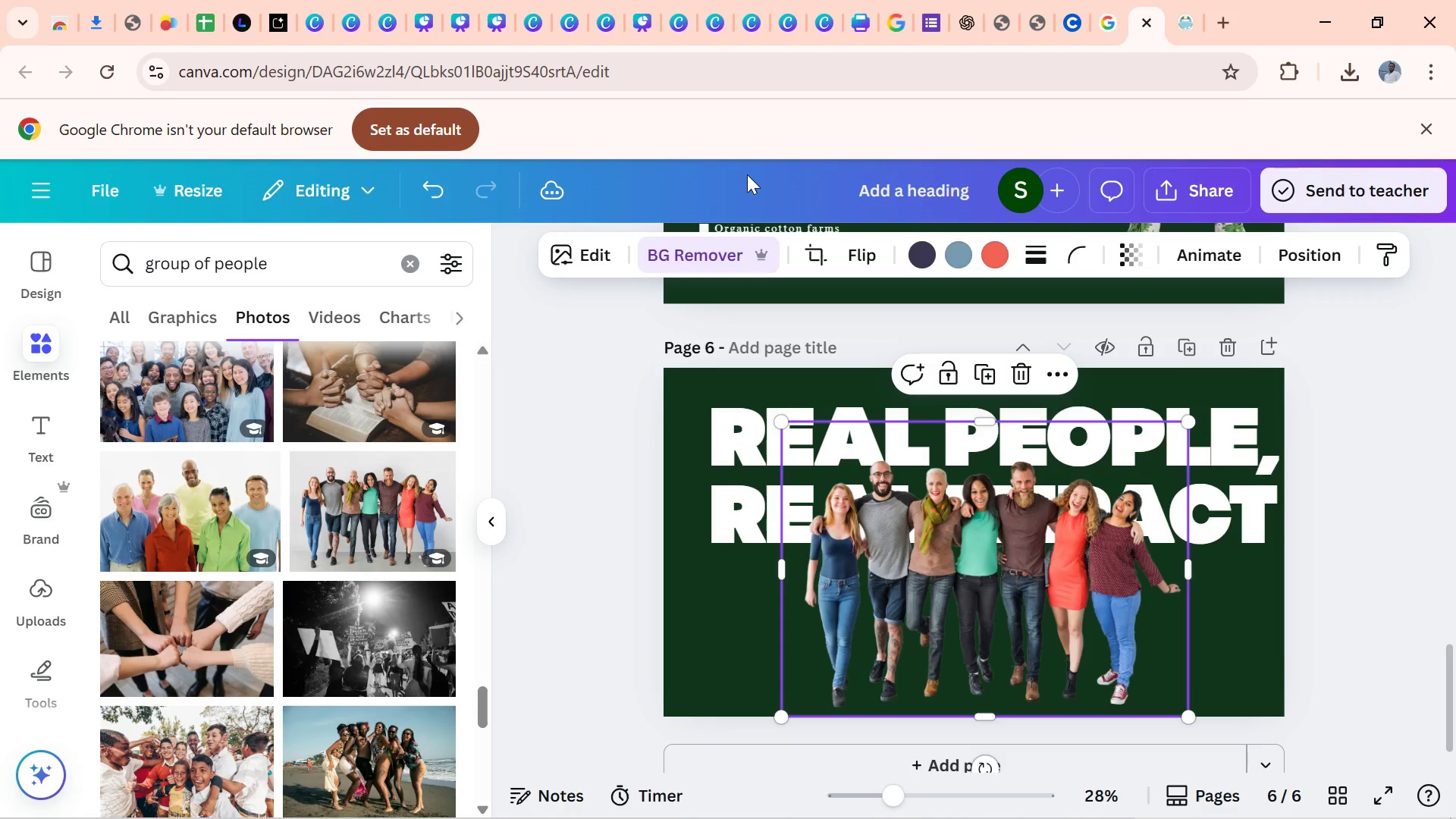 
wait(5.55)
 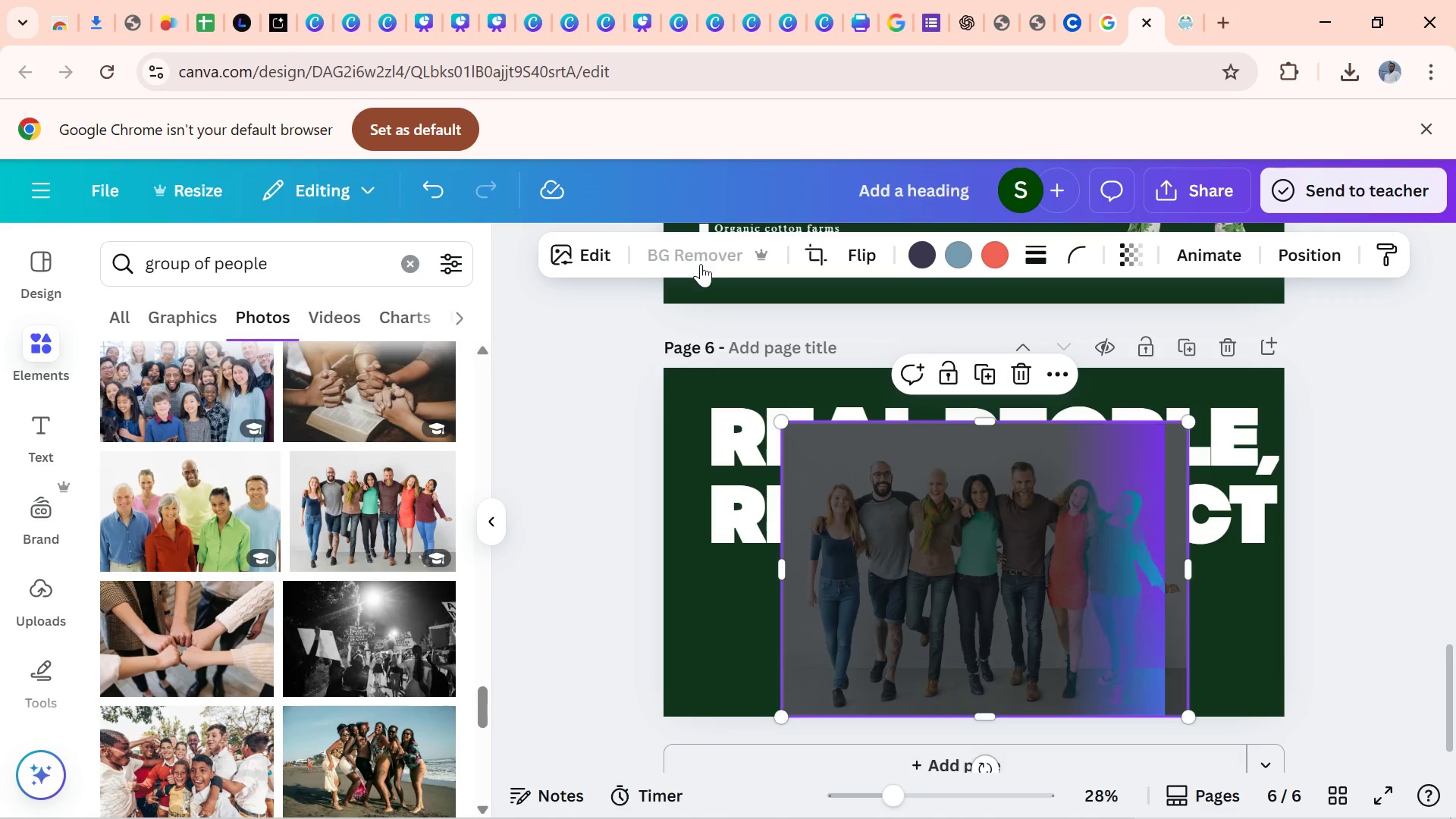 
left_click([745, 497])
 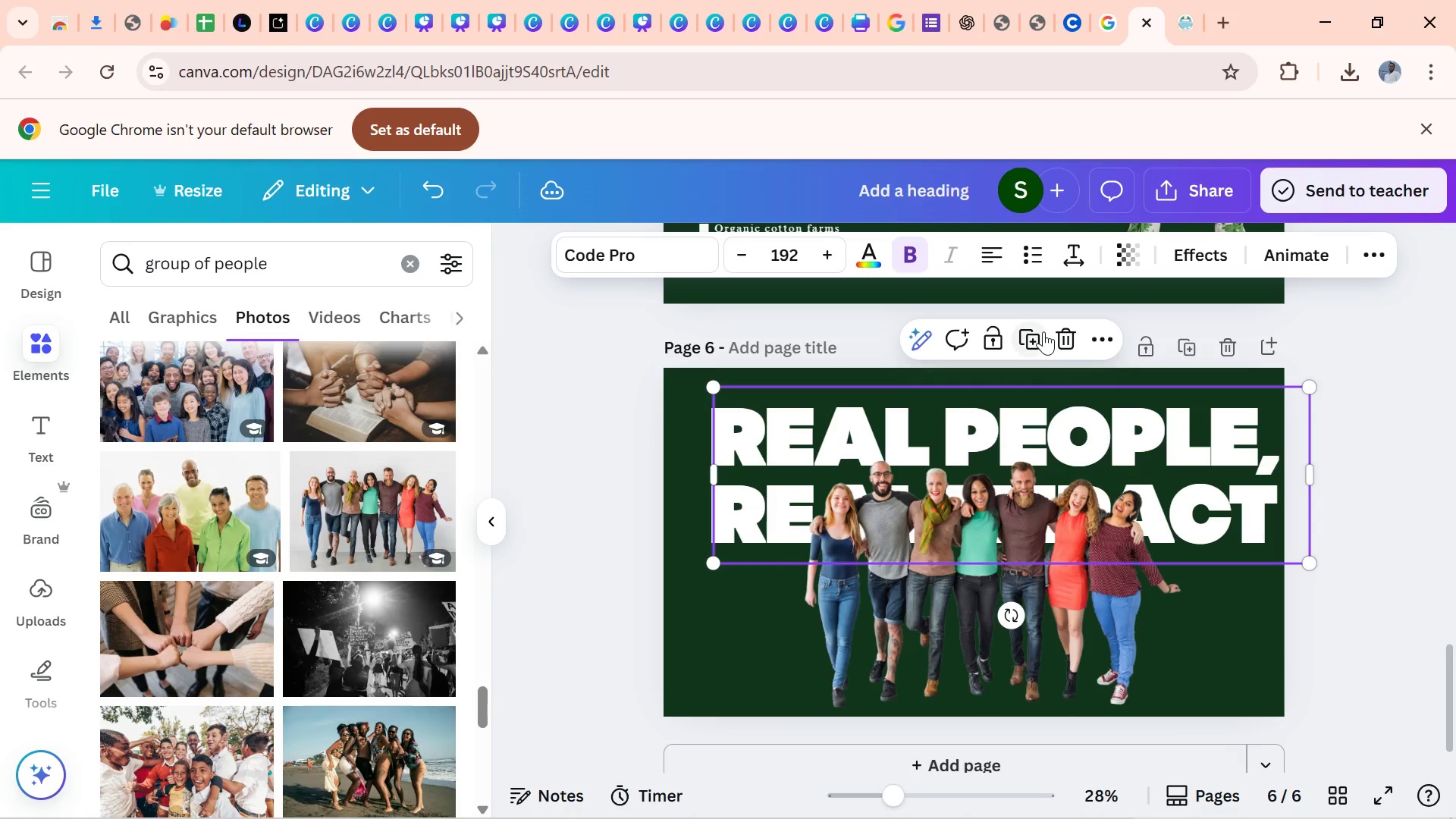 
left_click([1043, 337])
 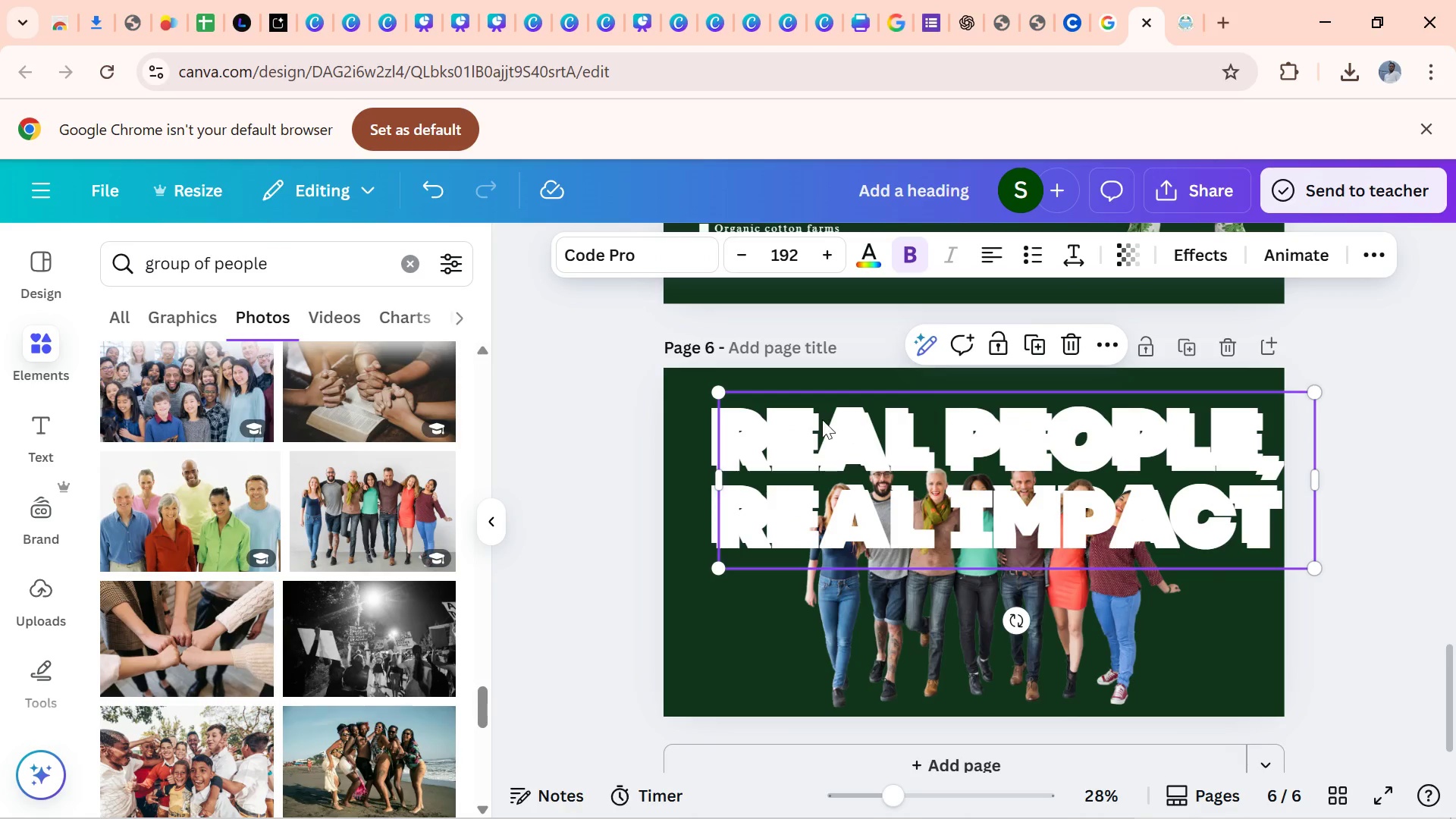 
left_click_drag(start_coordinate=[867, 453], to_coordinate=[962, 447])
 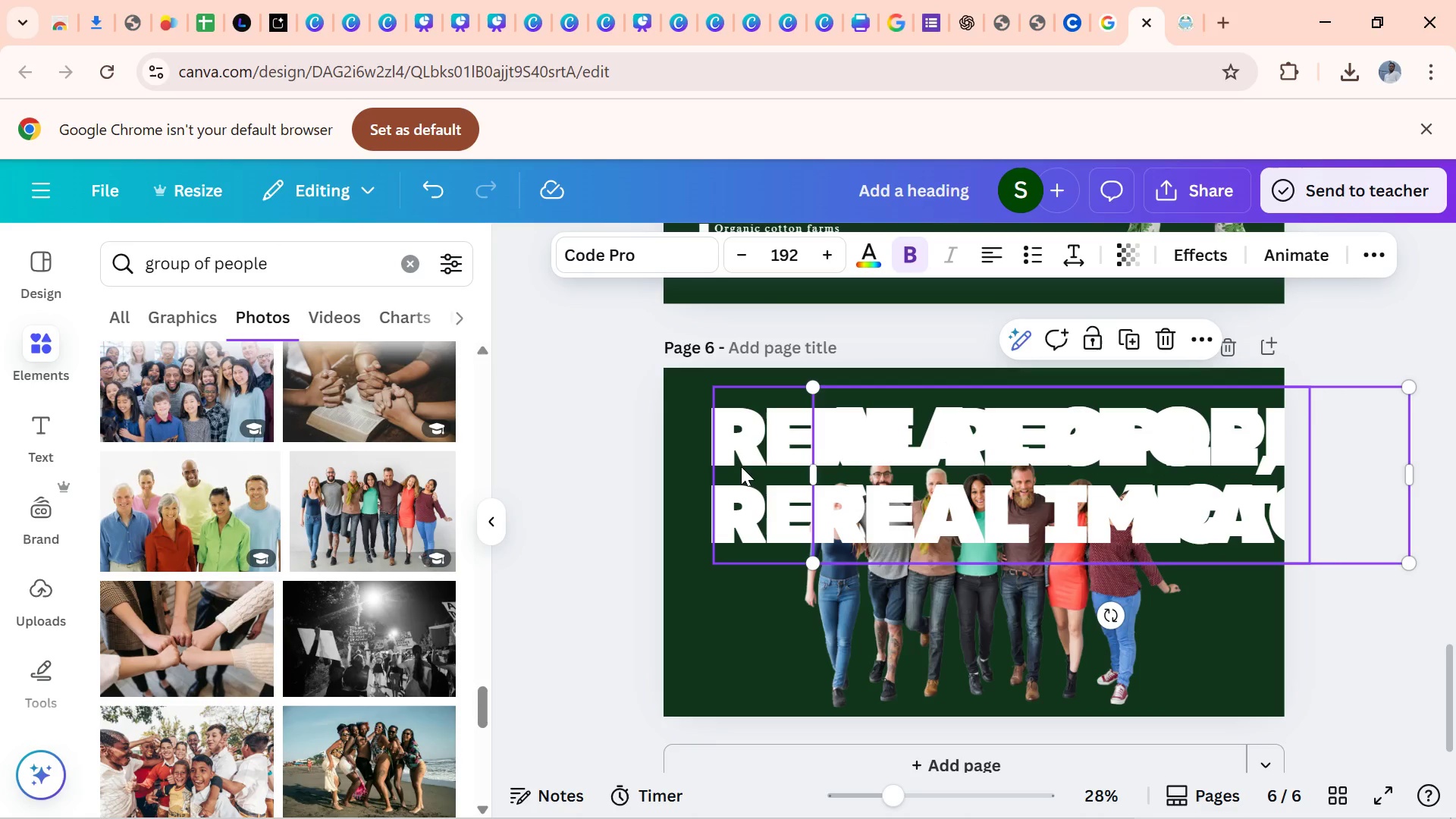 
left_click_drag(start_coordinate=[741, 466], to_coordinate=[728, 472])
 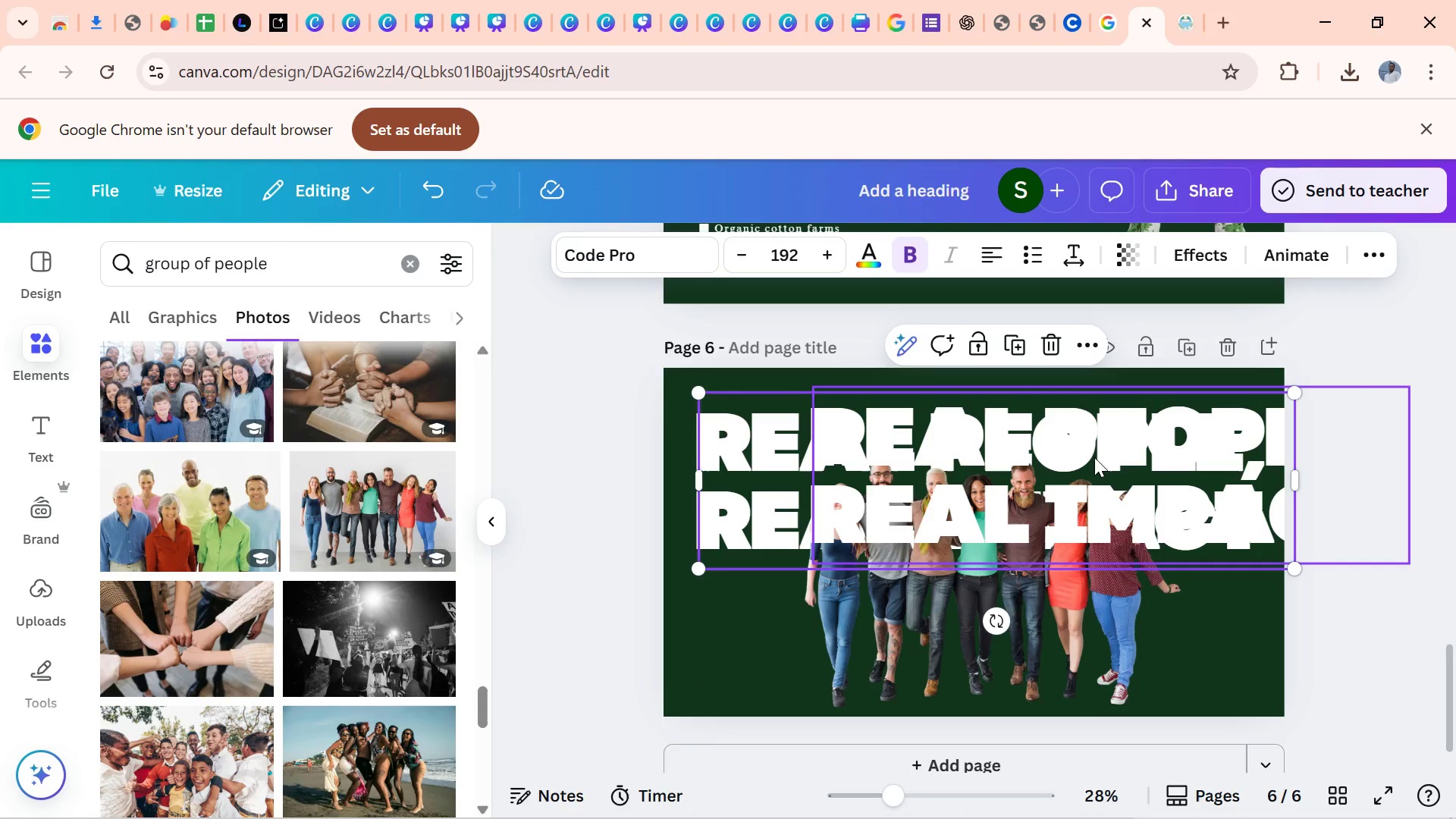 
left_click([1094, 457])
 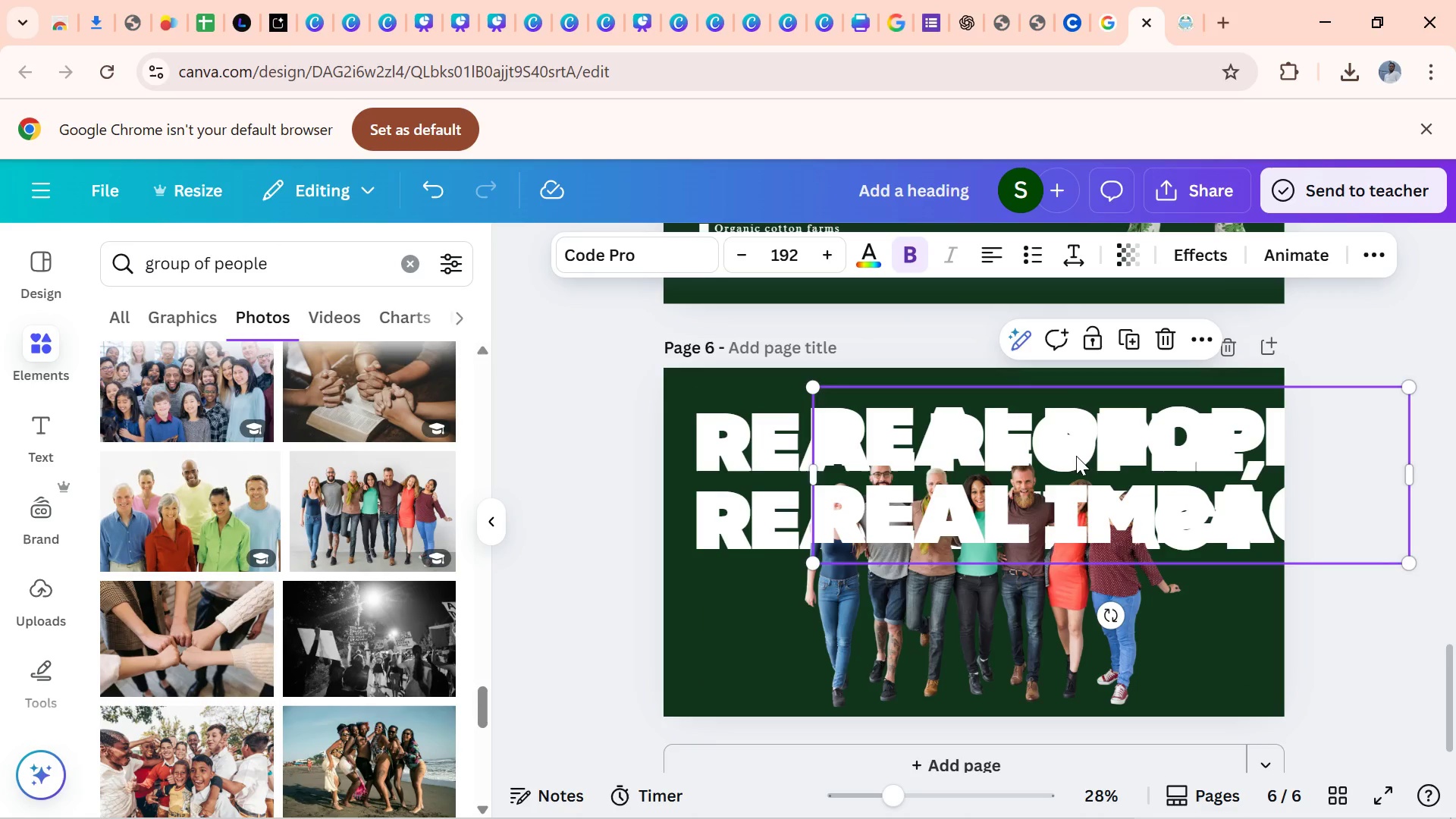 
left_click_drag(start_coordinate=[1086, 448], to_coordinate=[975, 457])
 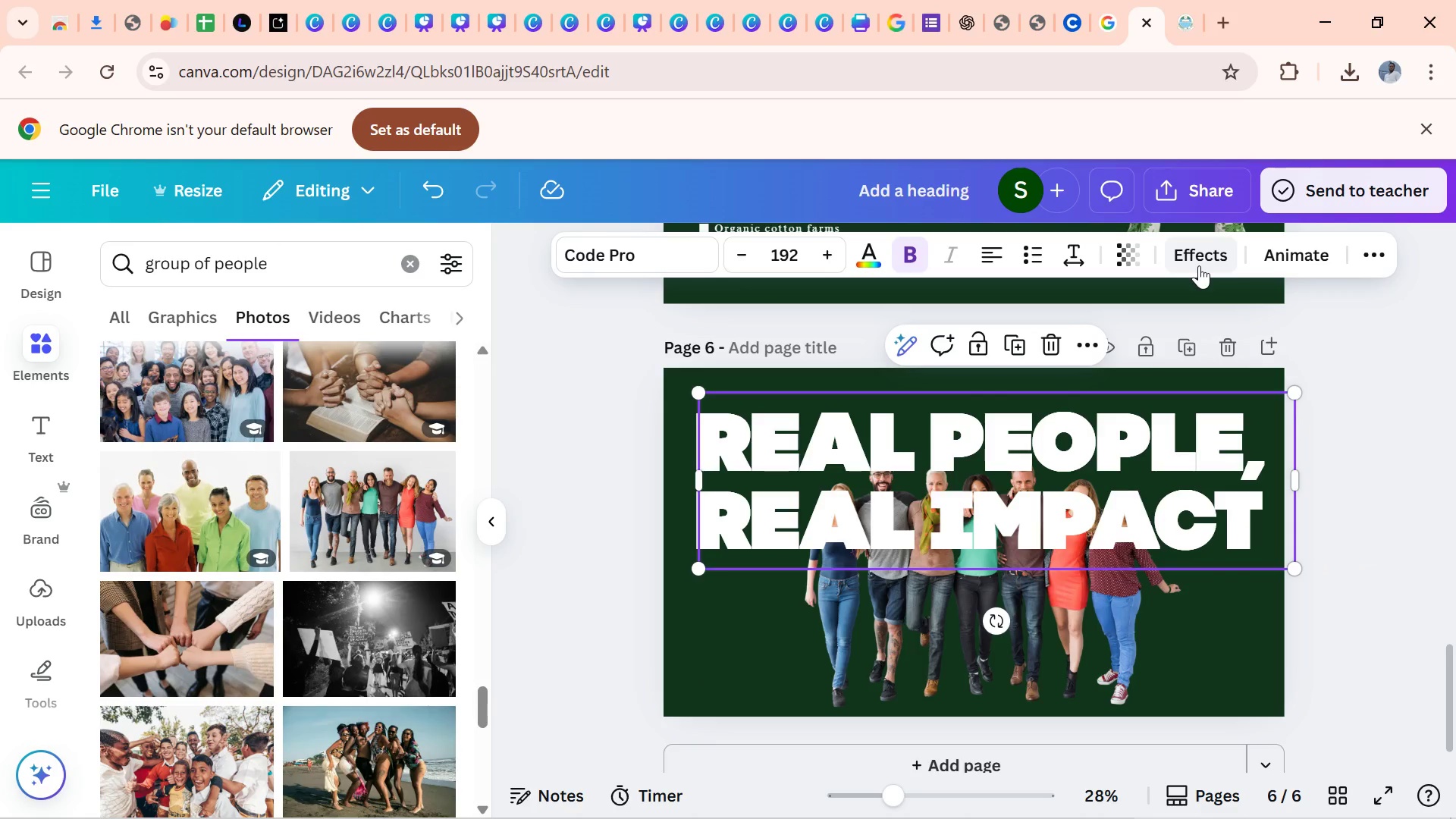 
left_click([1199, 265])
 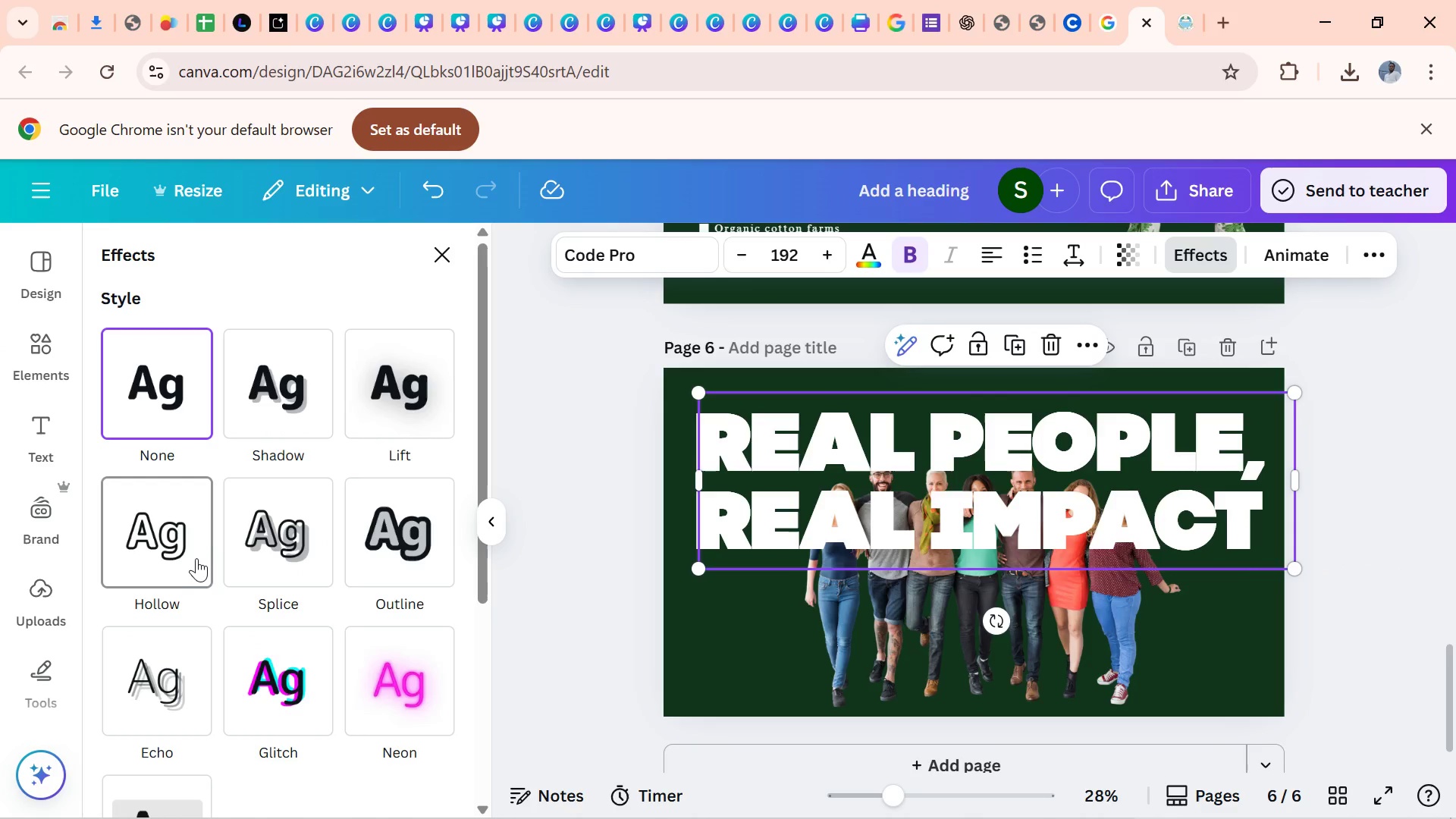 
left_click([196, 557])
 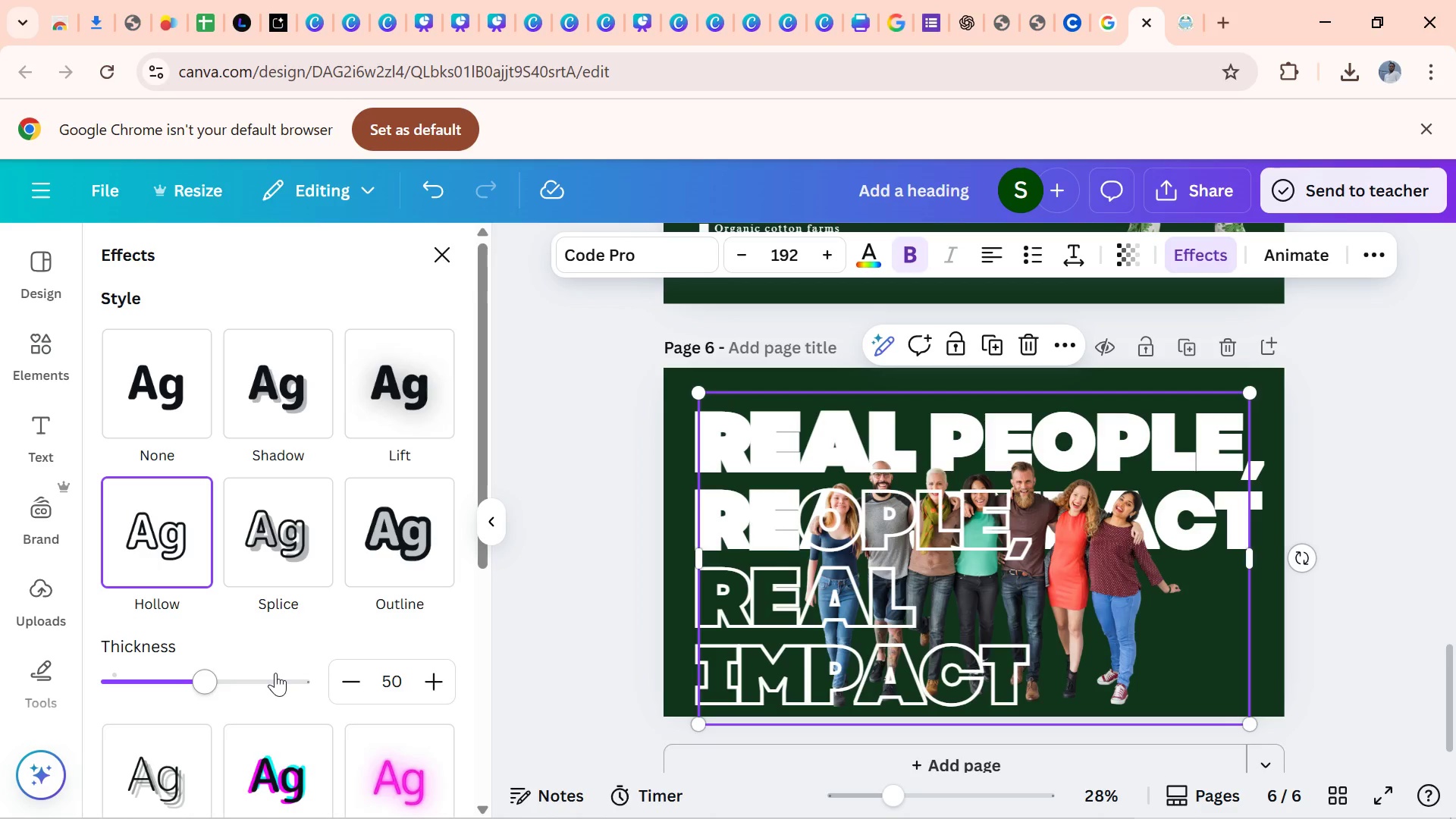 
left_click_drag(start_coordinate=[208, 684], to_coordinate=[103, 707])
 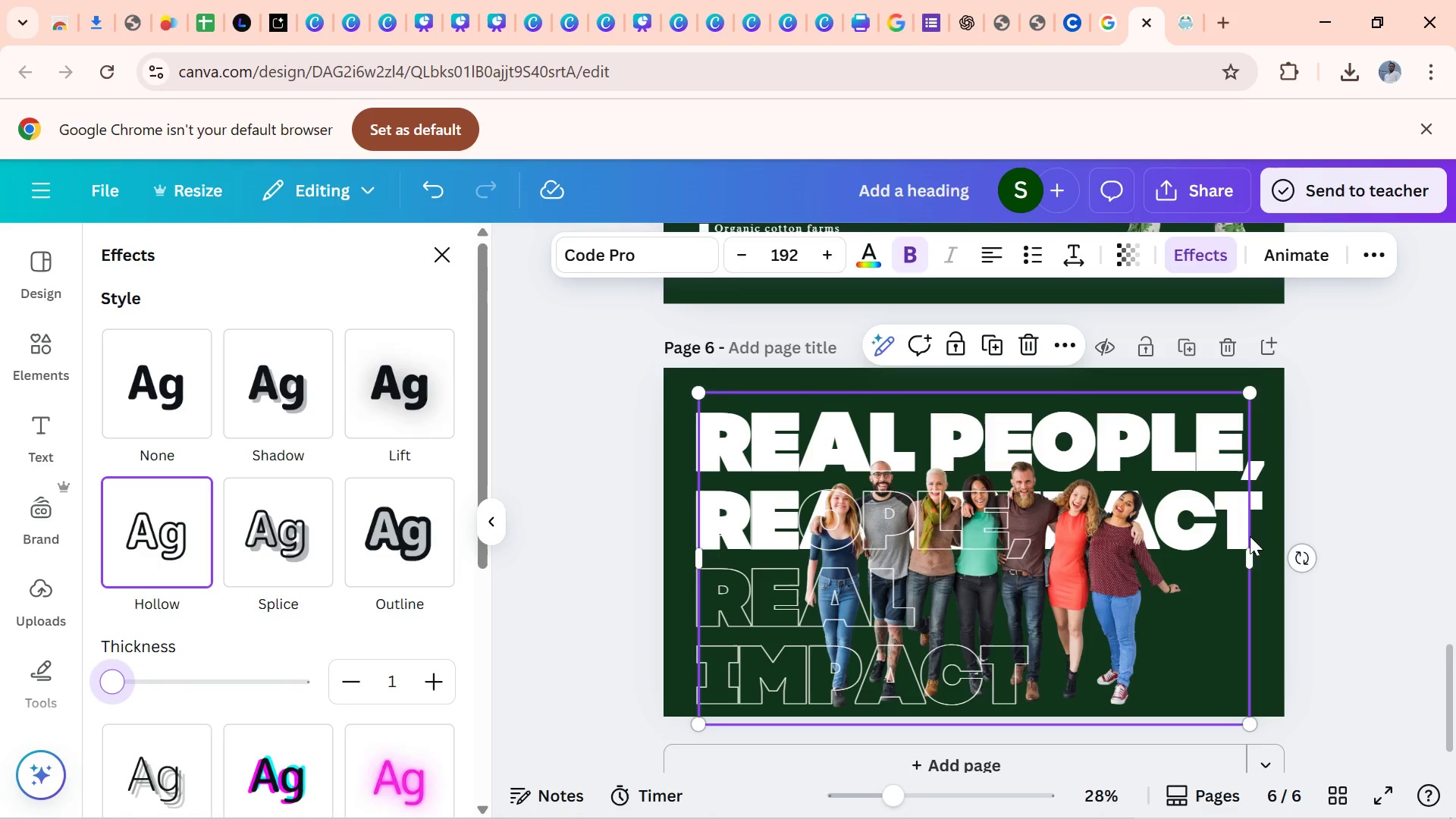 
left_click_drag(start_coordinate=[1254, 537], to_coordinate=[1322, 516])
 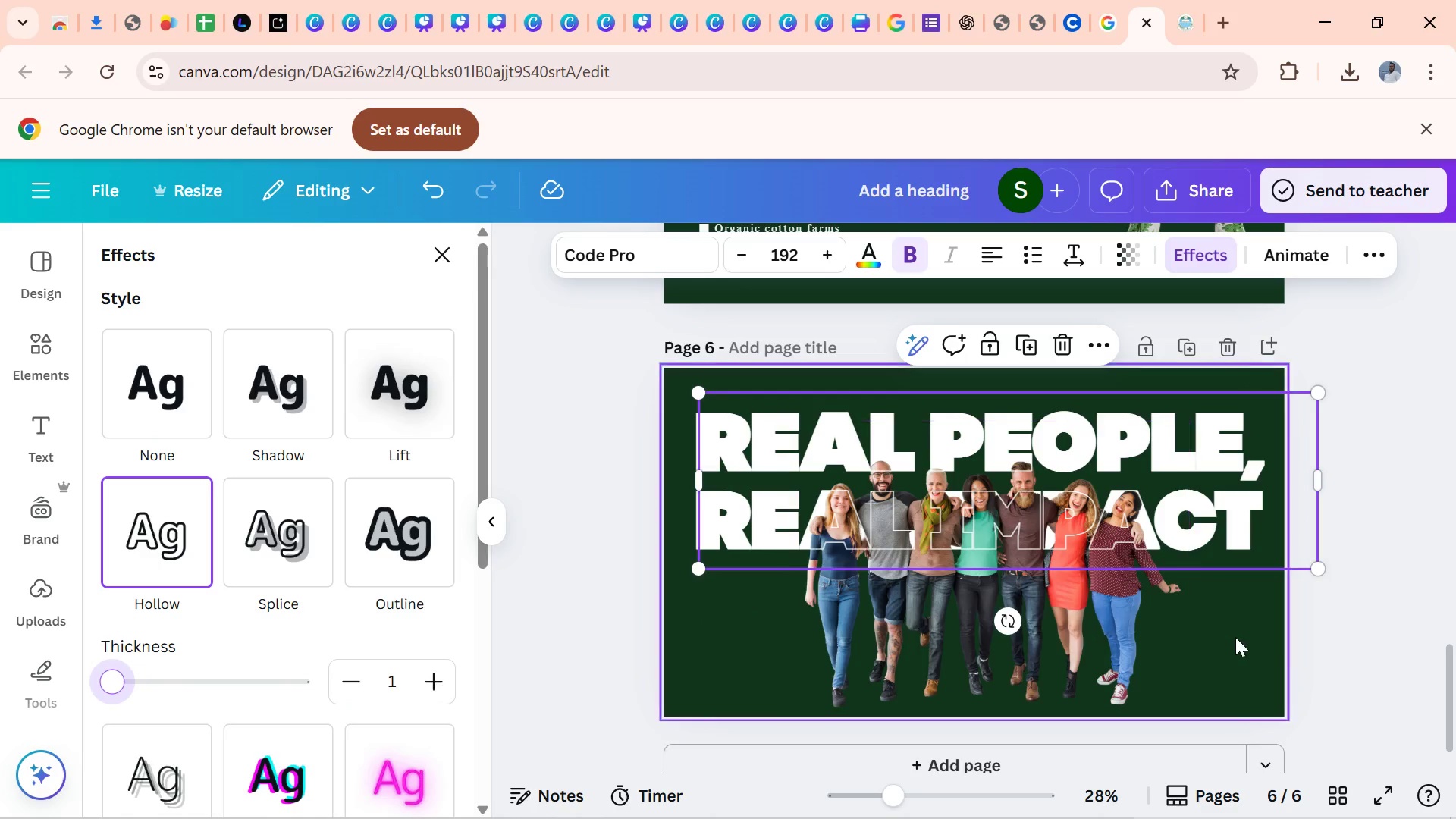 
left_click([1238, 637])
 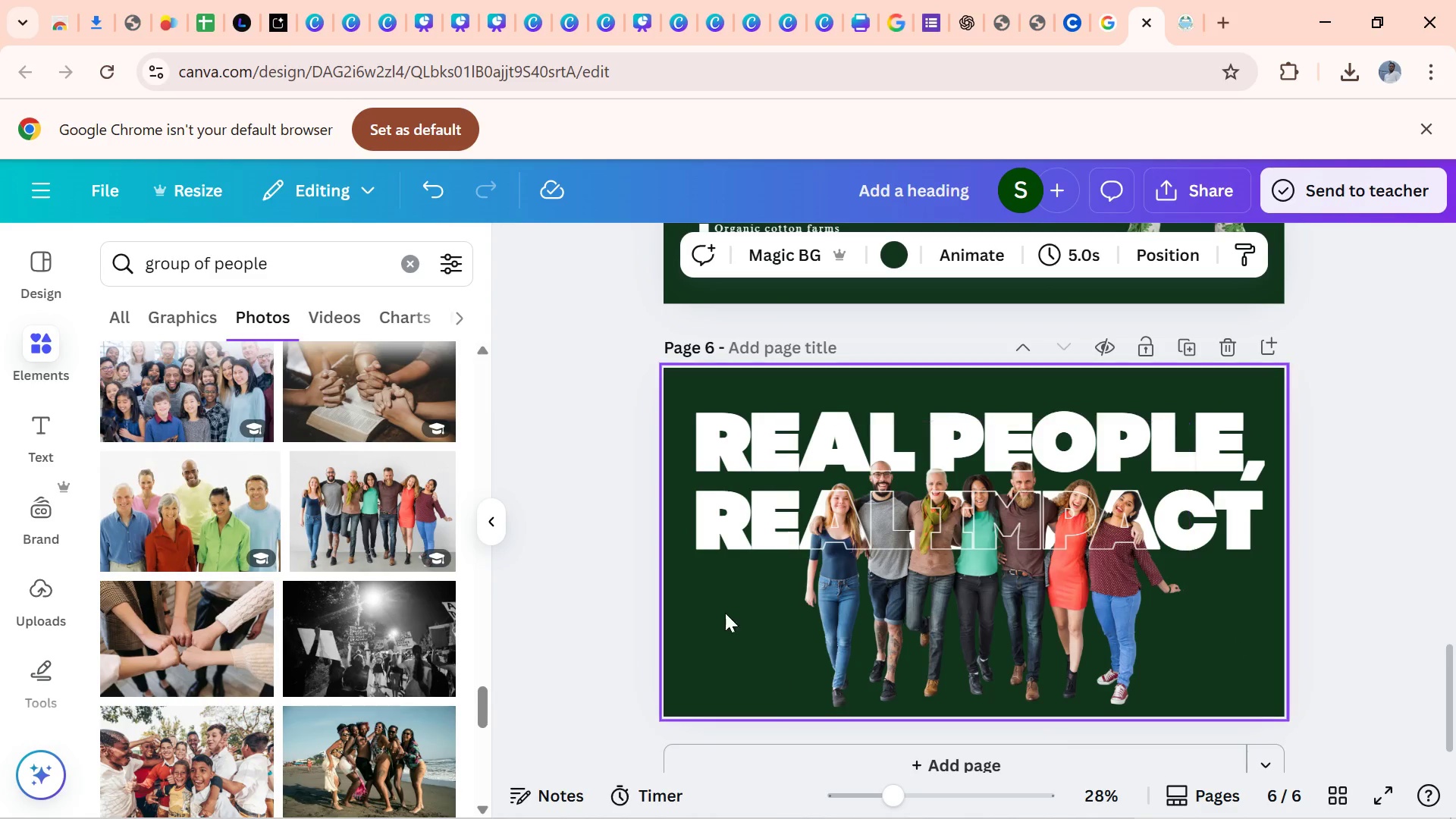 
left_click([696, 591])
 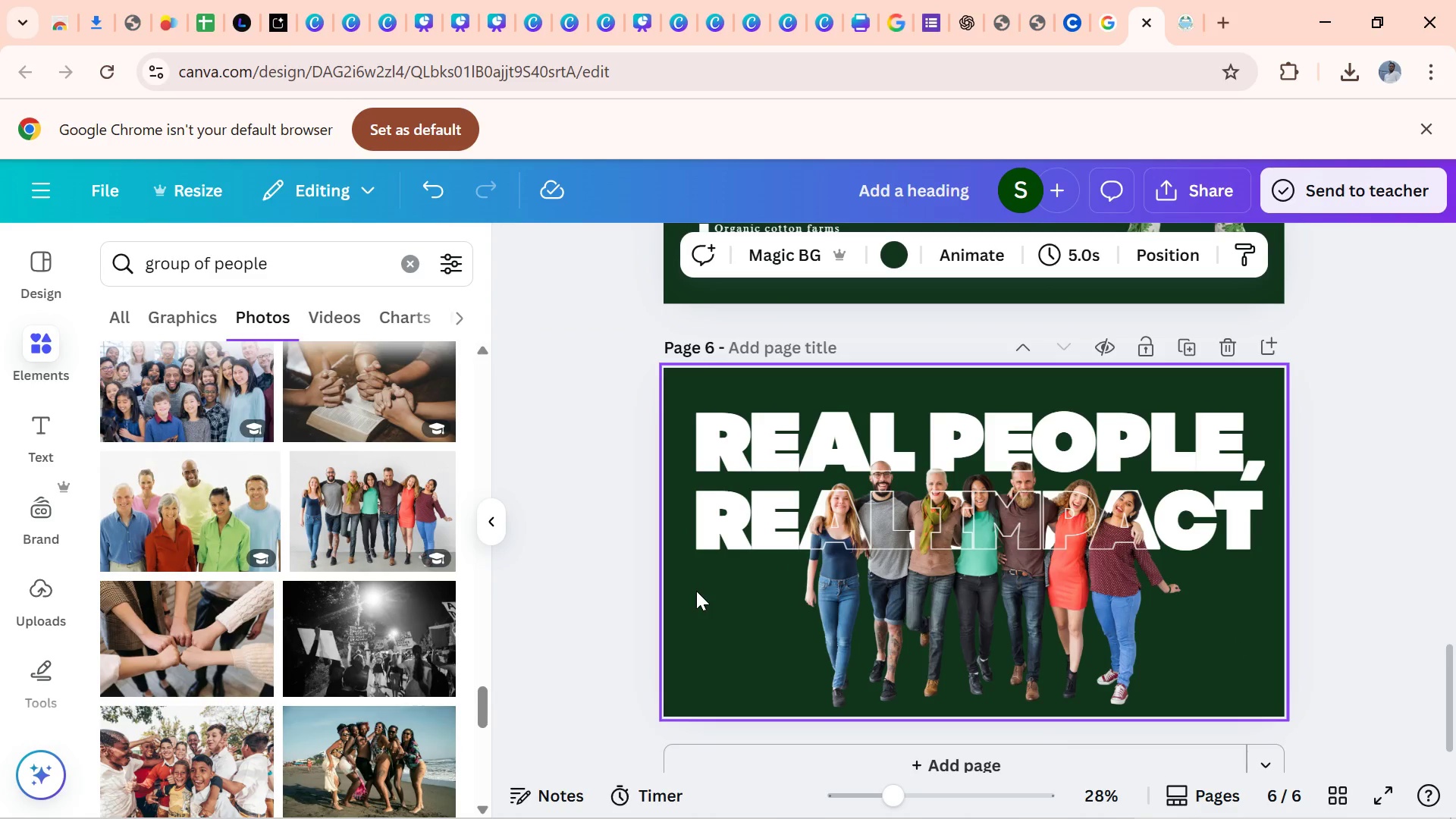 
left_click([696, 591])
 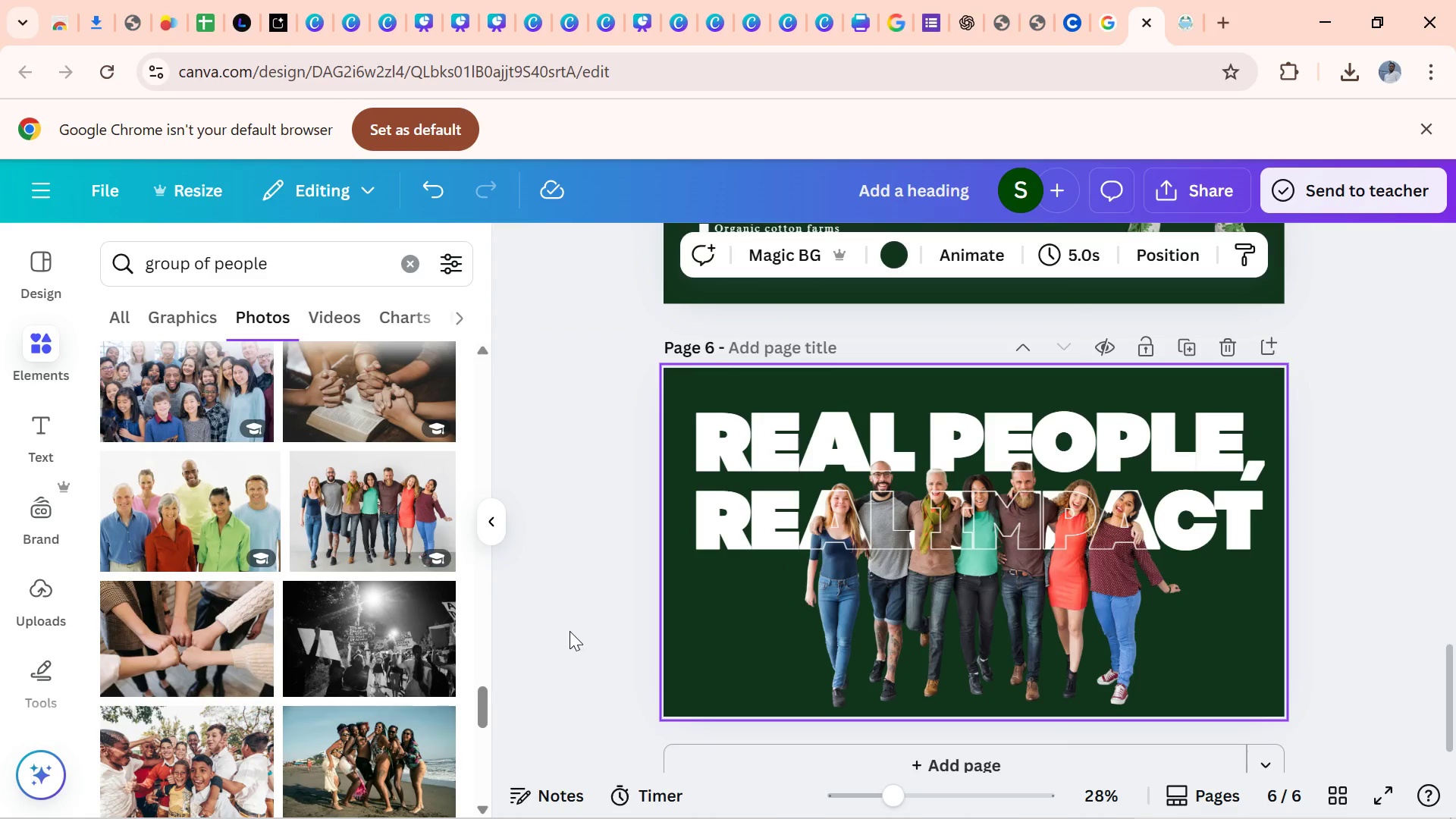 
left_click([570, 631])
 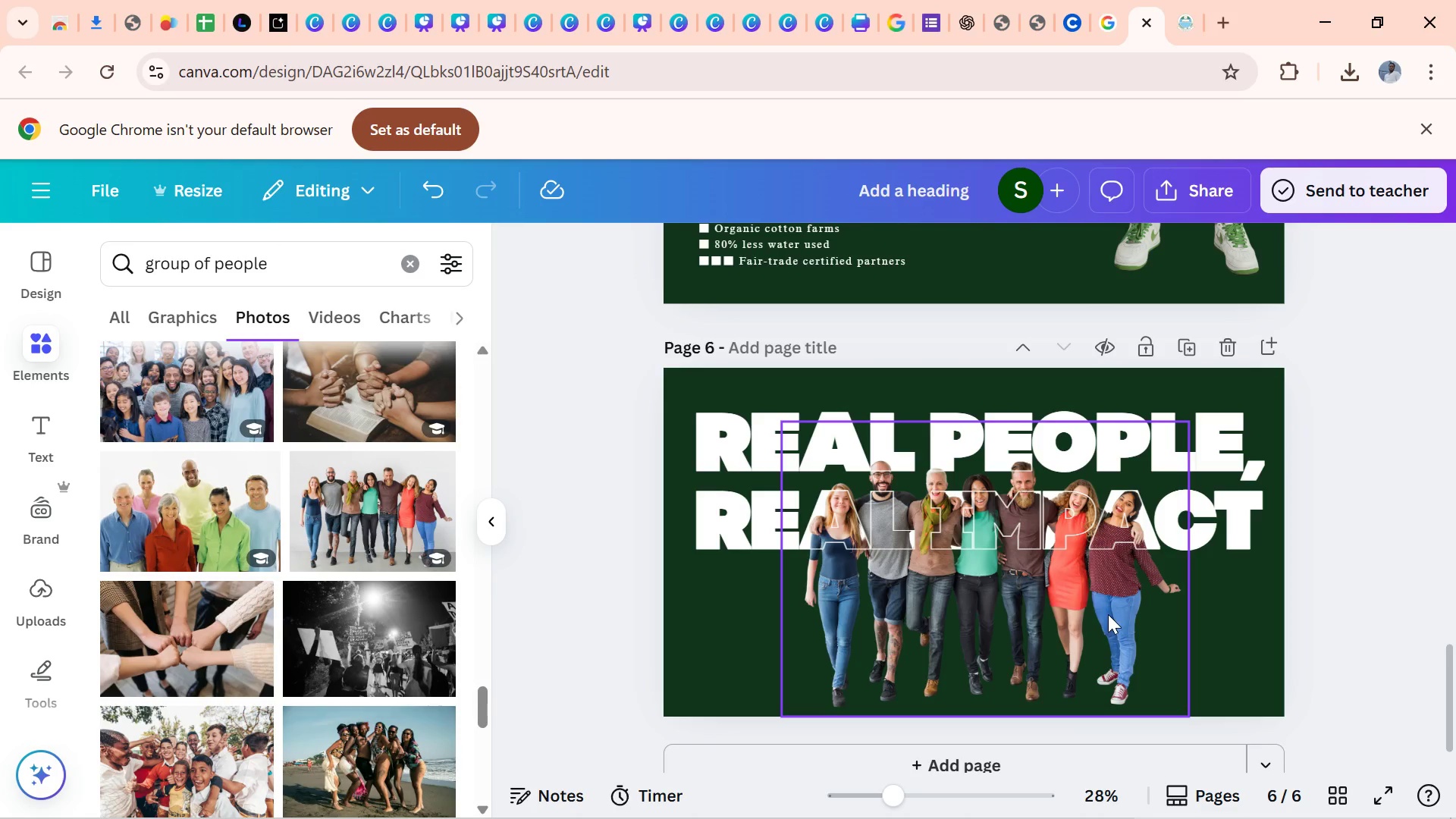 
wait(8.47)
 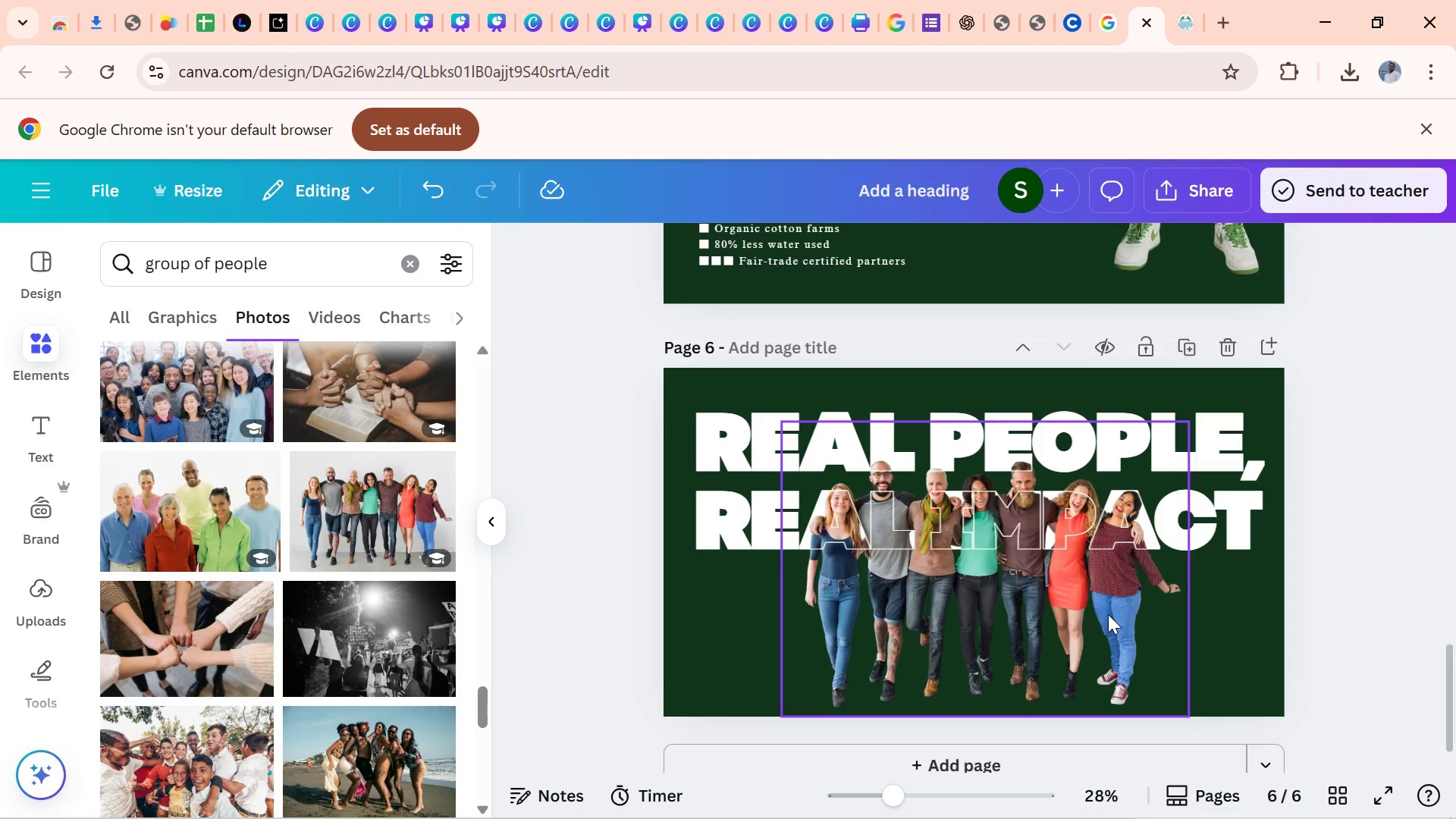 
left_click([1027, 387])
 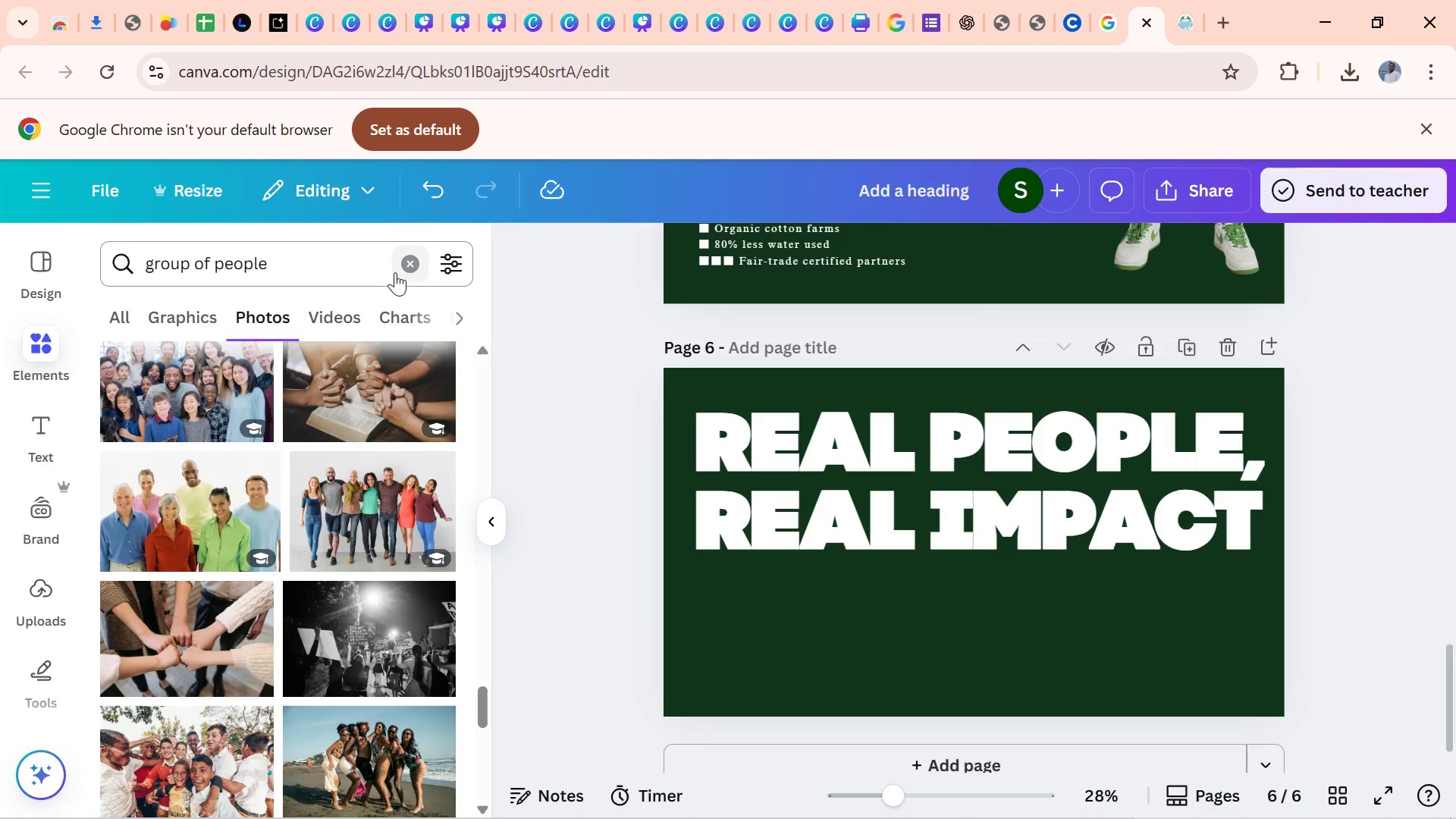 
left_click([425, 265])
 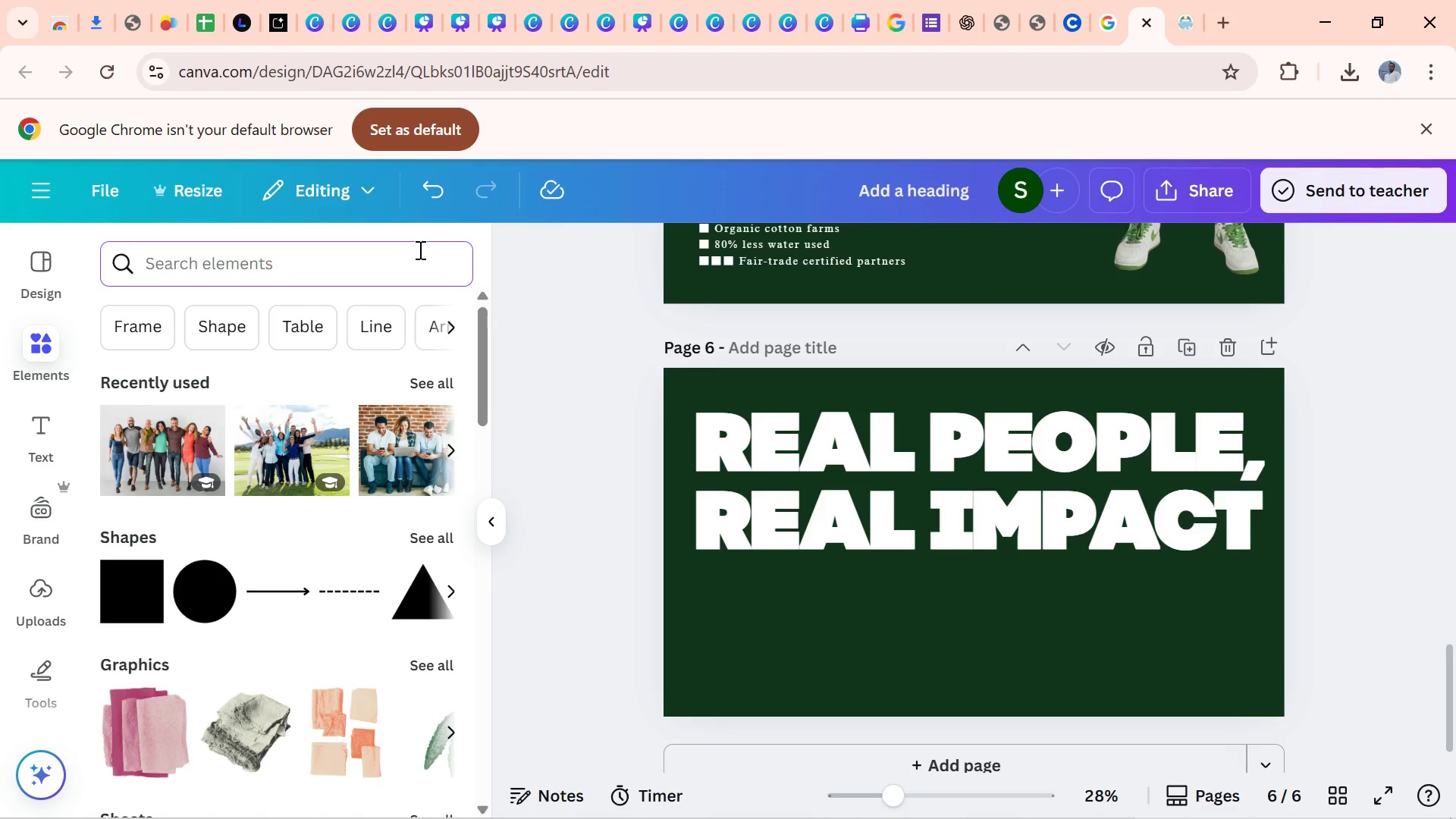 
type(fashion models)
 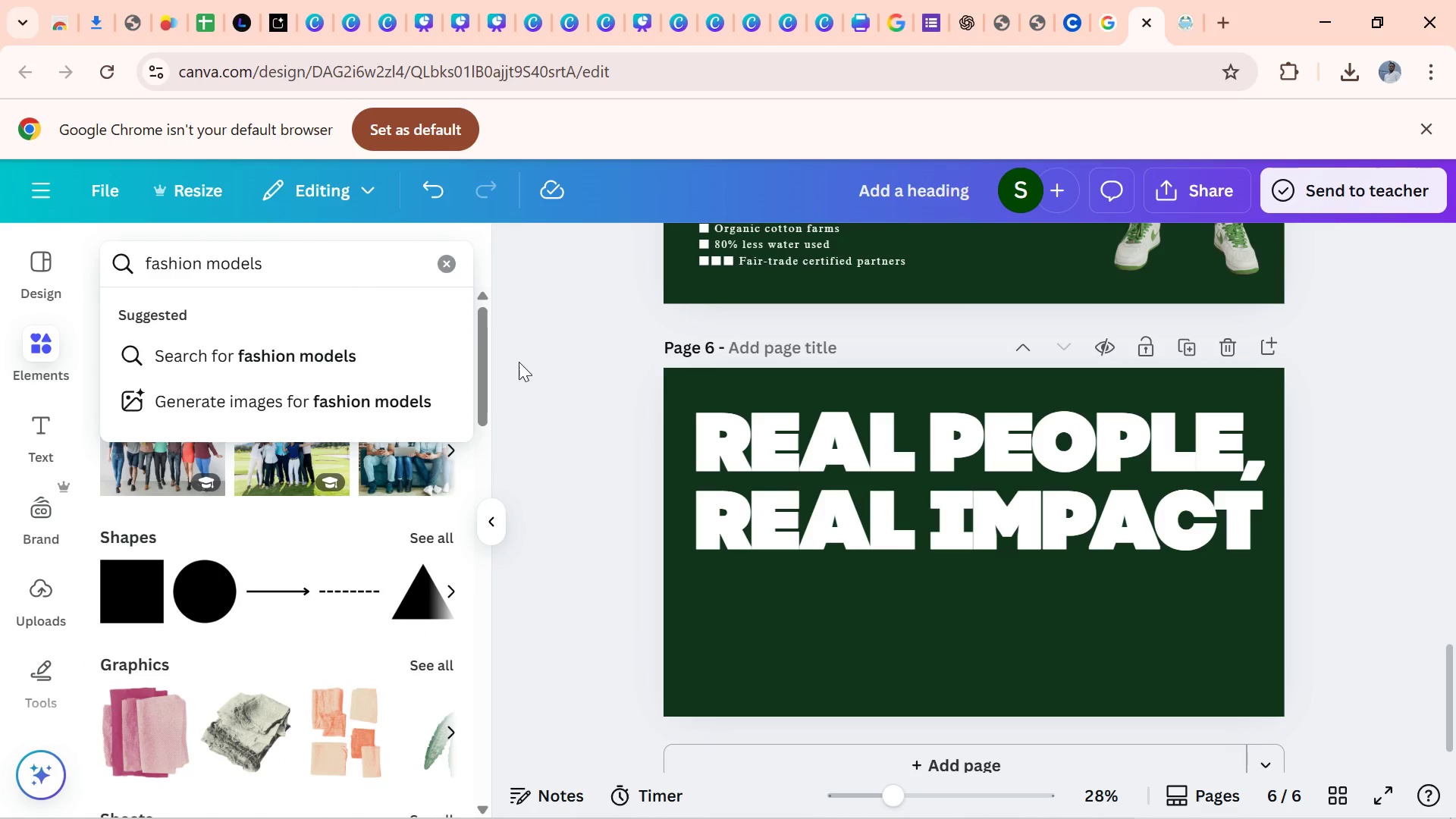 
key(Enter)
 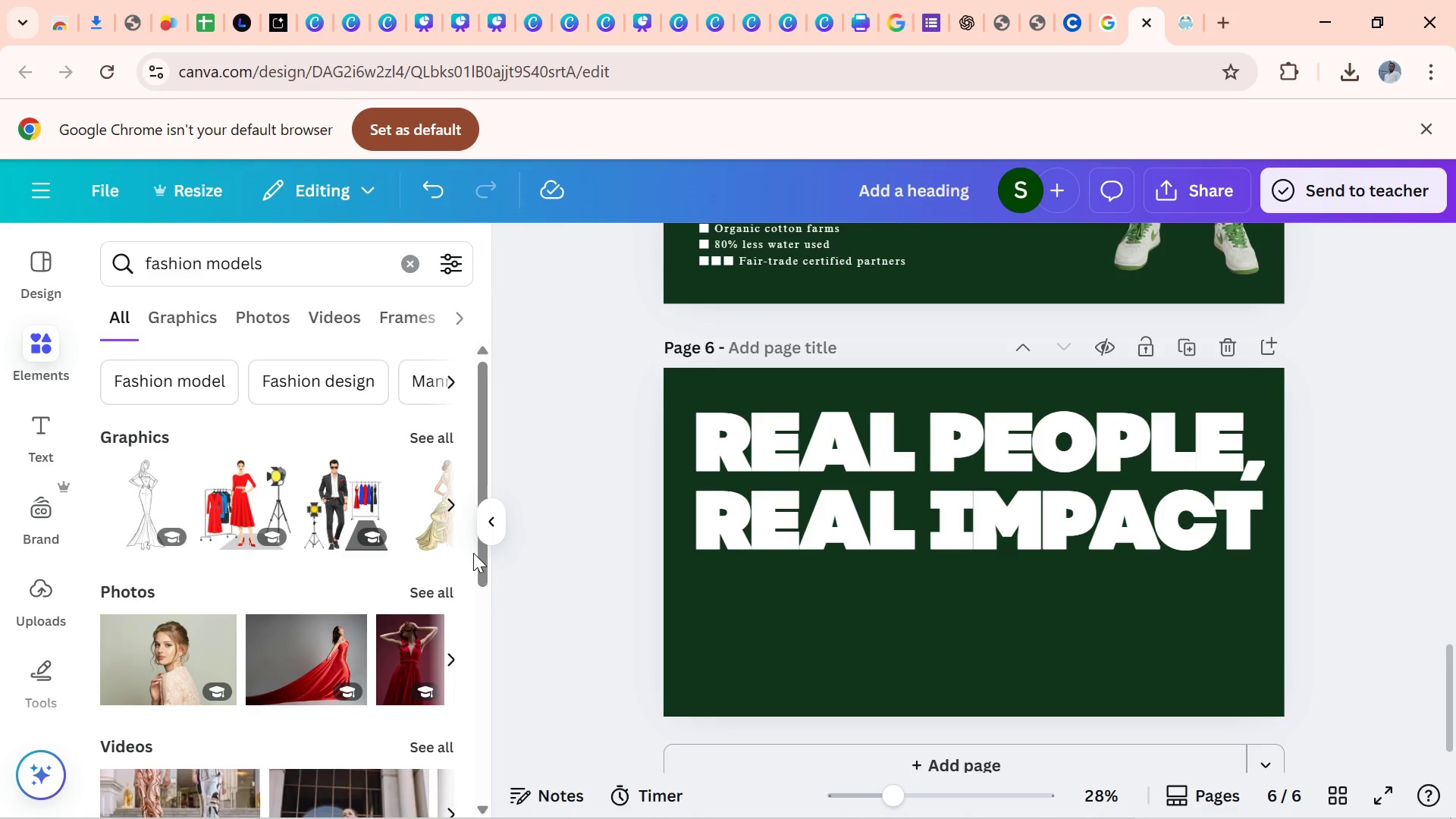 
left_click_drag(start_coordinate=[486, 463], to_coordinate=[469, 537])
 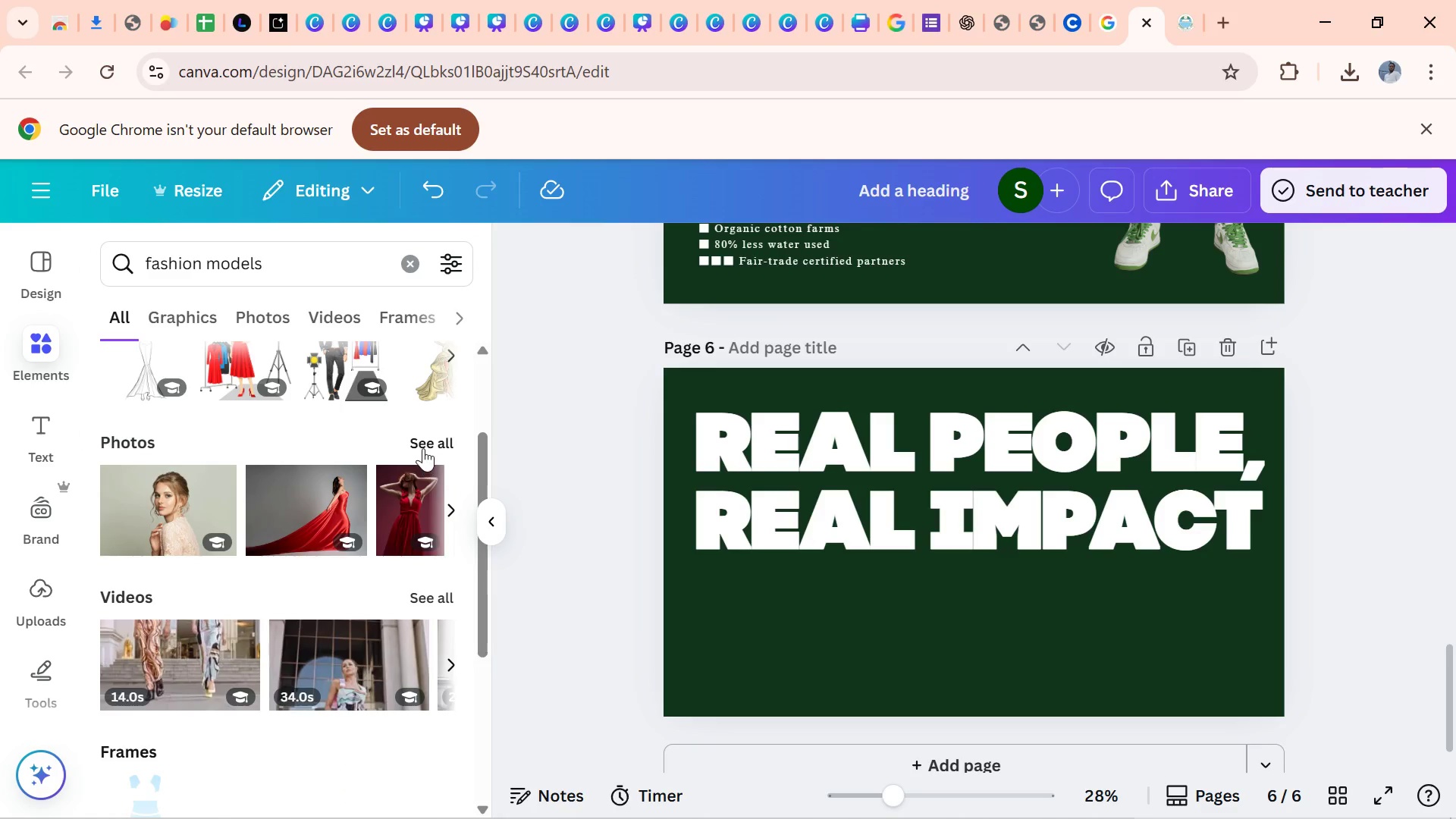 
left_click([423, 447])
 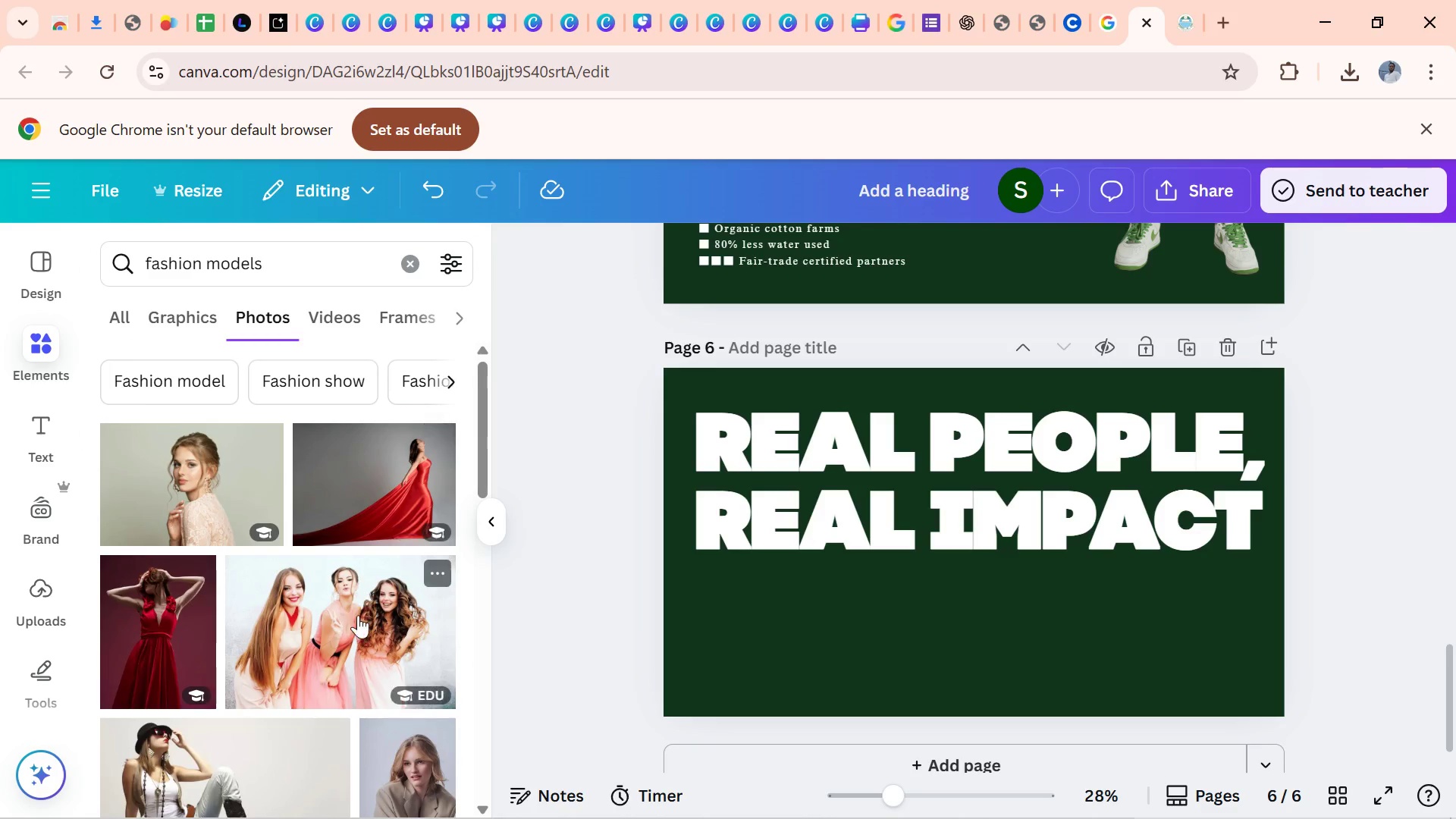 
left_click([358, 615])
 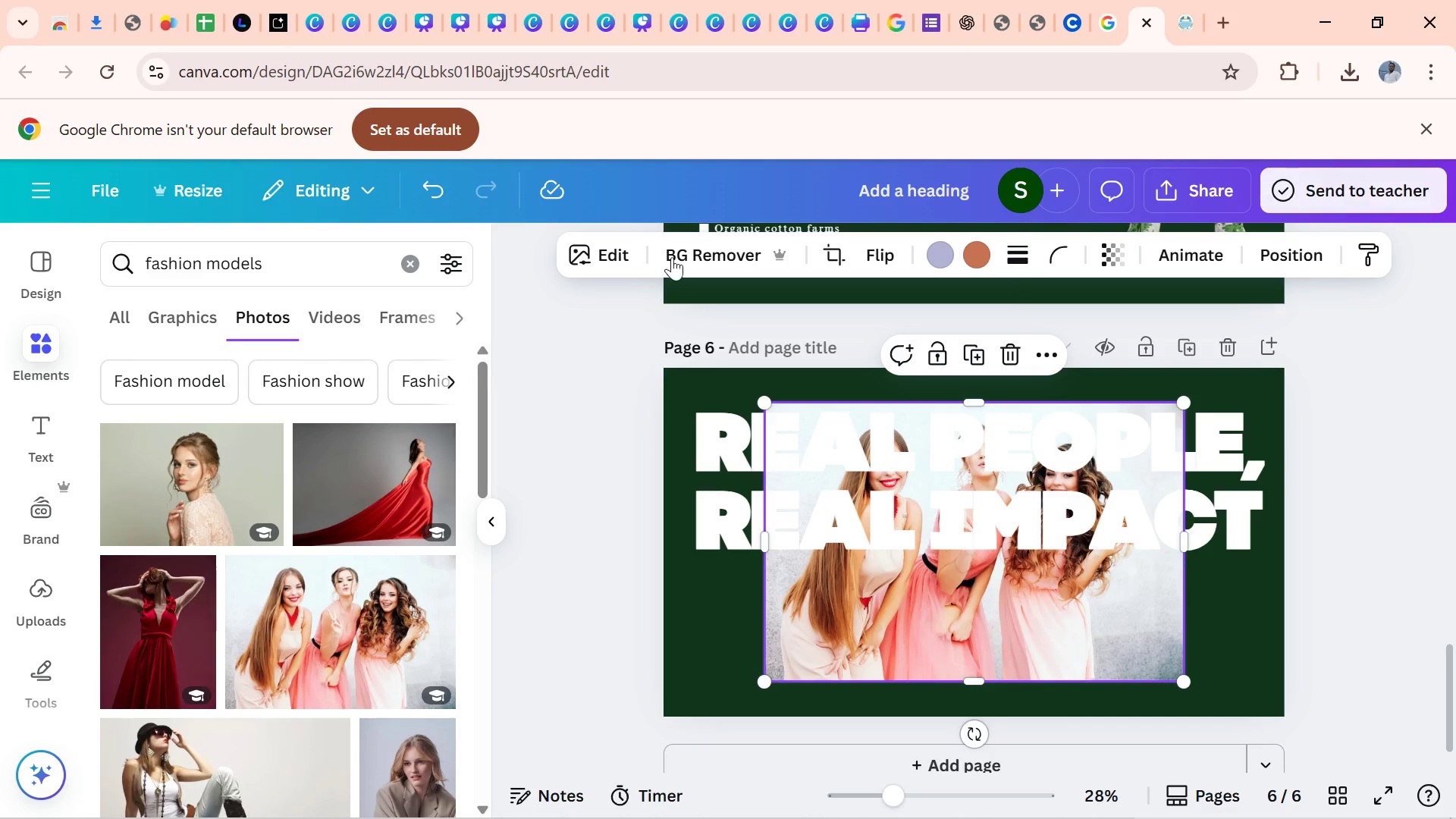 
left_click([674, 253])
 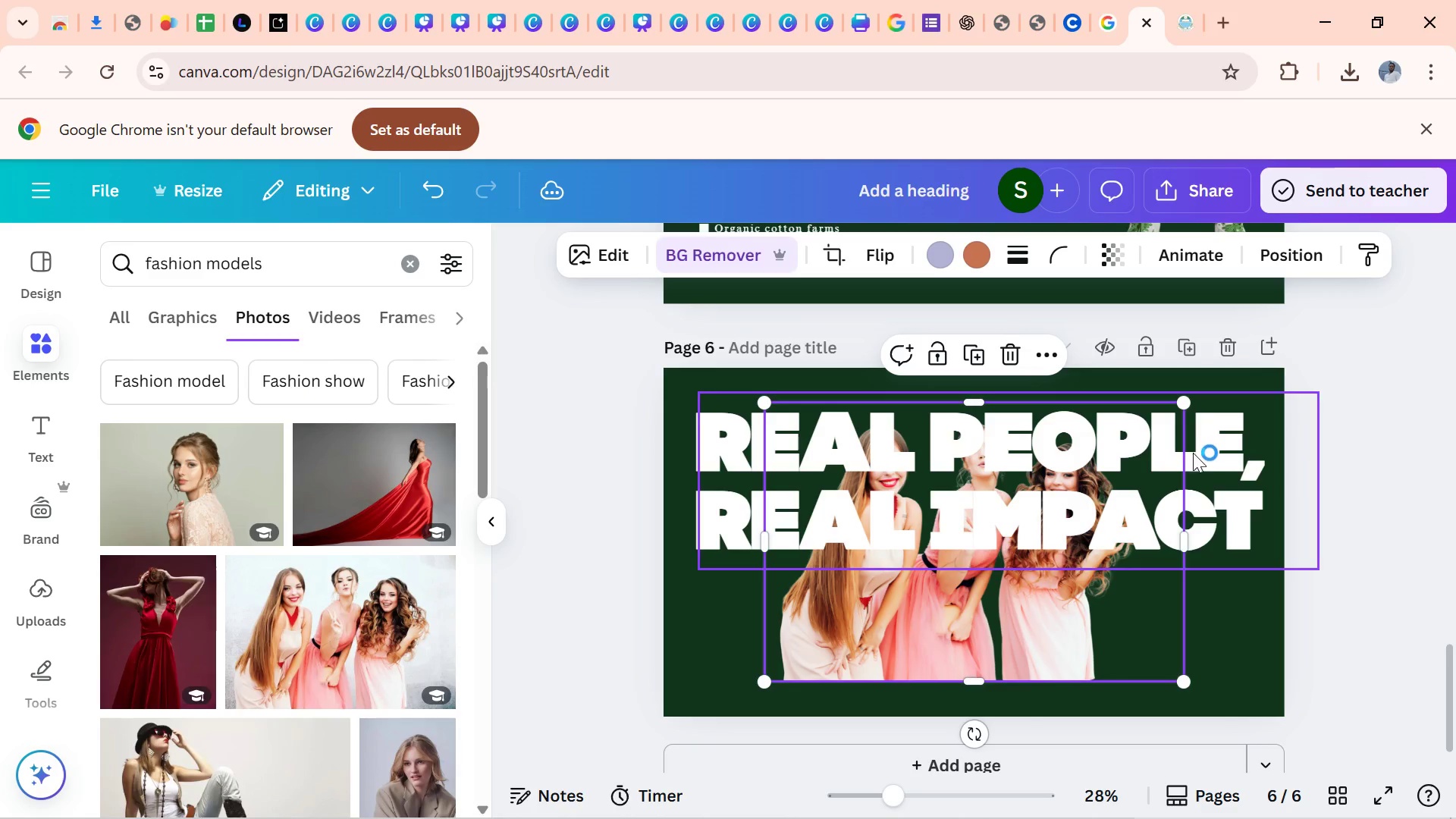 
left_click_drag(start_coordinate=[1176, 407], to_coordinate=[1307, 315])
 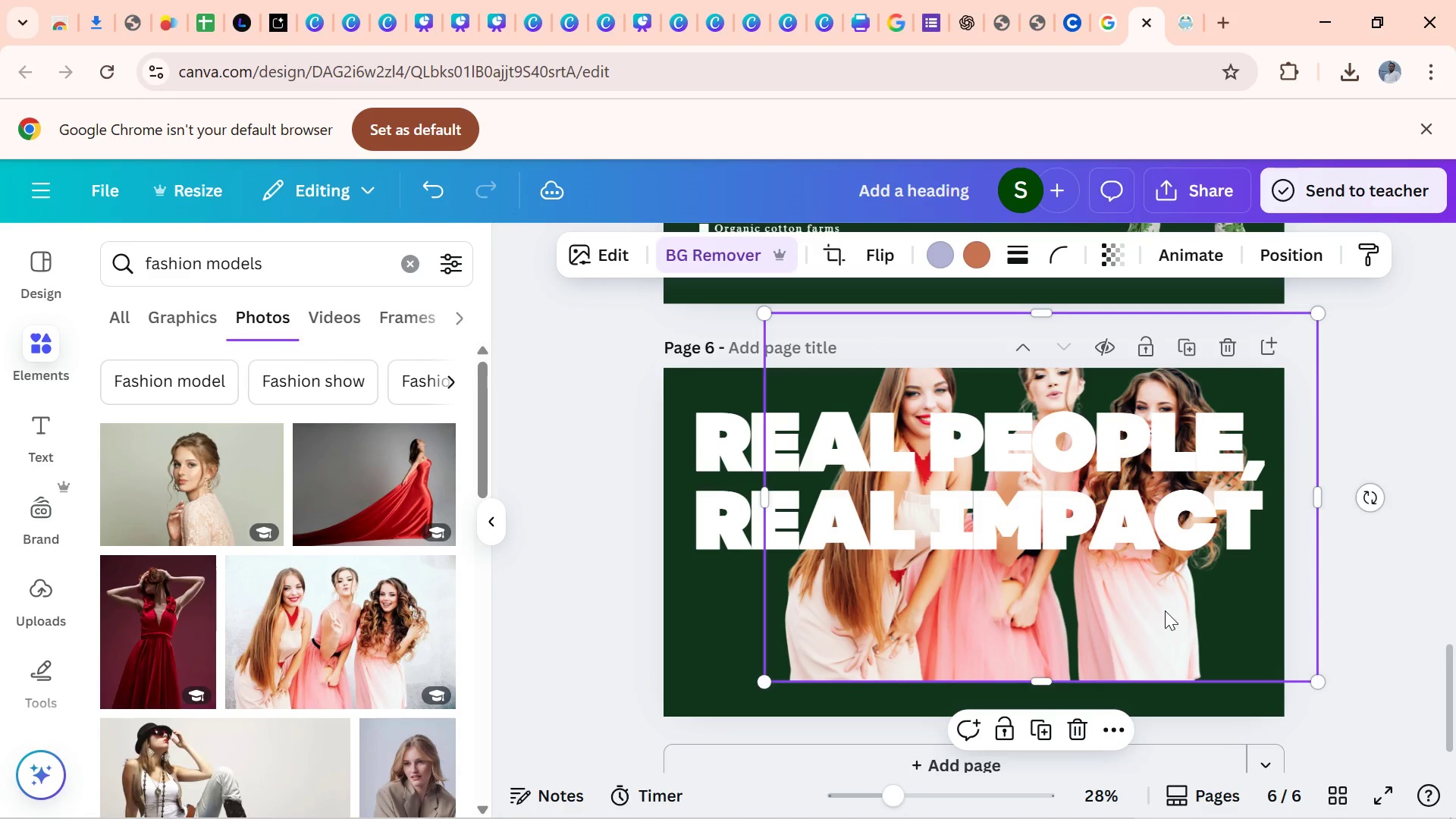 
left_click_drag(start_coordinate=[1163, 598], to_coordinate=[1114, 695])
 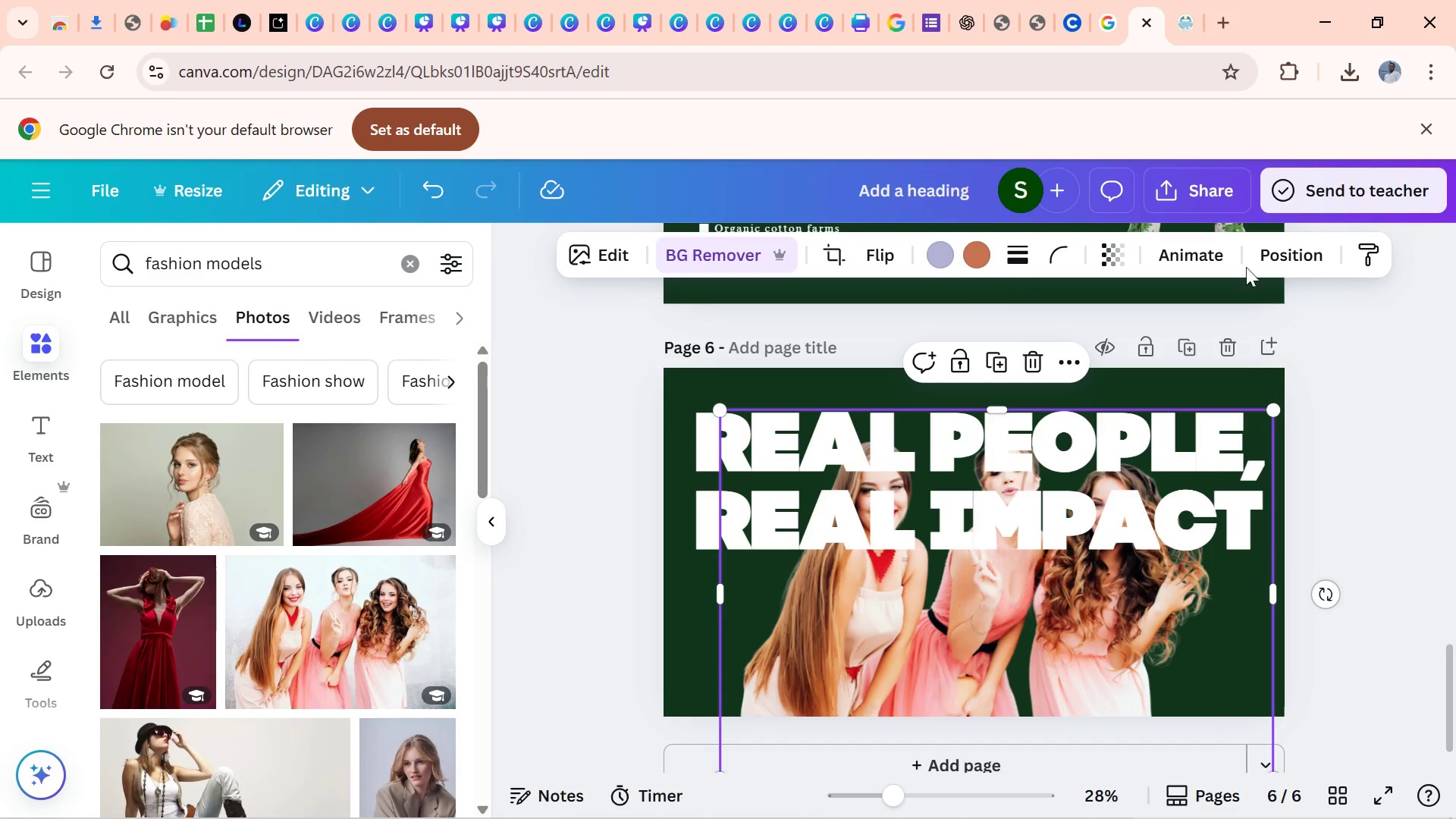 
left_click([1301, 251])
 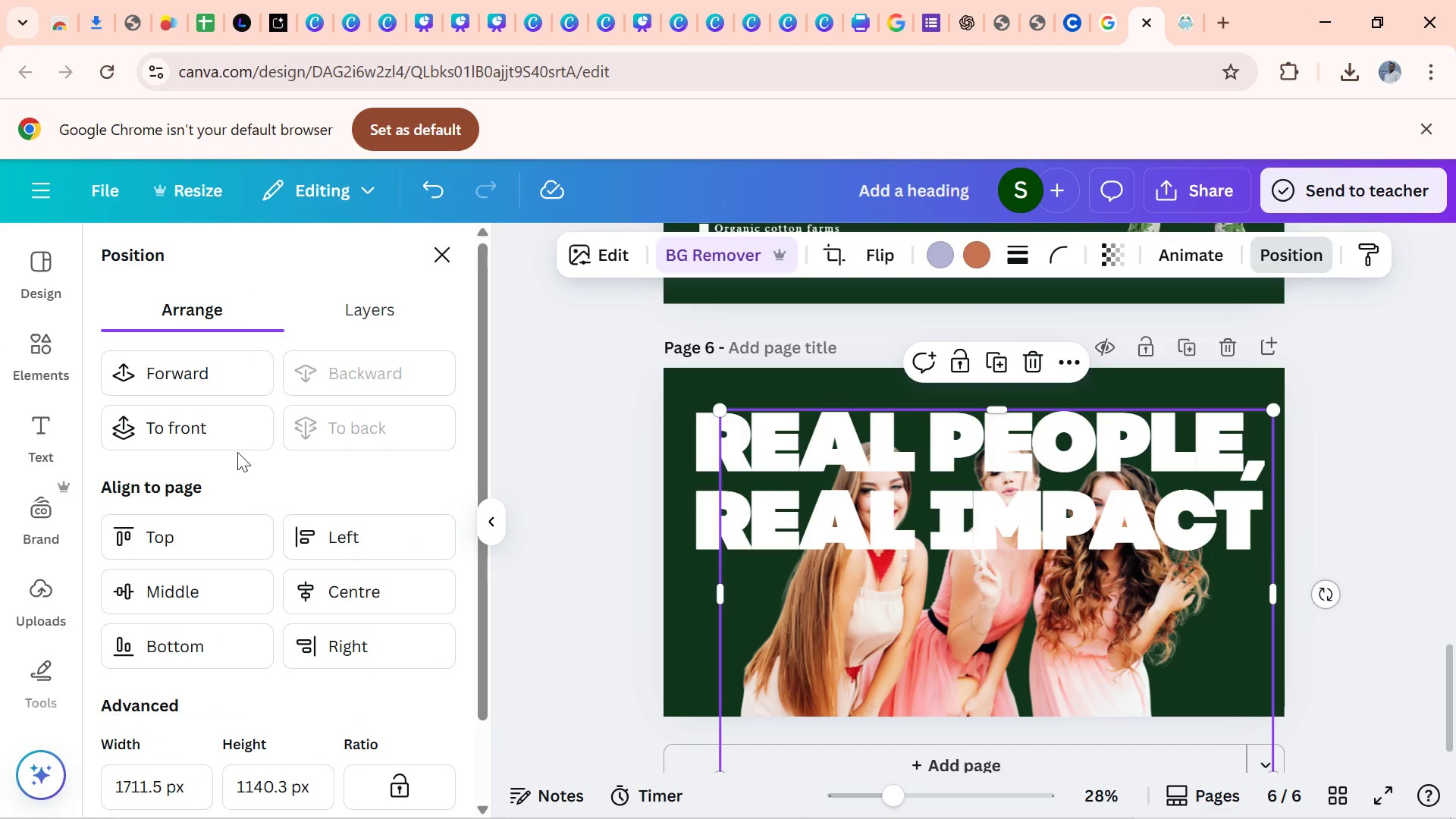 
left_click([237, 438])
 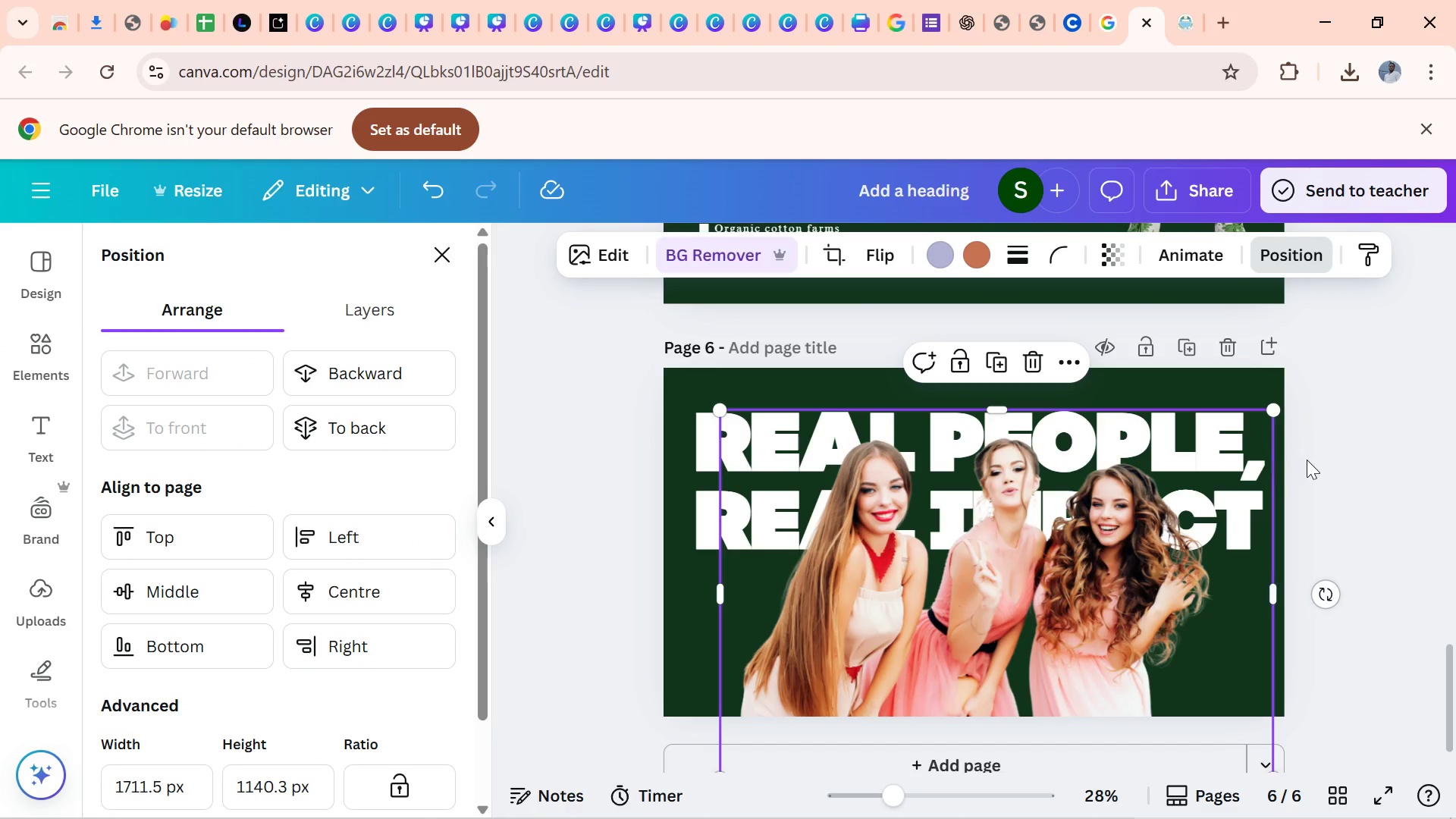 
left_click([1330, 460])
 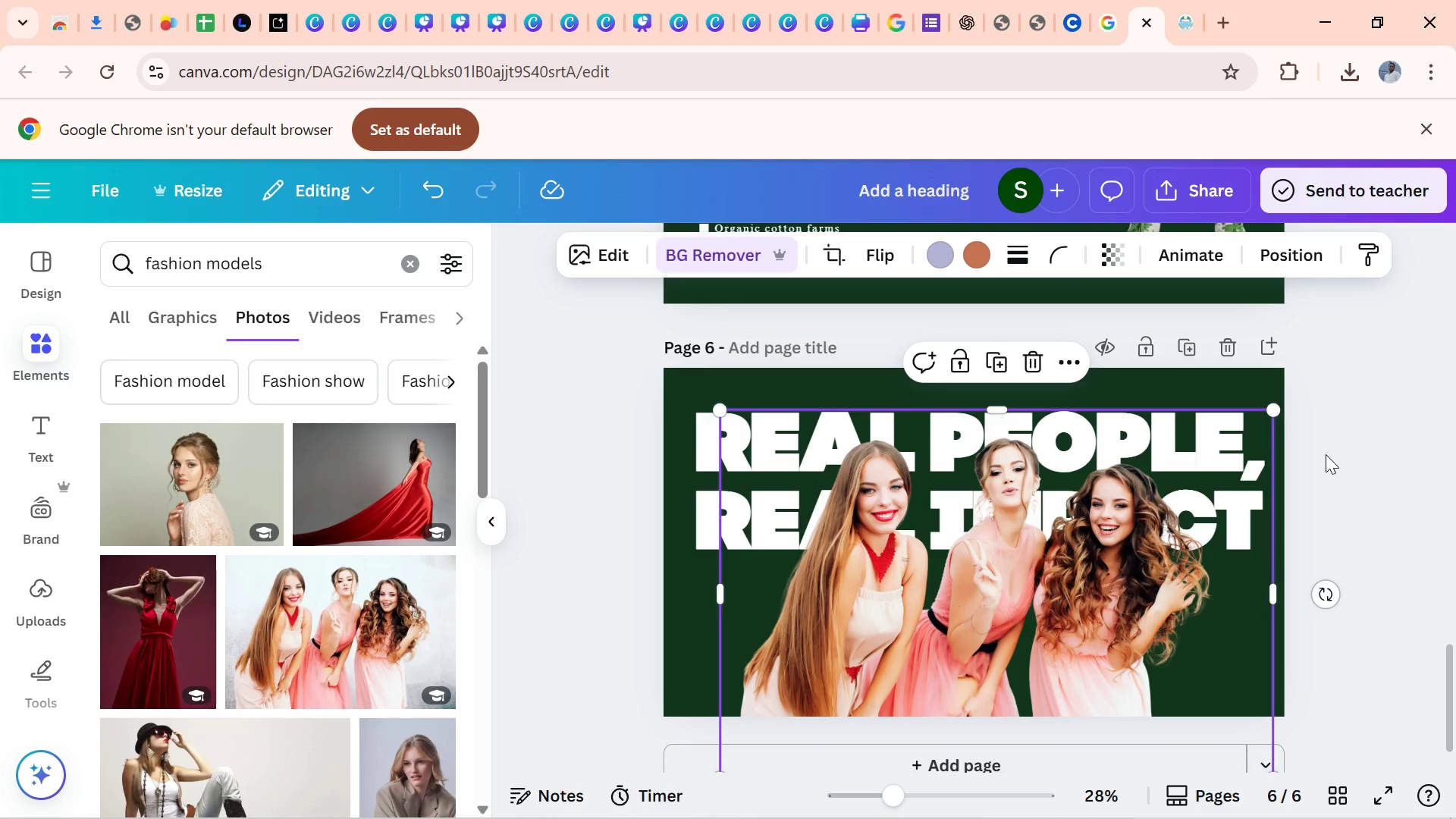 
left_click([1326, 454])
 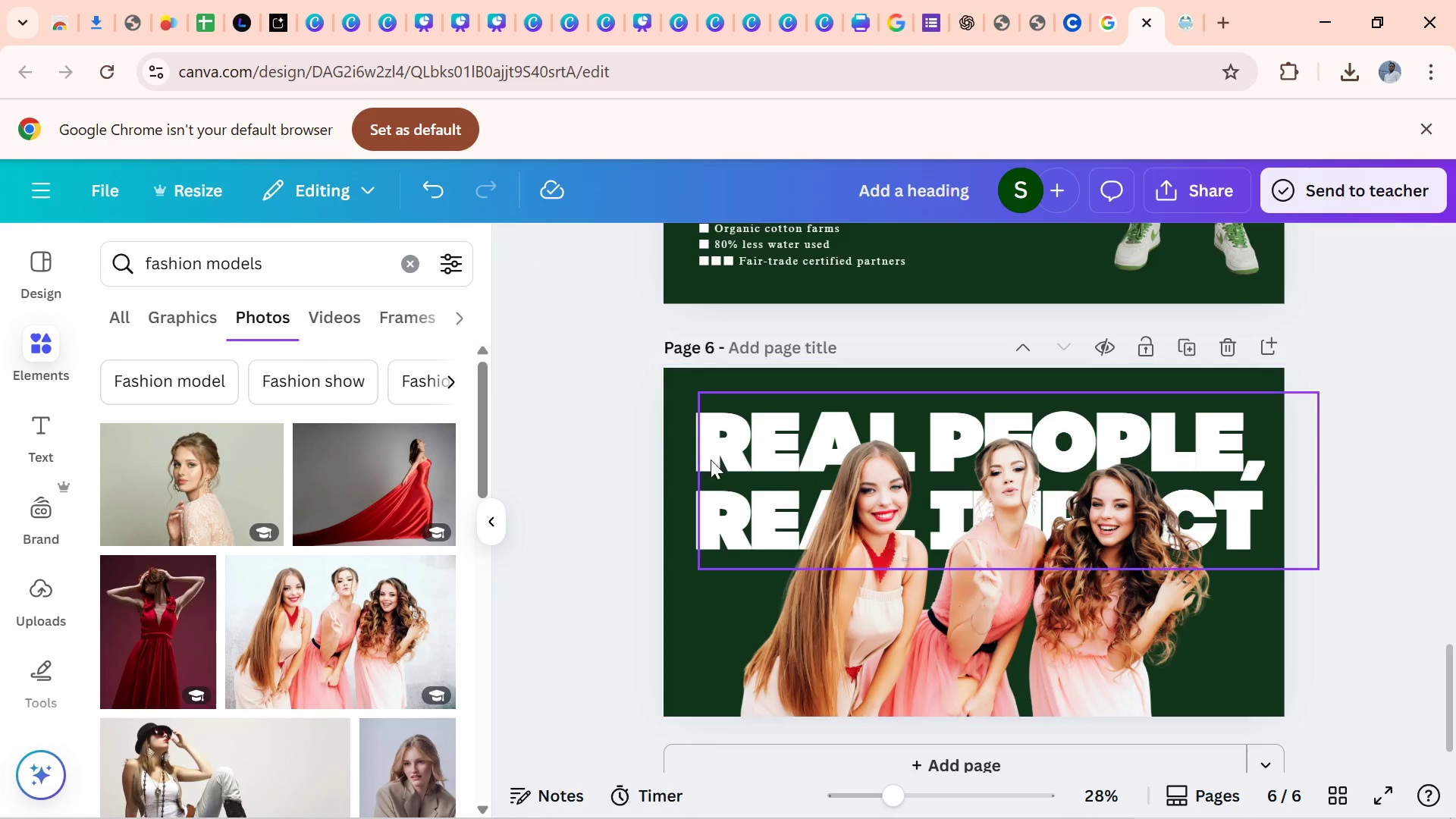 
left_click([714, 463])
 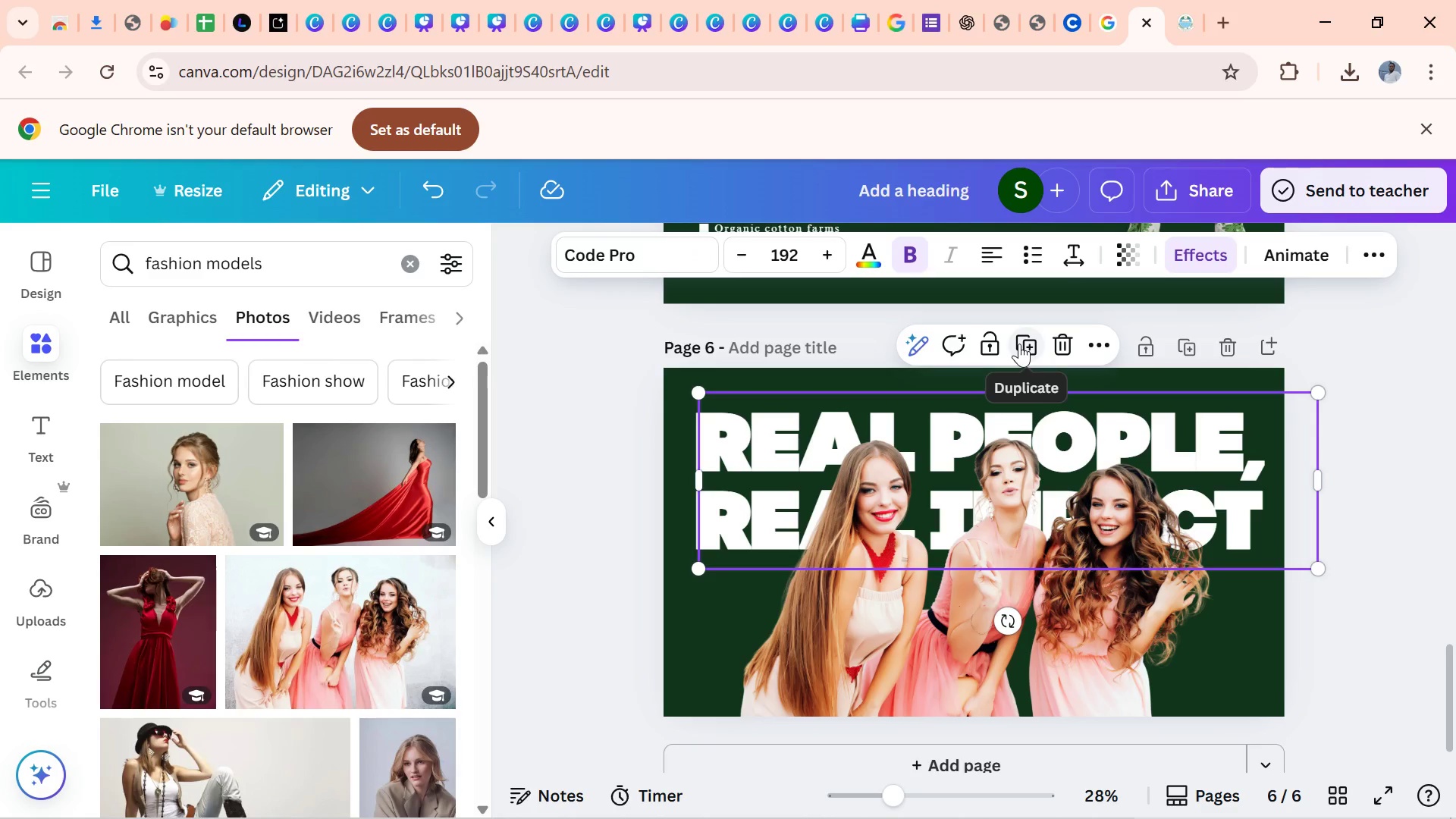 
left_click([1019, 344])
 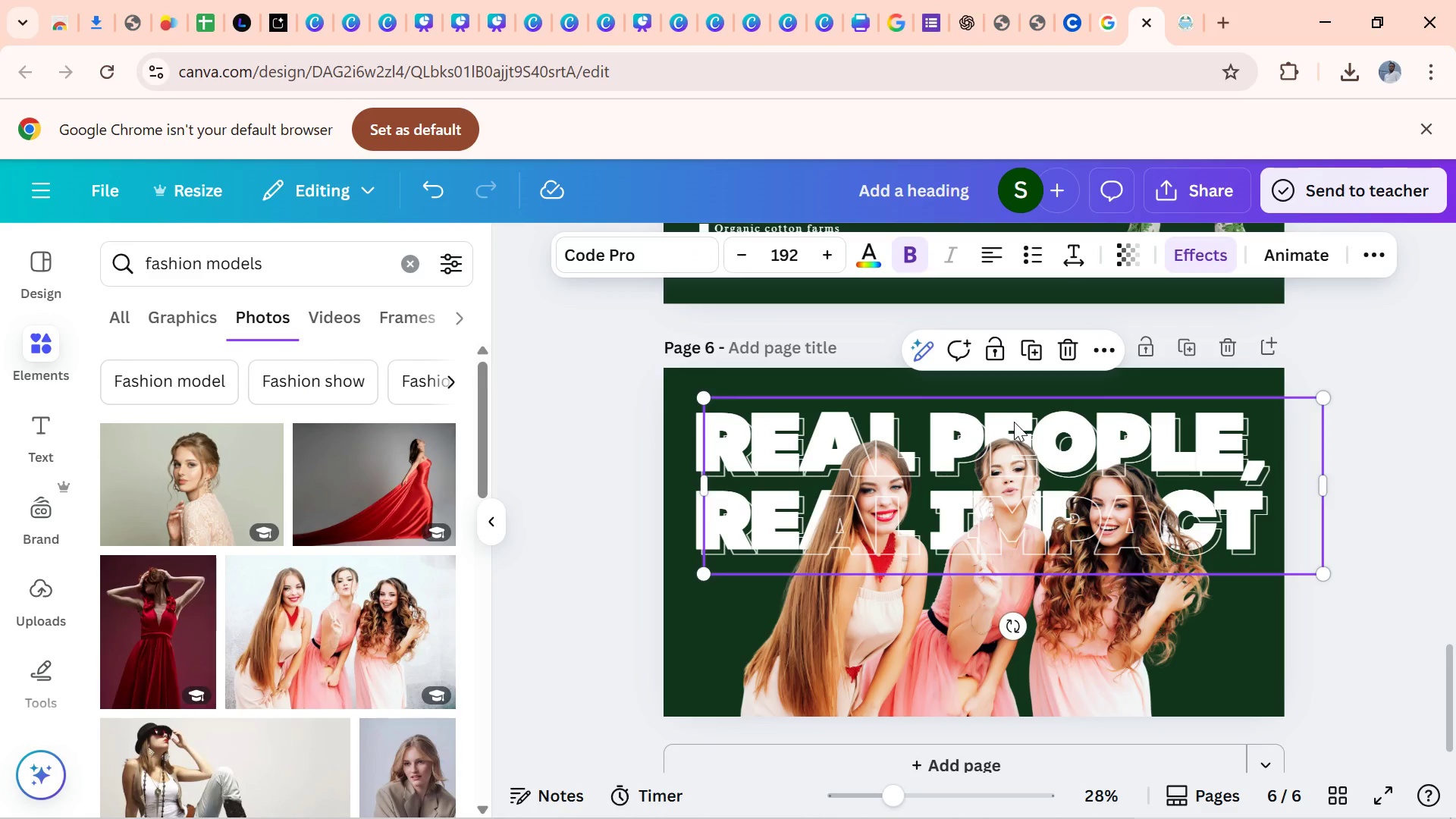 
left_click_drag(start_coordinate=[1014, 422], to_coordinate=[1009, 412])
 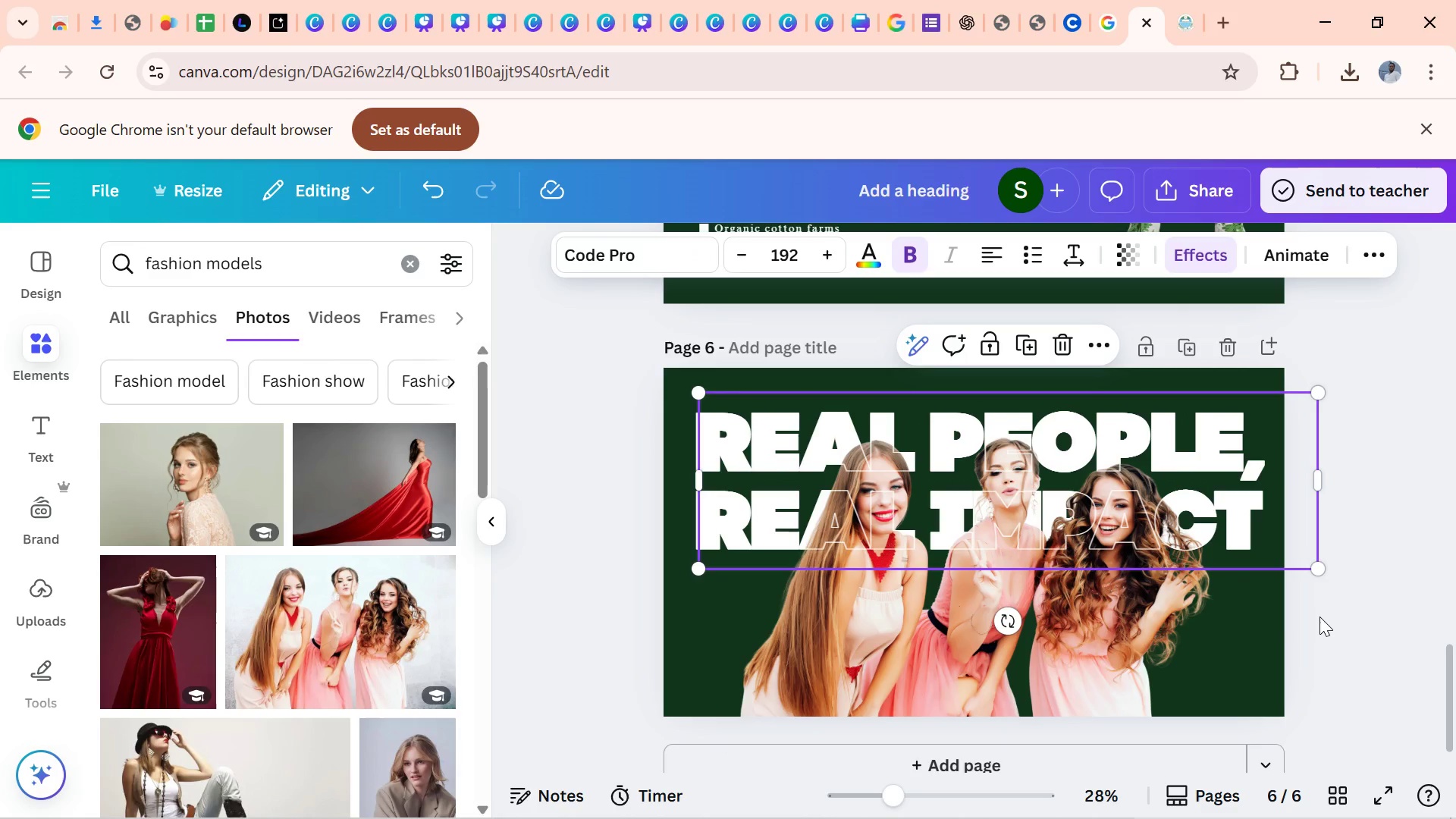 
left_click([1320, 617])
 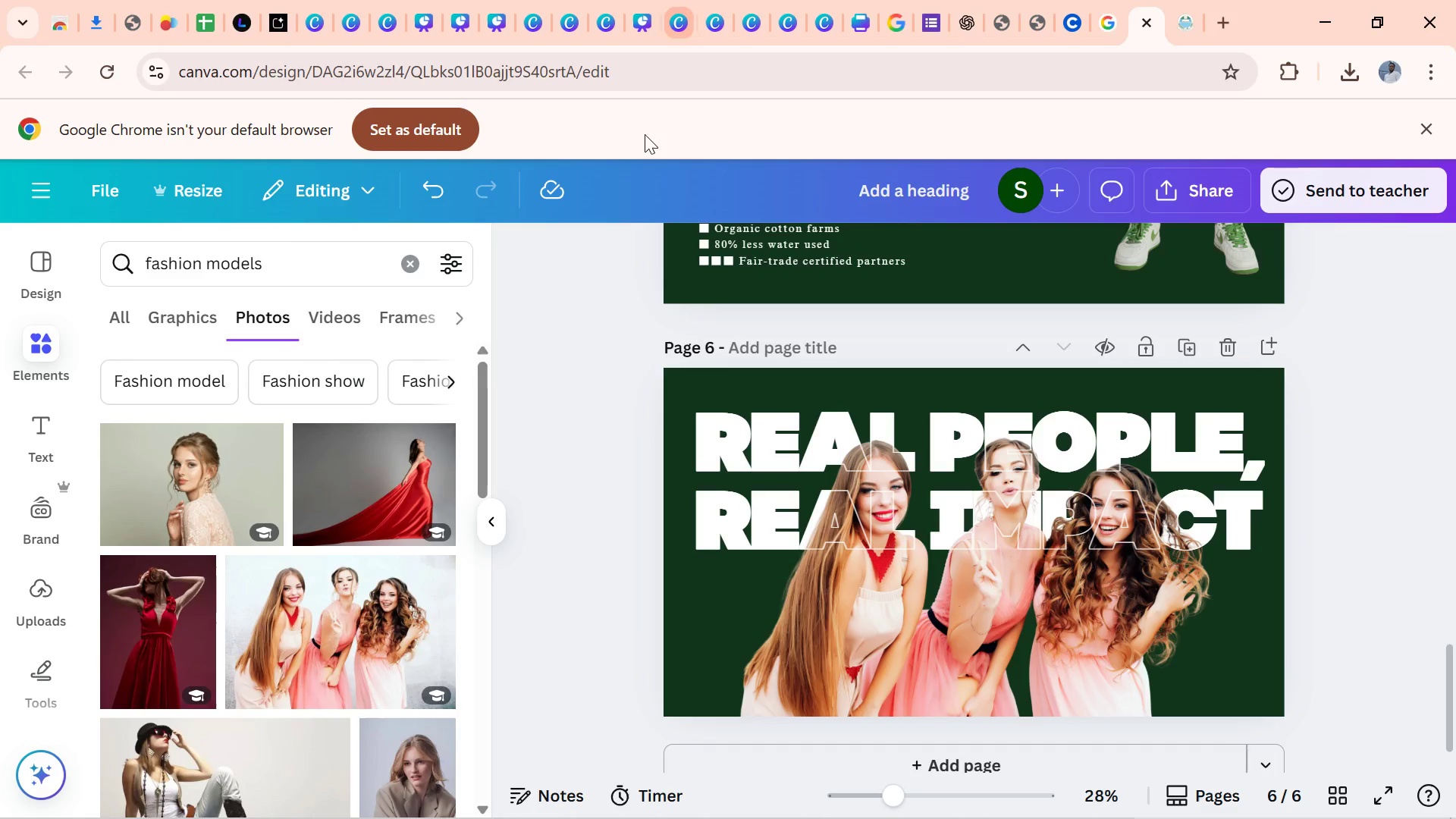 
wait(8.22)
 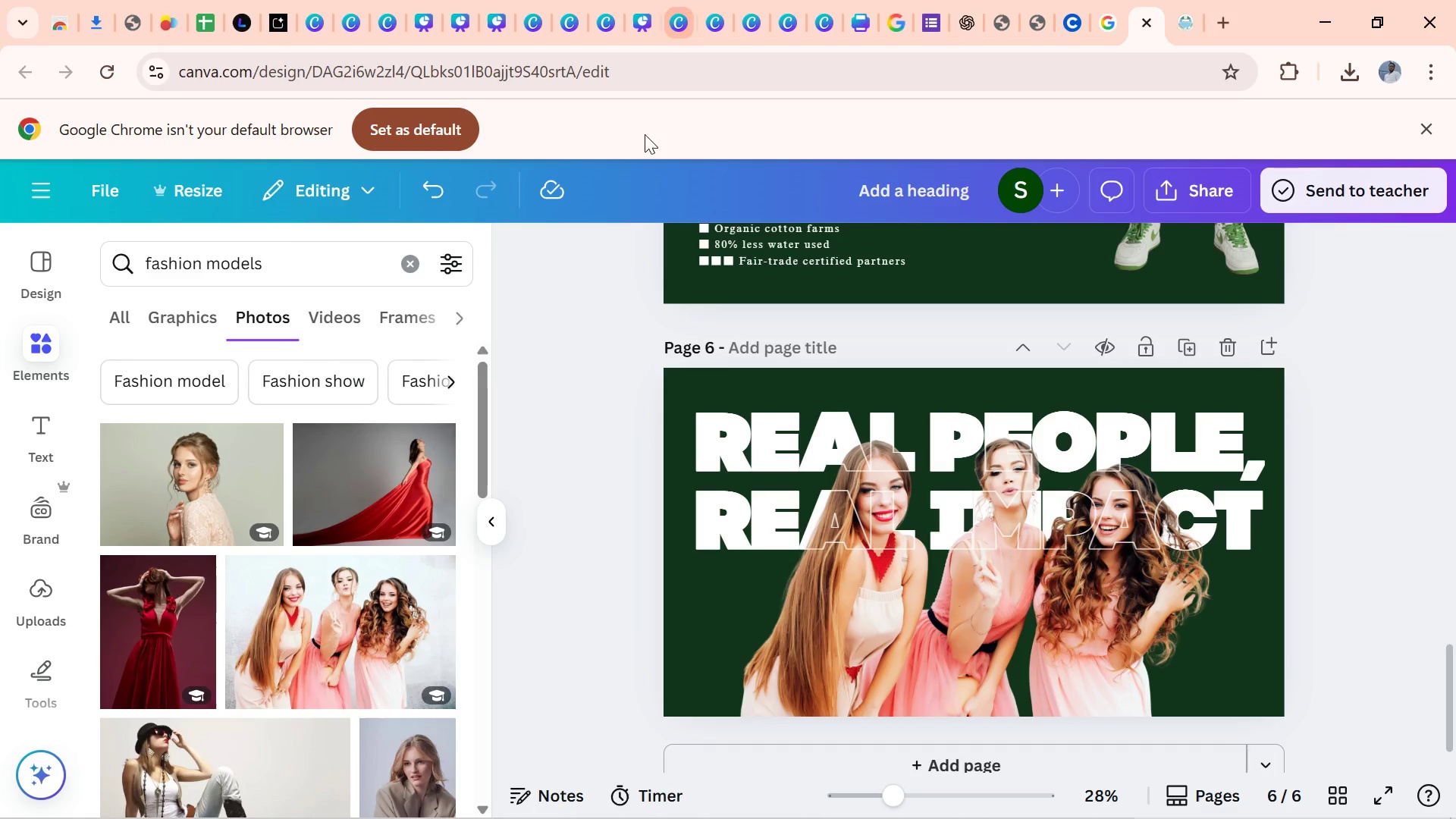 
left_click_drag(start_coordinate=[1455, 688], to_coordinate=[1436, 345])
 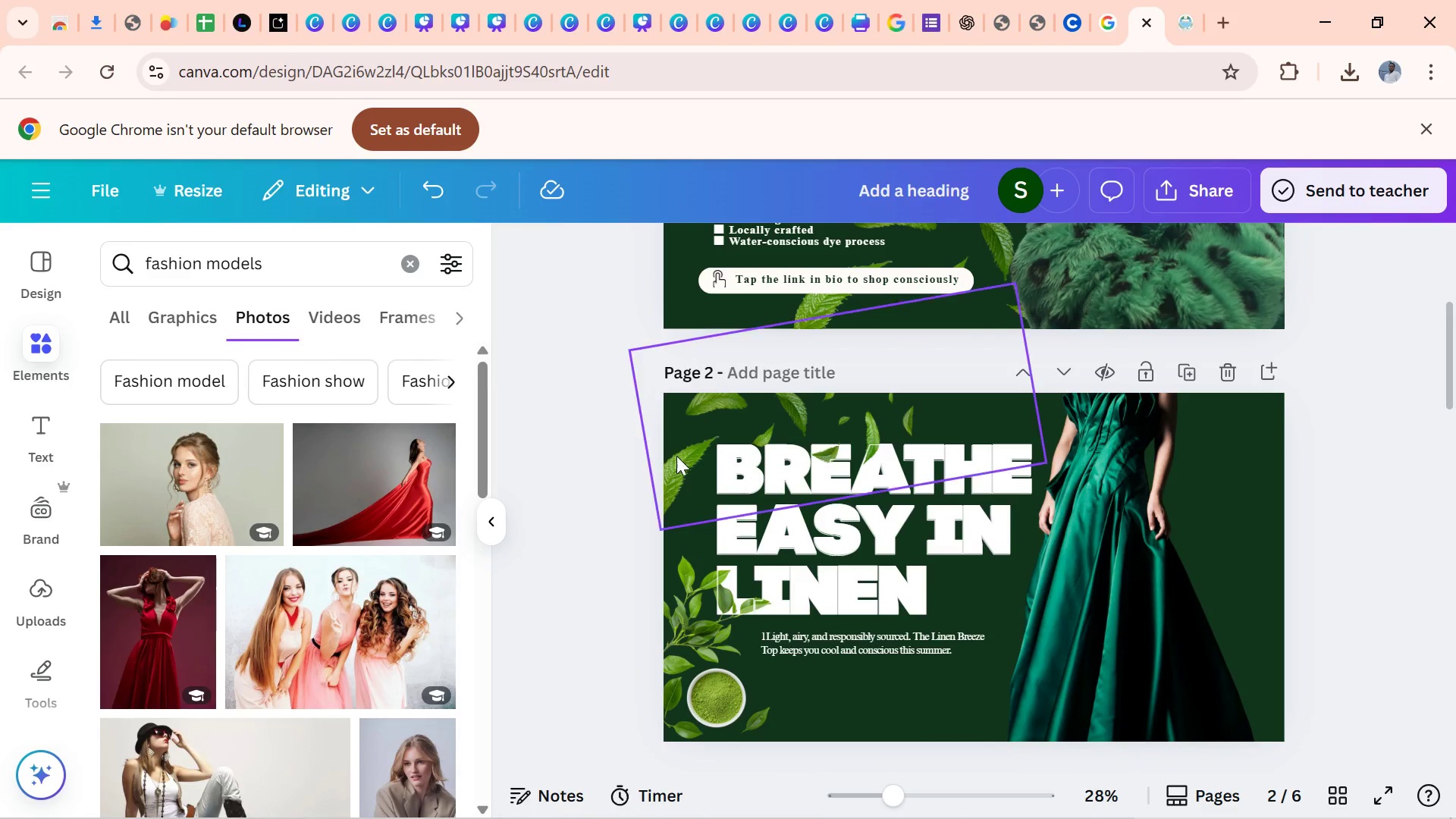 
left_click([686, 458])
 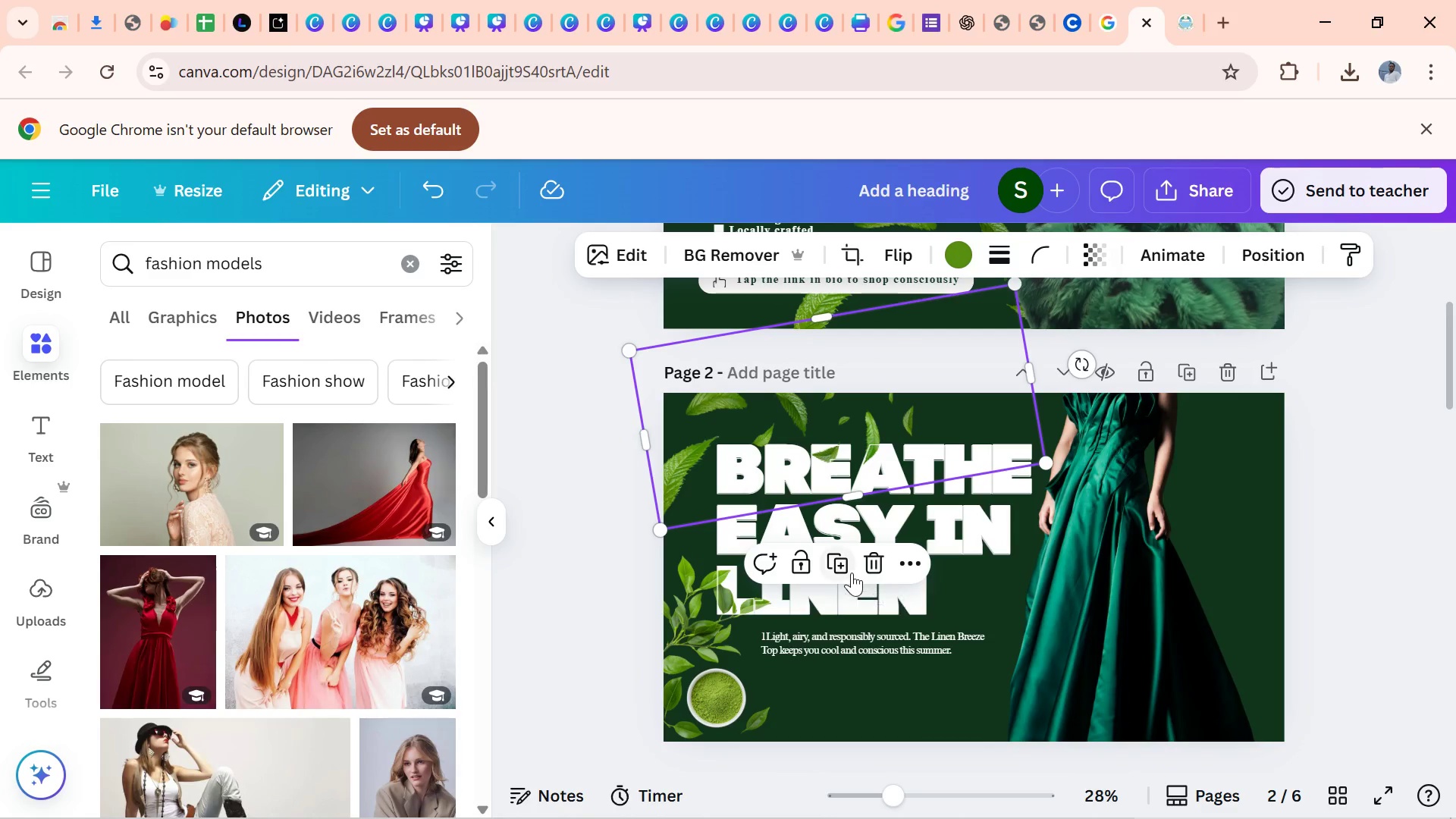 
left_click([833, 552])
 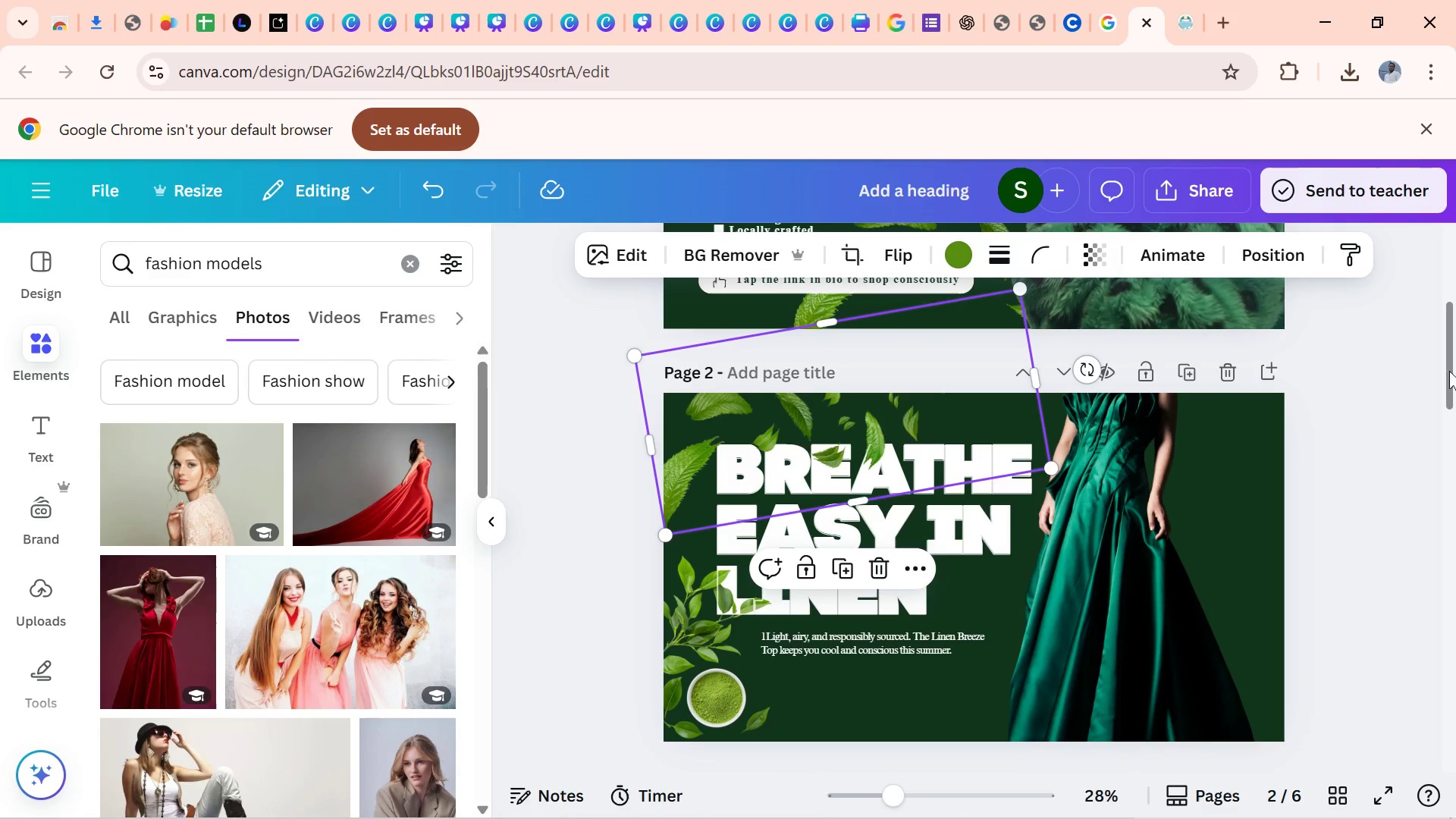 
left_click_drag(start_coordinate=[1450, 369], to_coordinate=[1455, 406])
 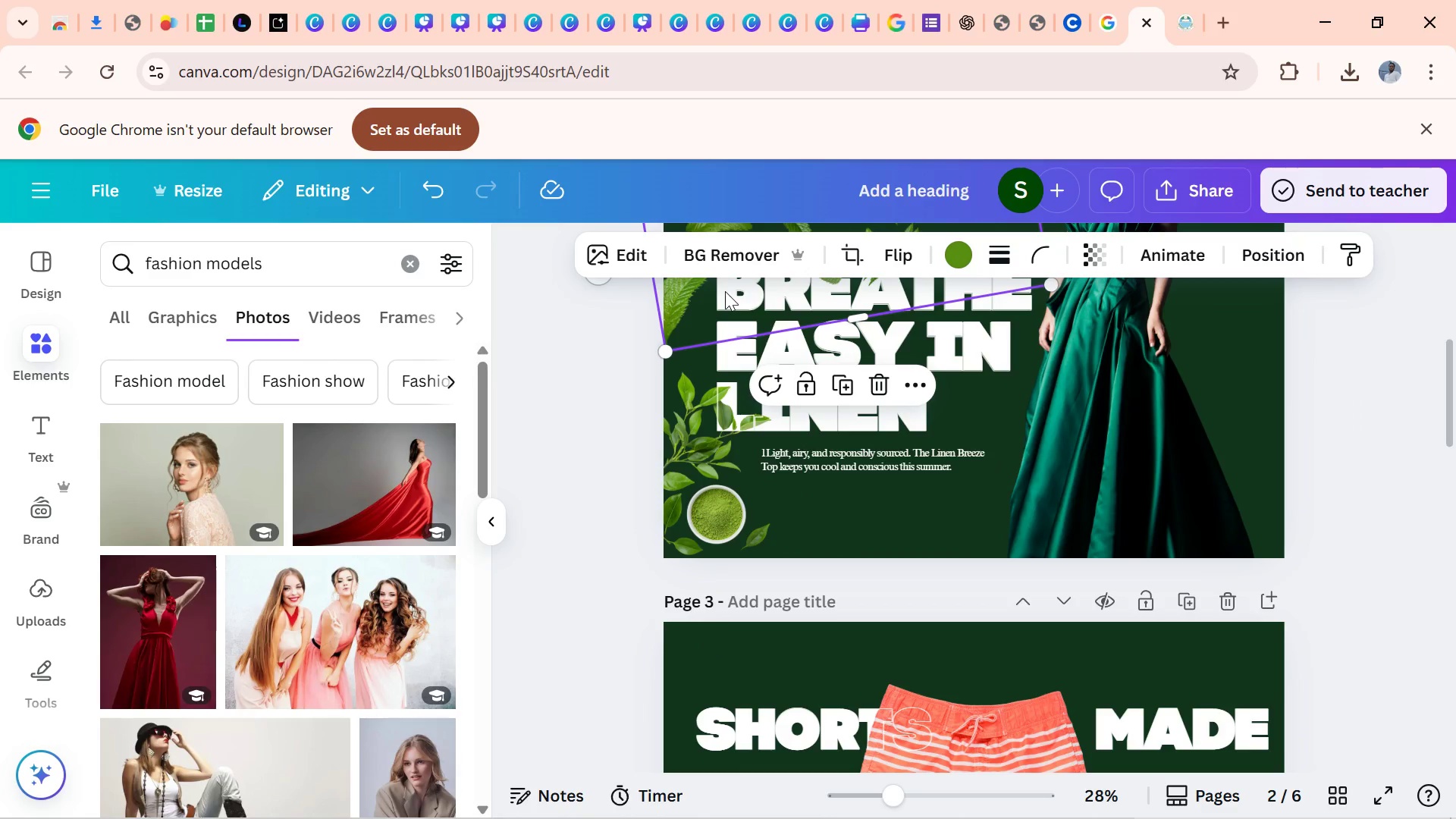 
left_click_drag(start_coordinate=[725, 291], to_coordinate=[856, 813])
 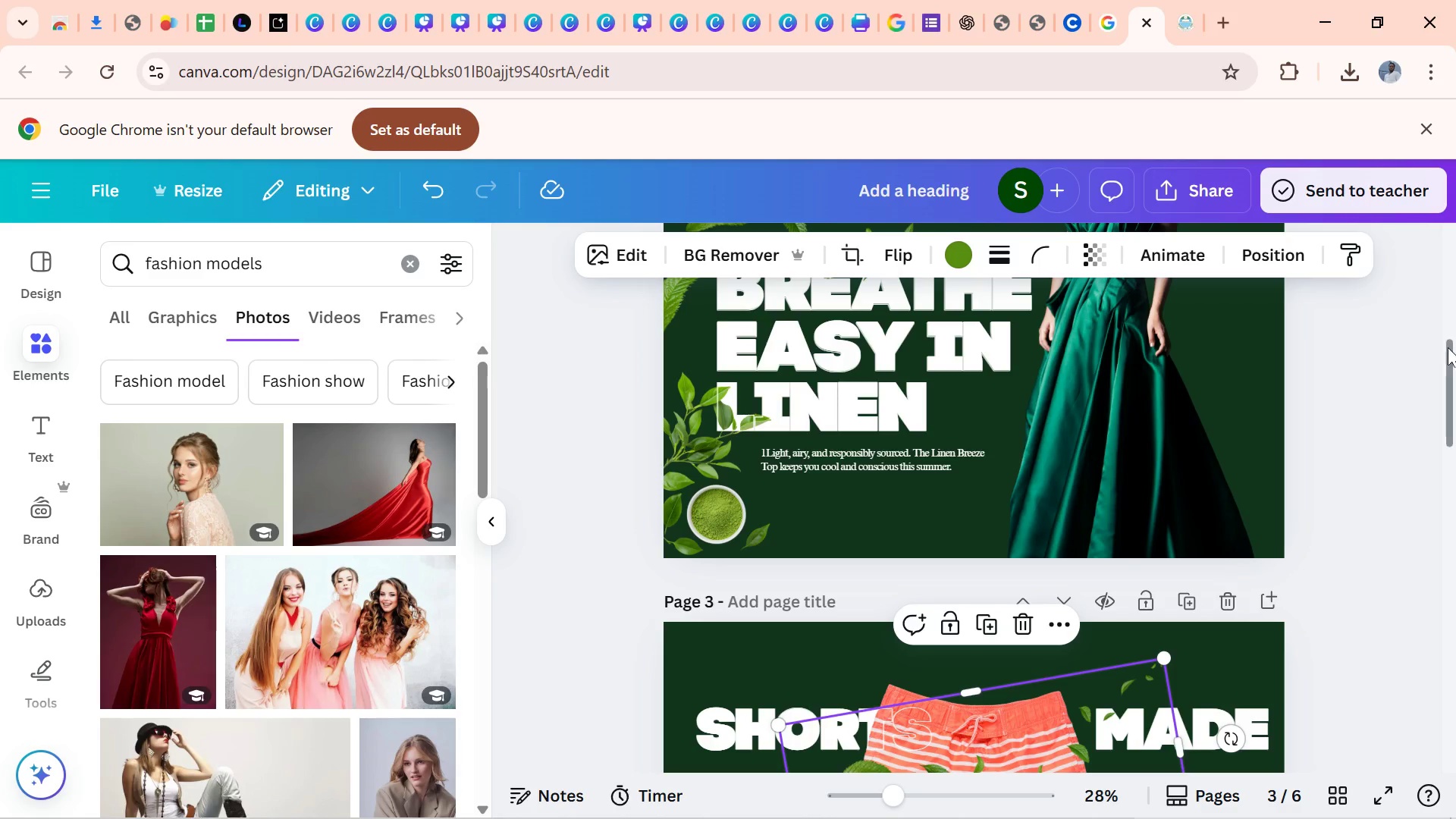 
left_click_drag(start_coordinate=[1452, 362], to_coordinate=[1447, 419])
 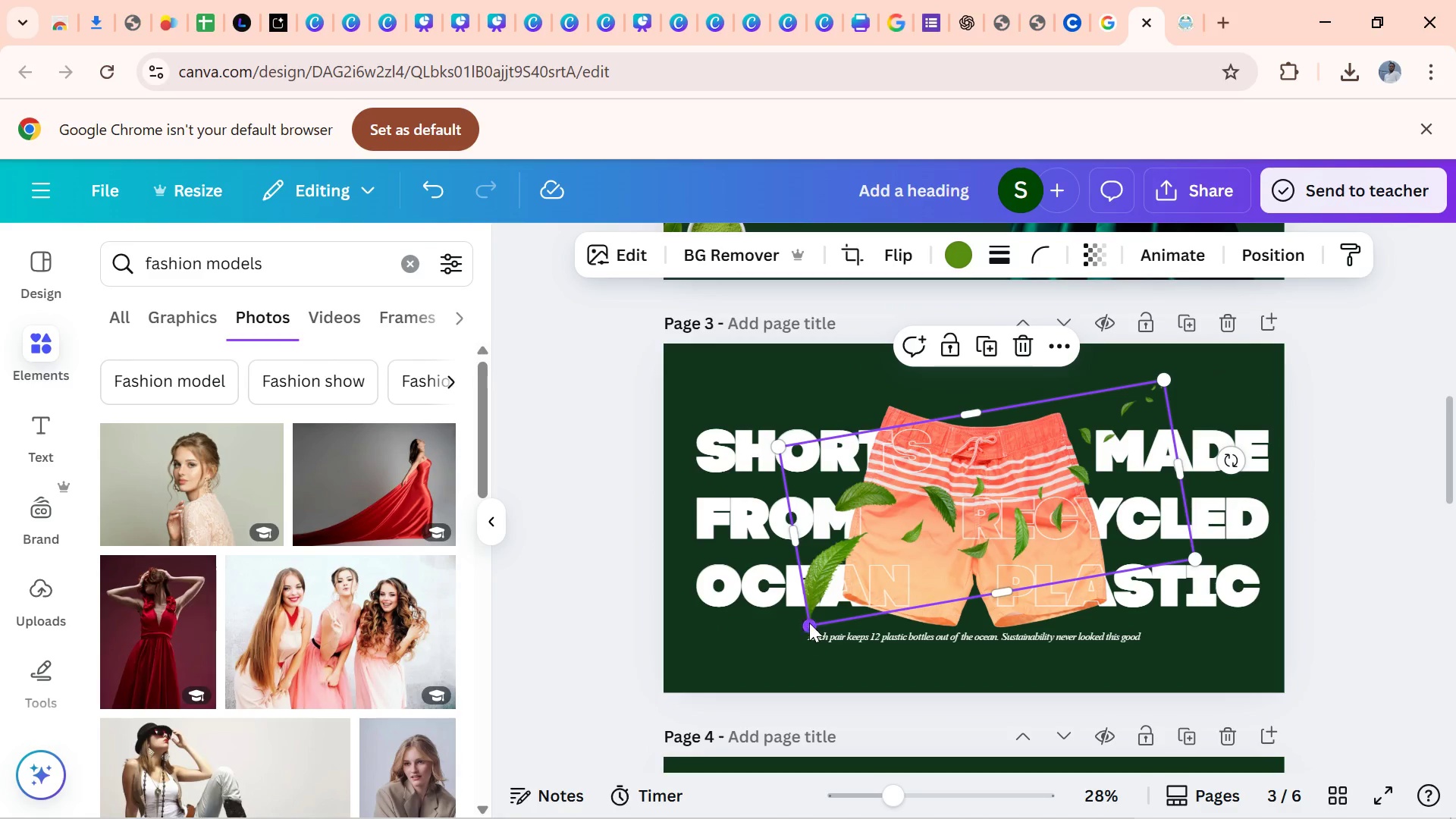 
left_click_drag(start_coordinate=[810, 617], to_coordinate=[683, 752])
 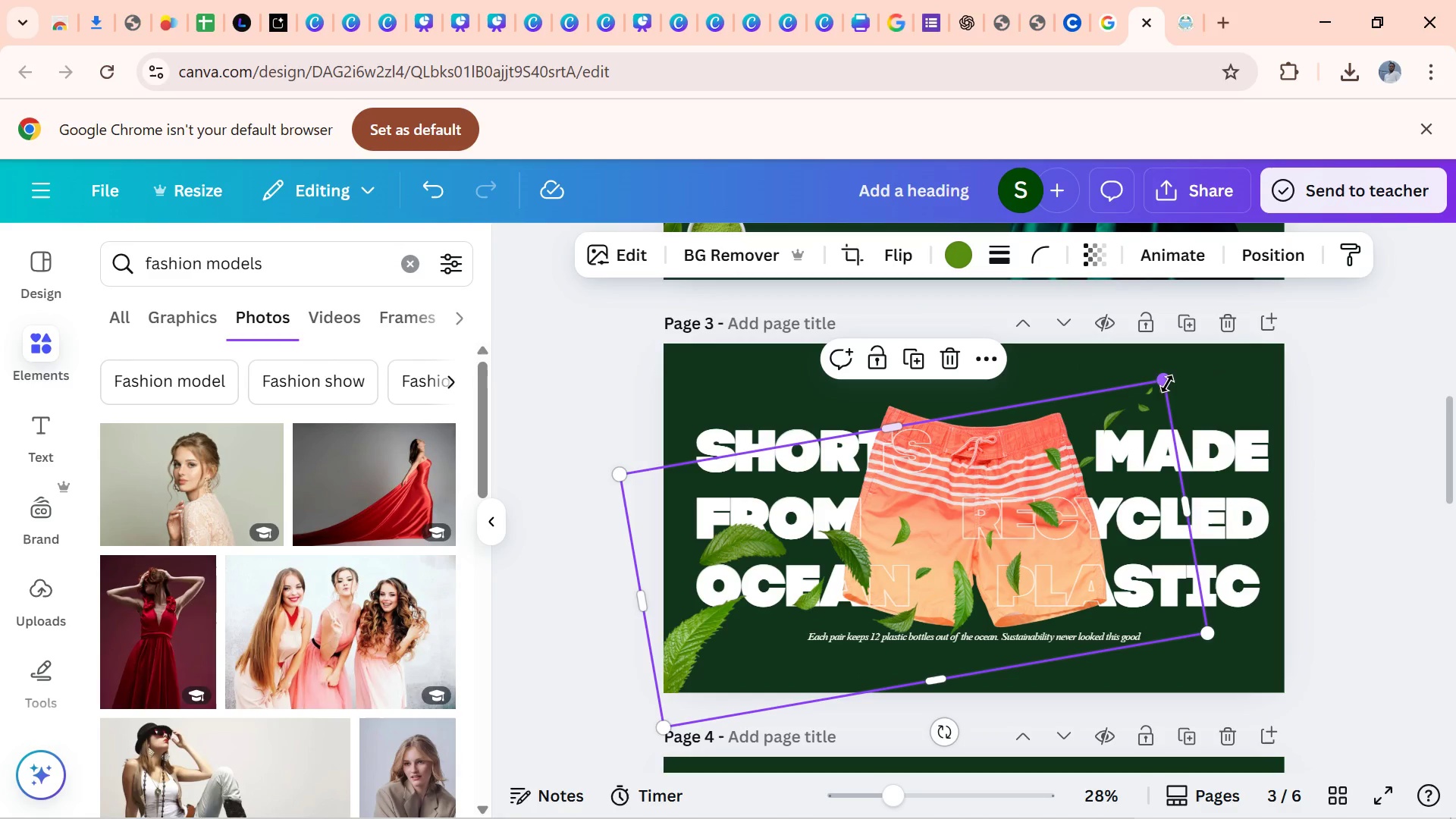 
left_click_drag(start_coordinate=[1169, 384], to_coordinate=[1257, 272])
 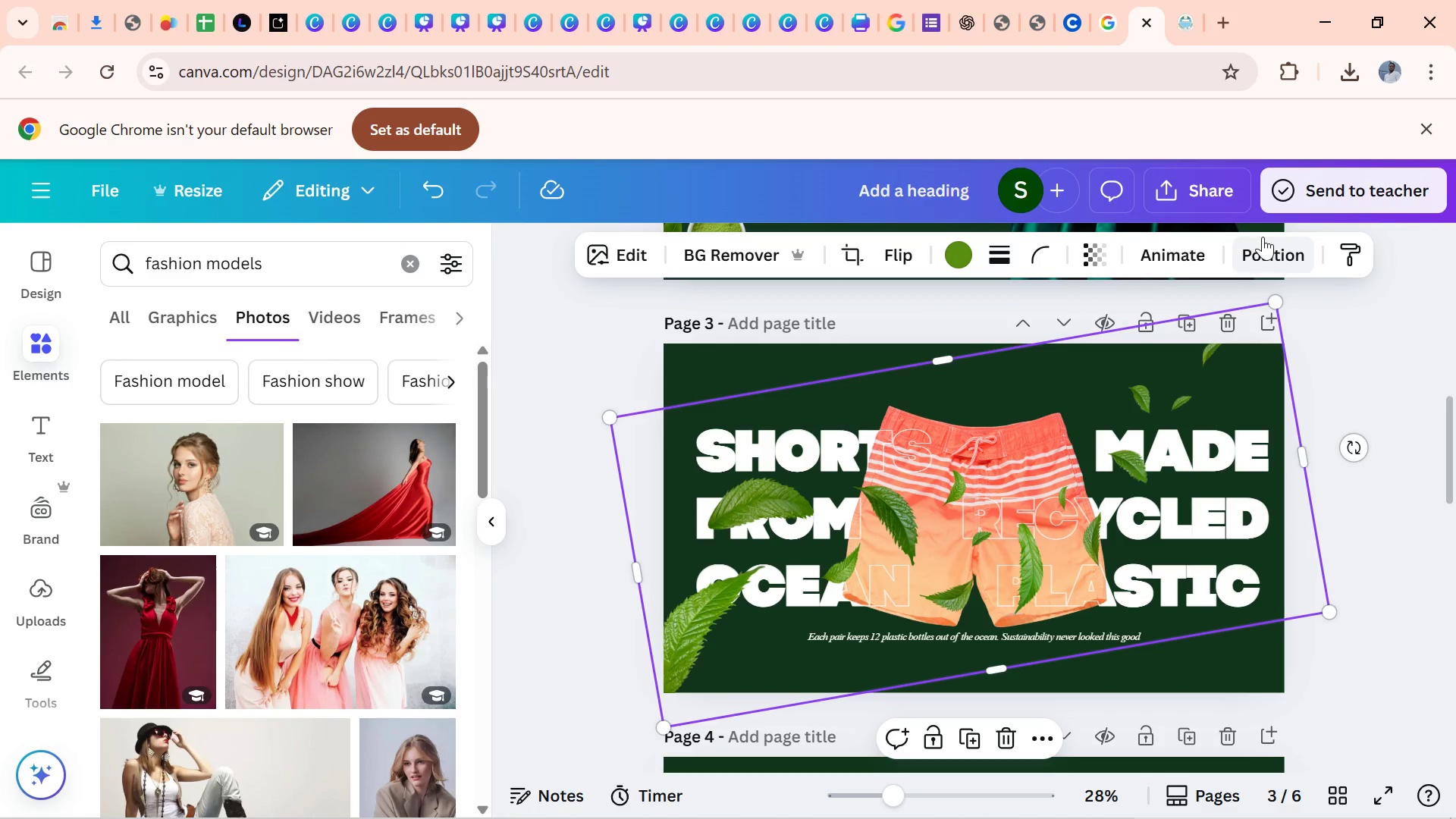 
left_click([1271, 252])
 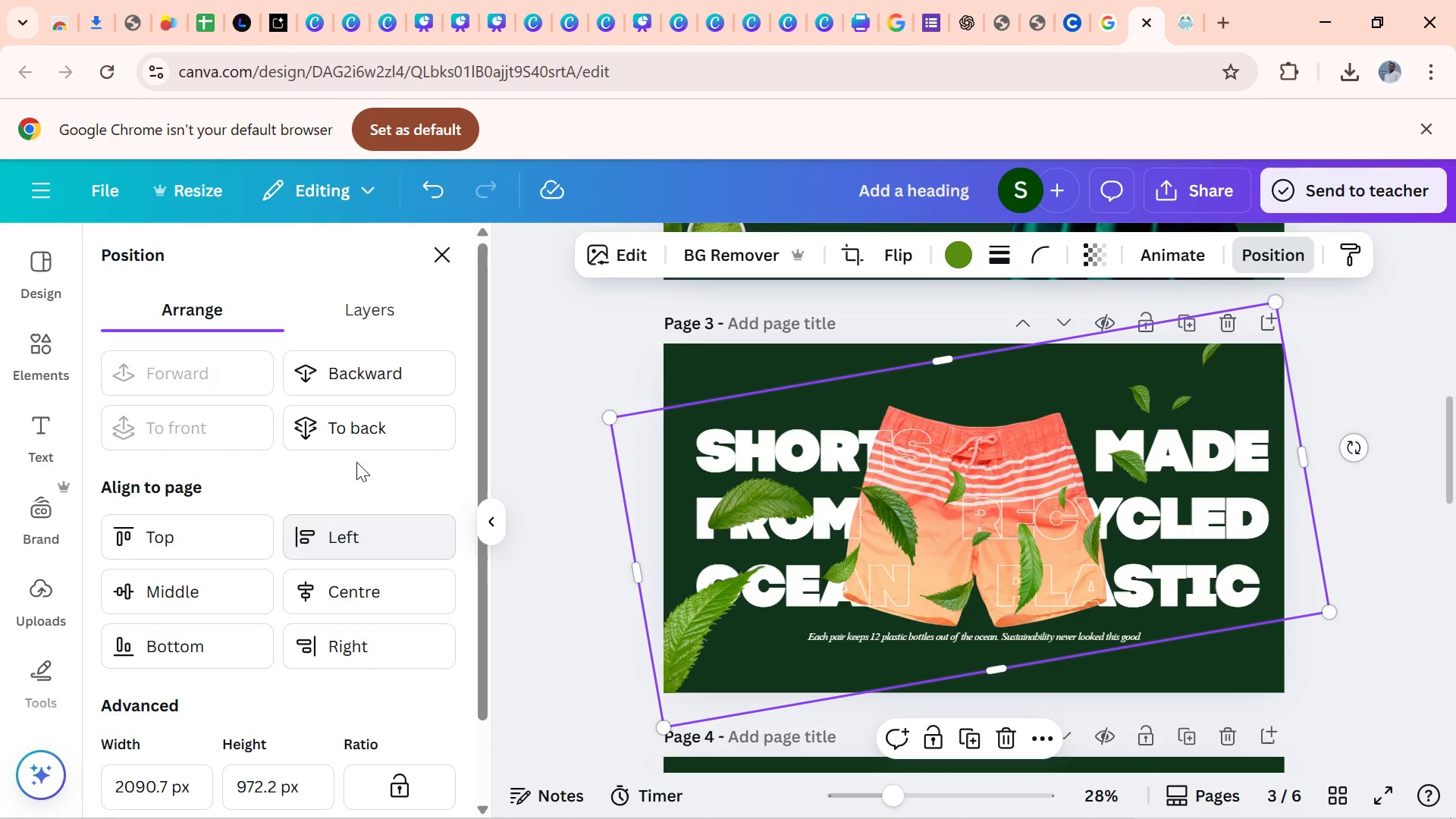 
left_click([356, 428])
 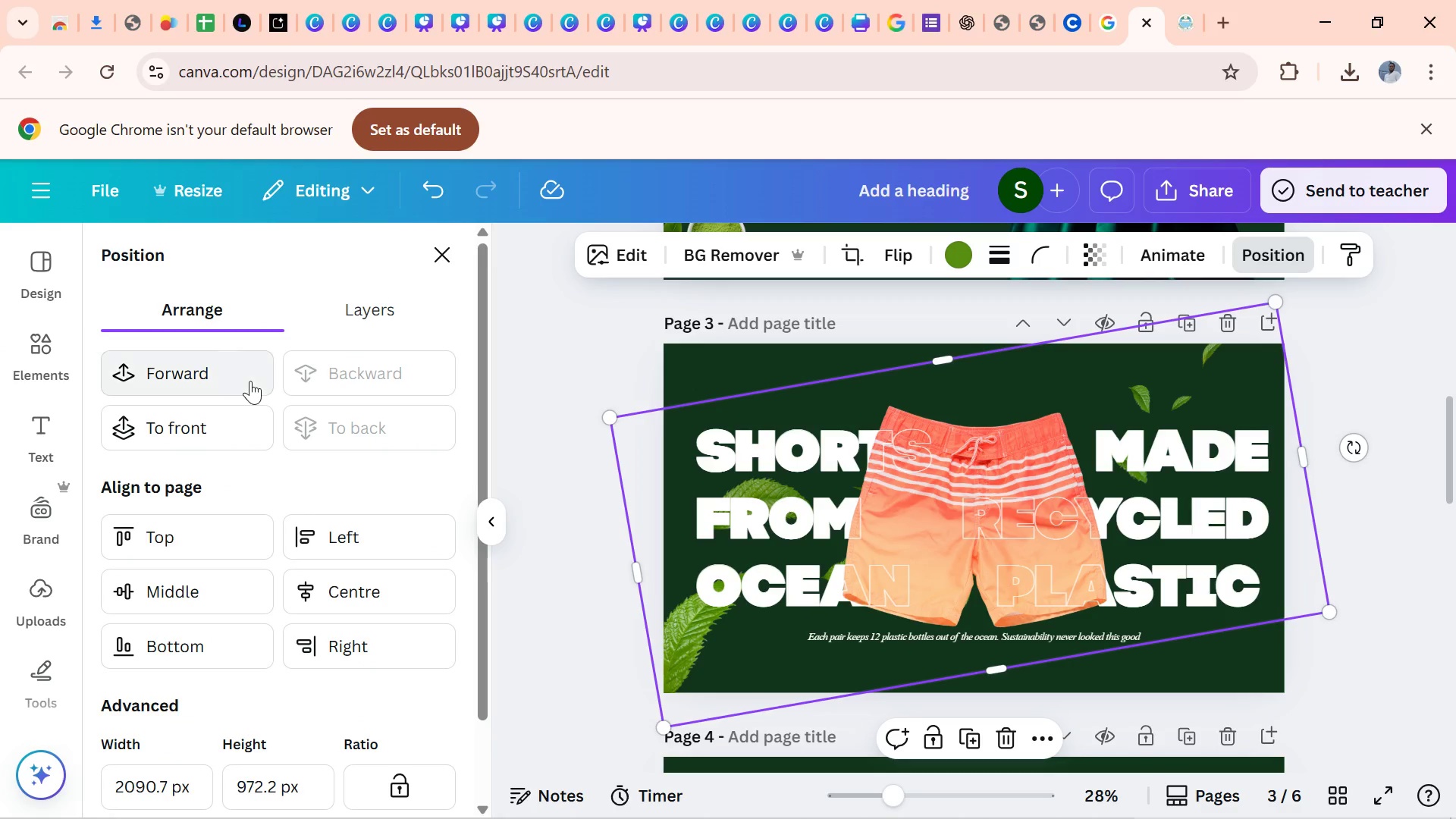 
left_click([248, 379])
 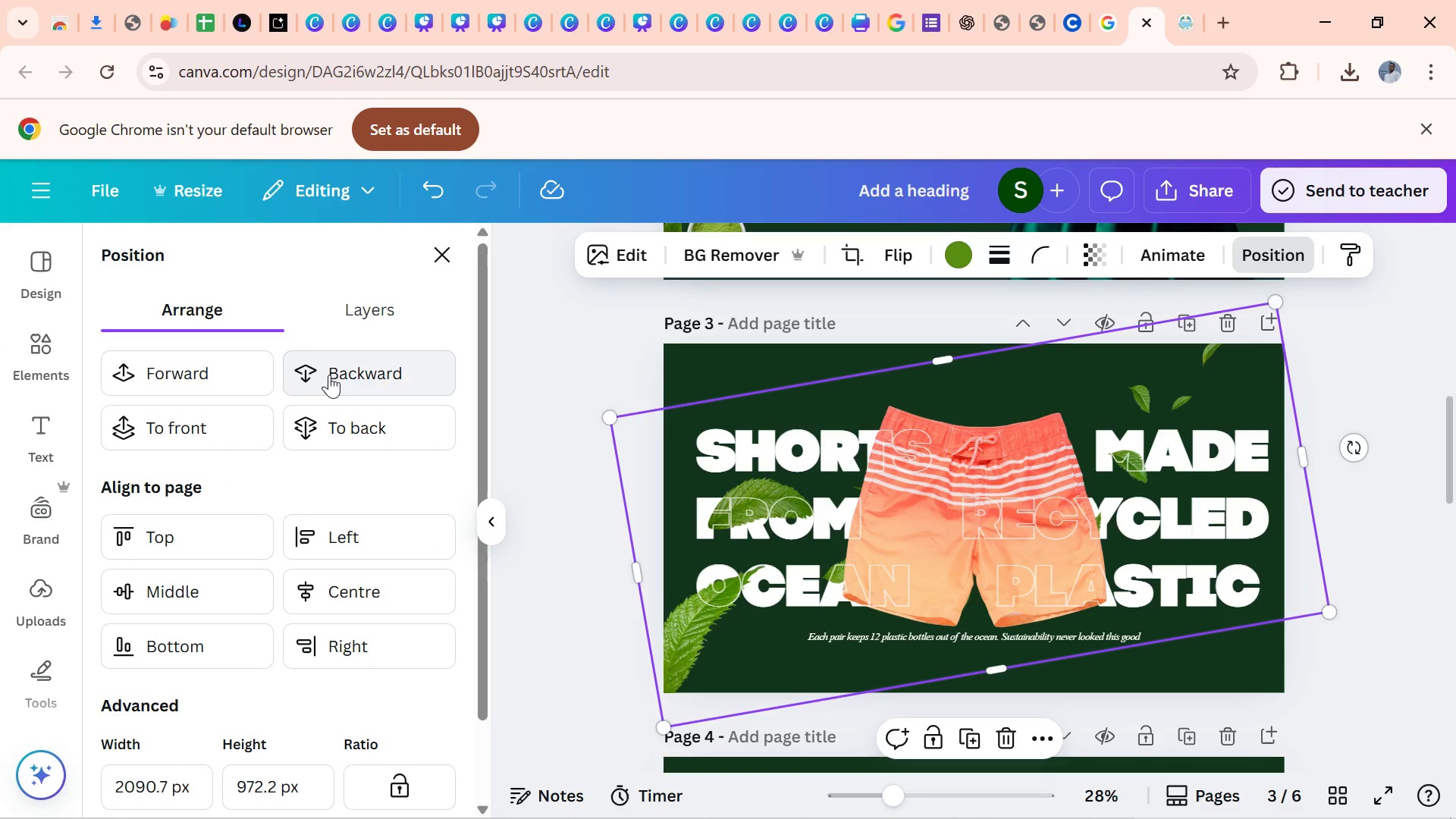 
left_click([334, 375])
 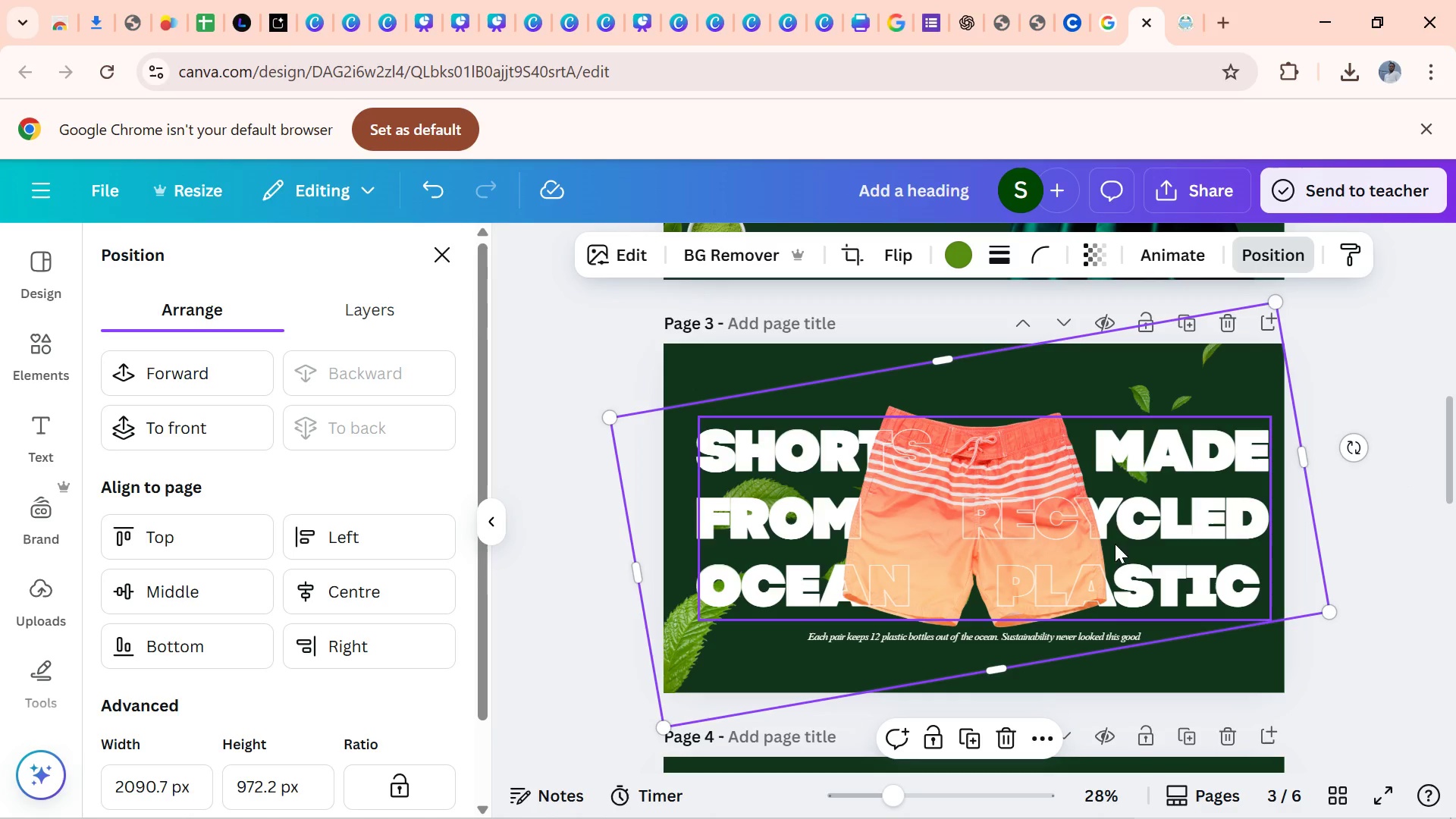 
left_click([966, 734])
 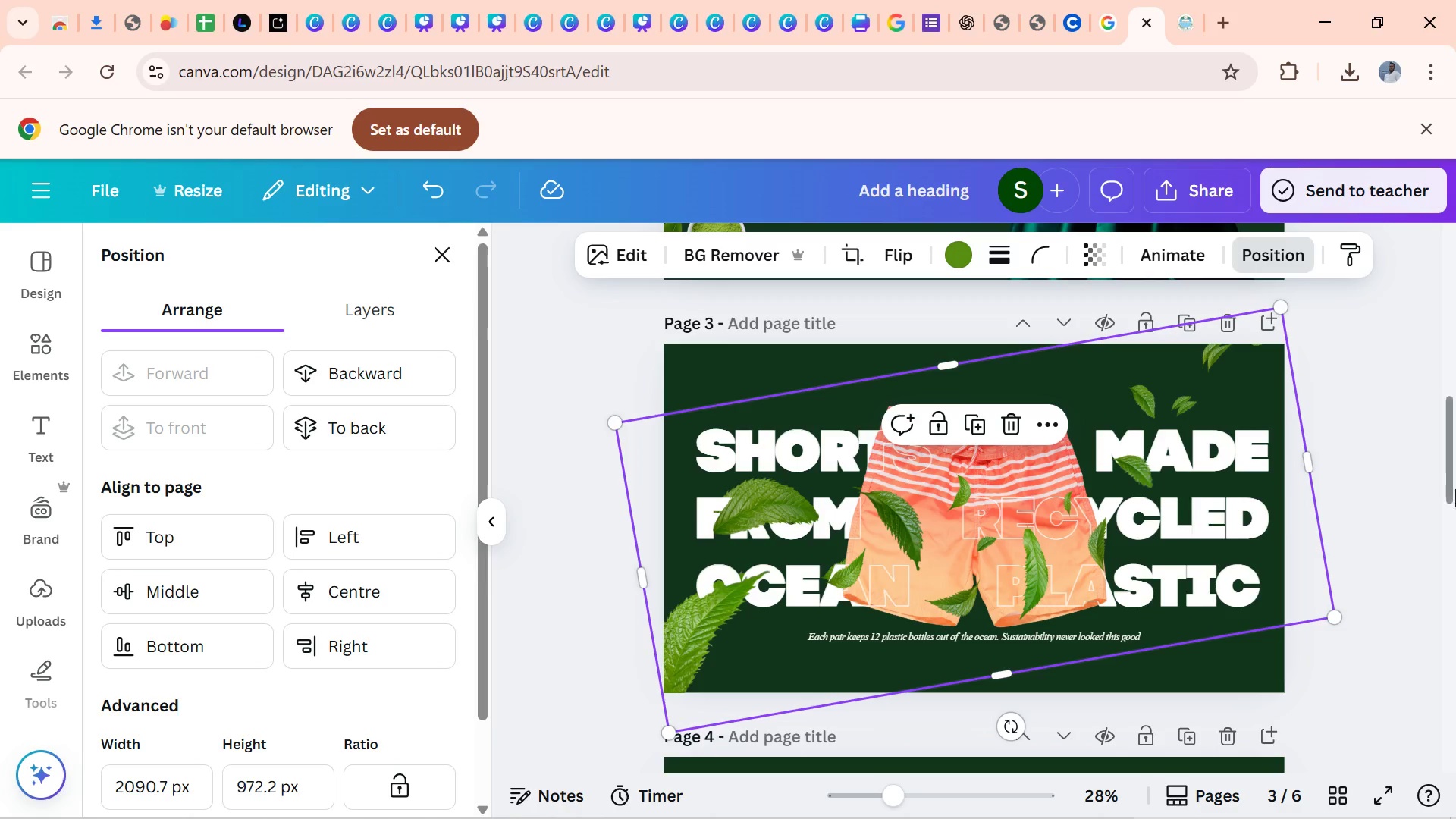 
left_click_drag(start_coordinate=[1455, 485], to_coordinate=[1455, 527])
 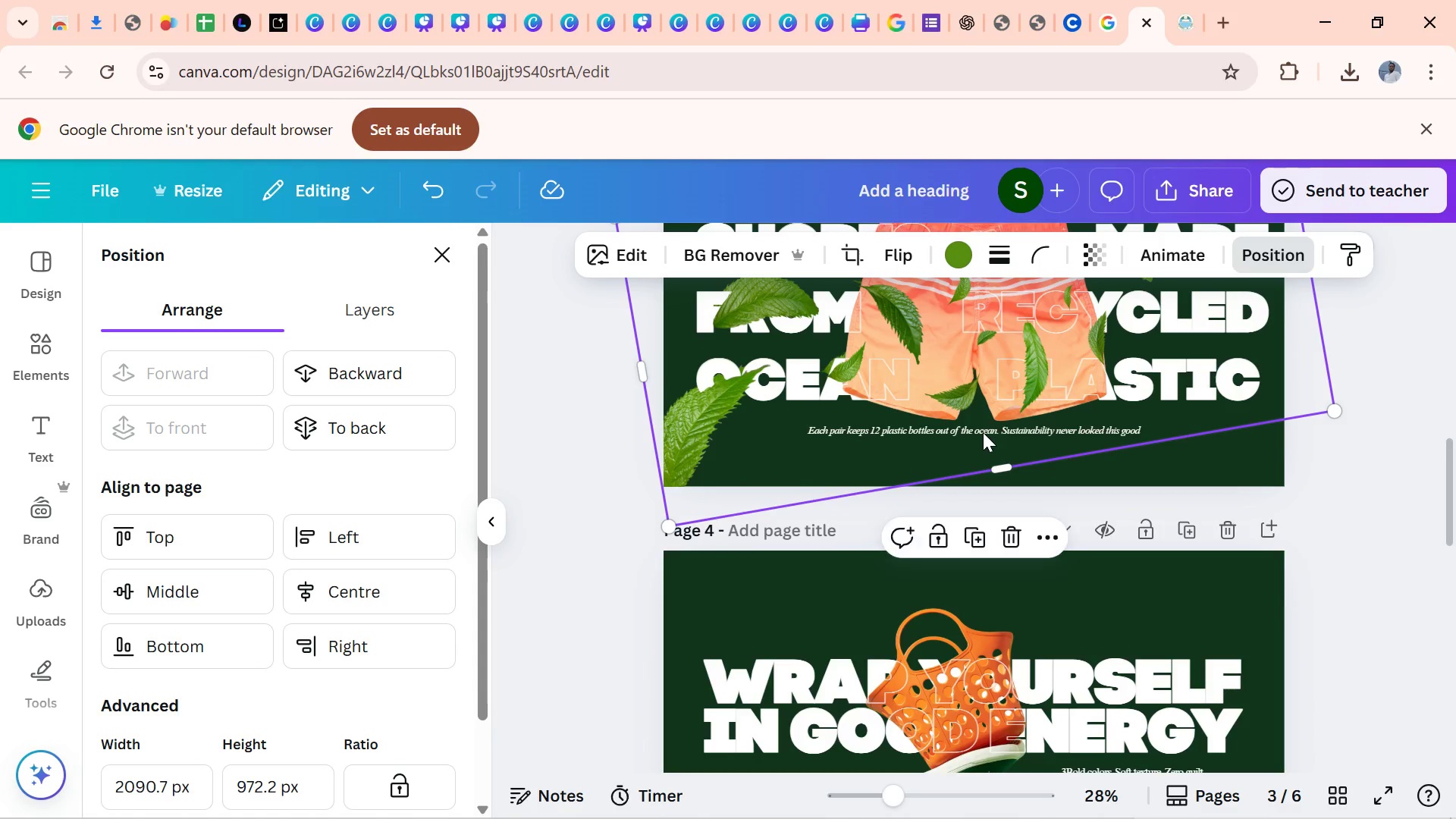 
left_click_drag(start_coordinate=[983, 432], to_coordinate=[1013, 780])
 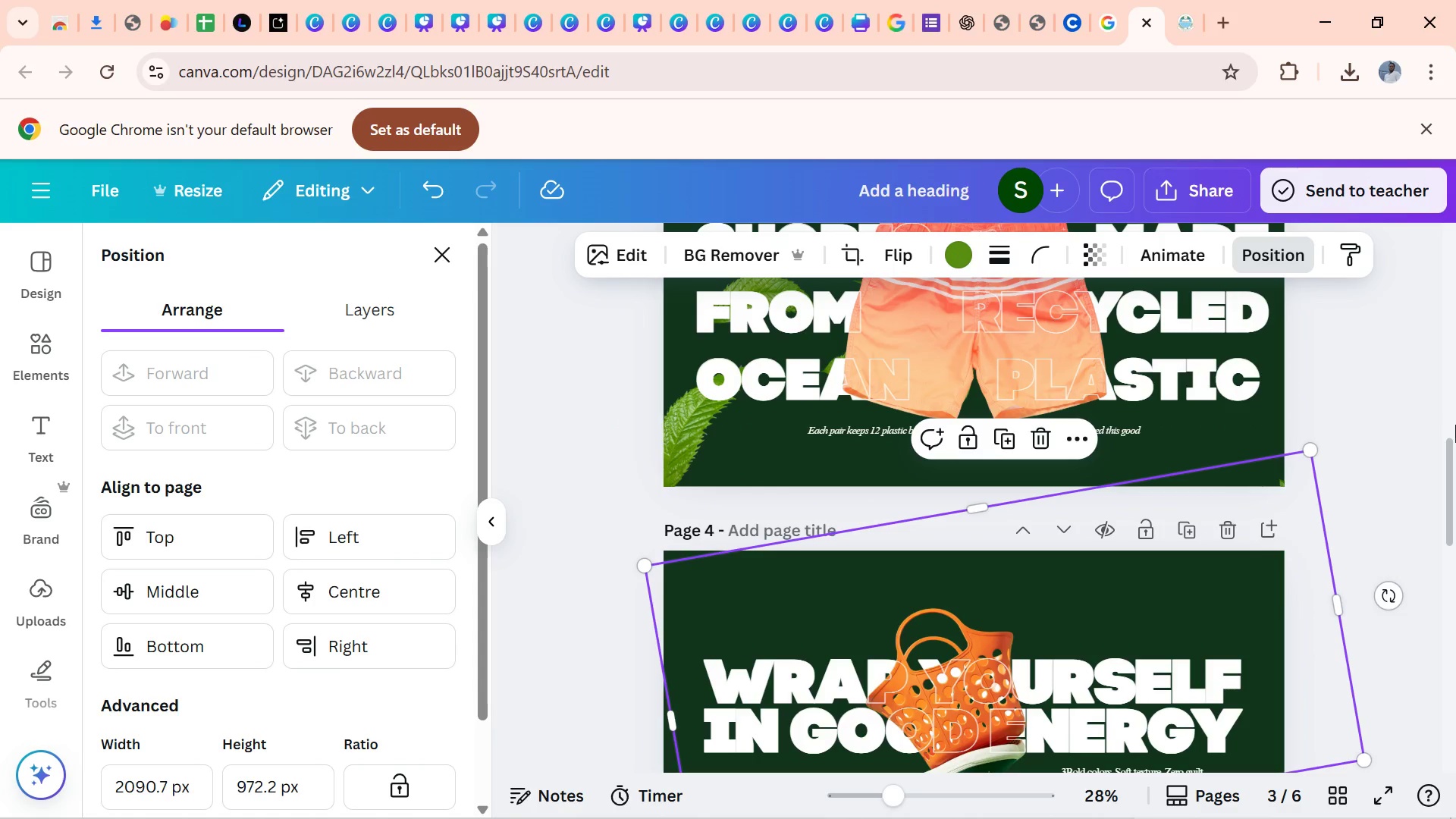 
left_click_drag(start_coordinate=[1455, 464], to_coordinate=[1455, 511])
 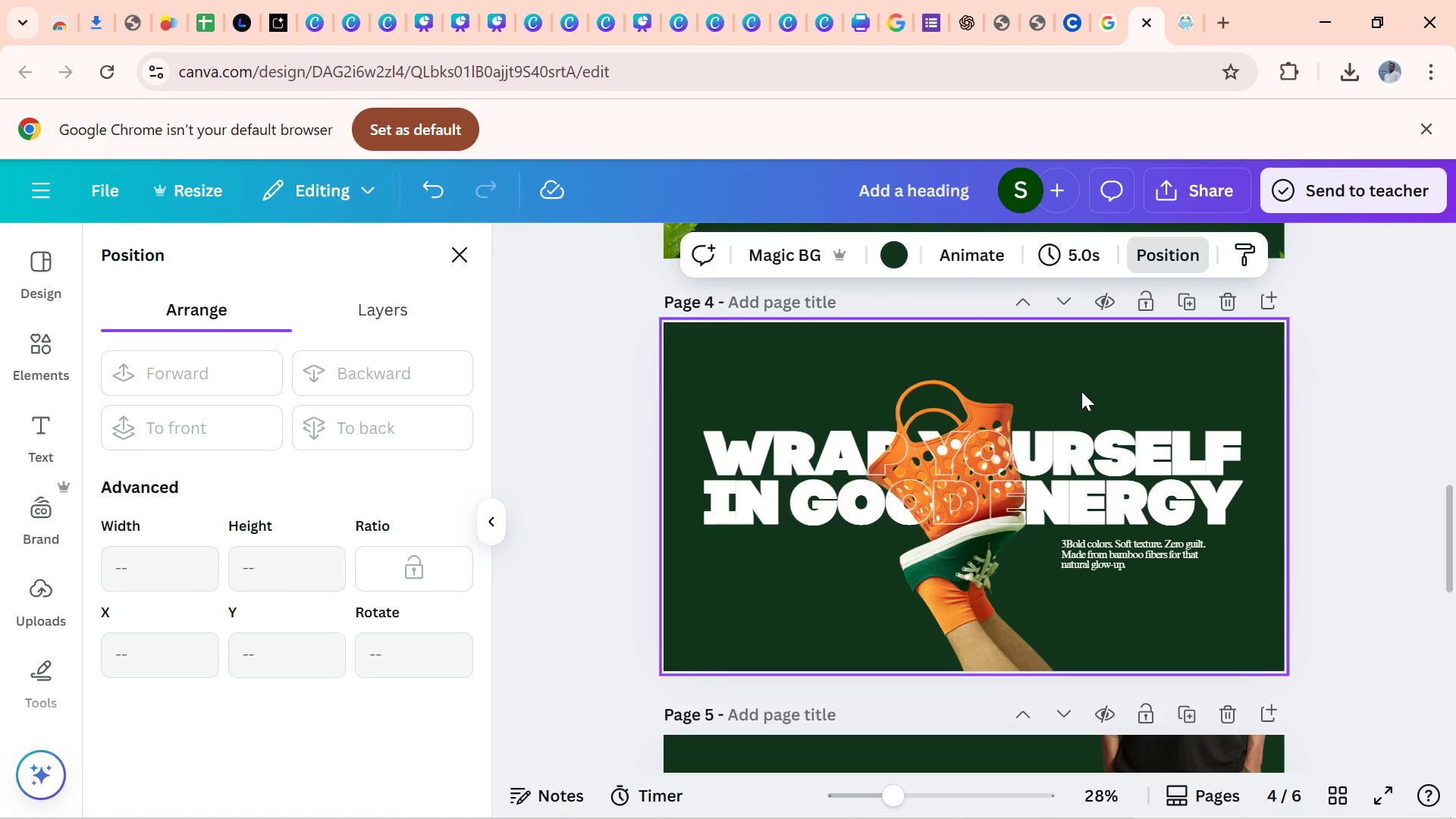 
left_click([1077, 372])
 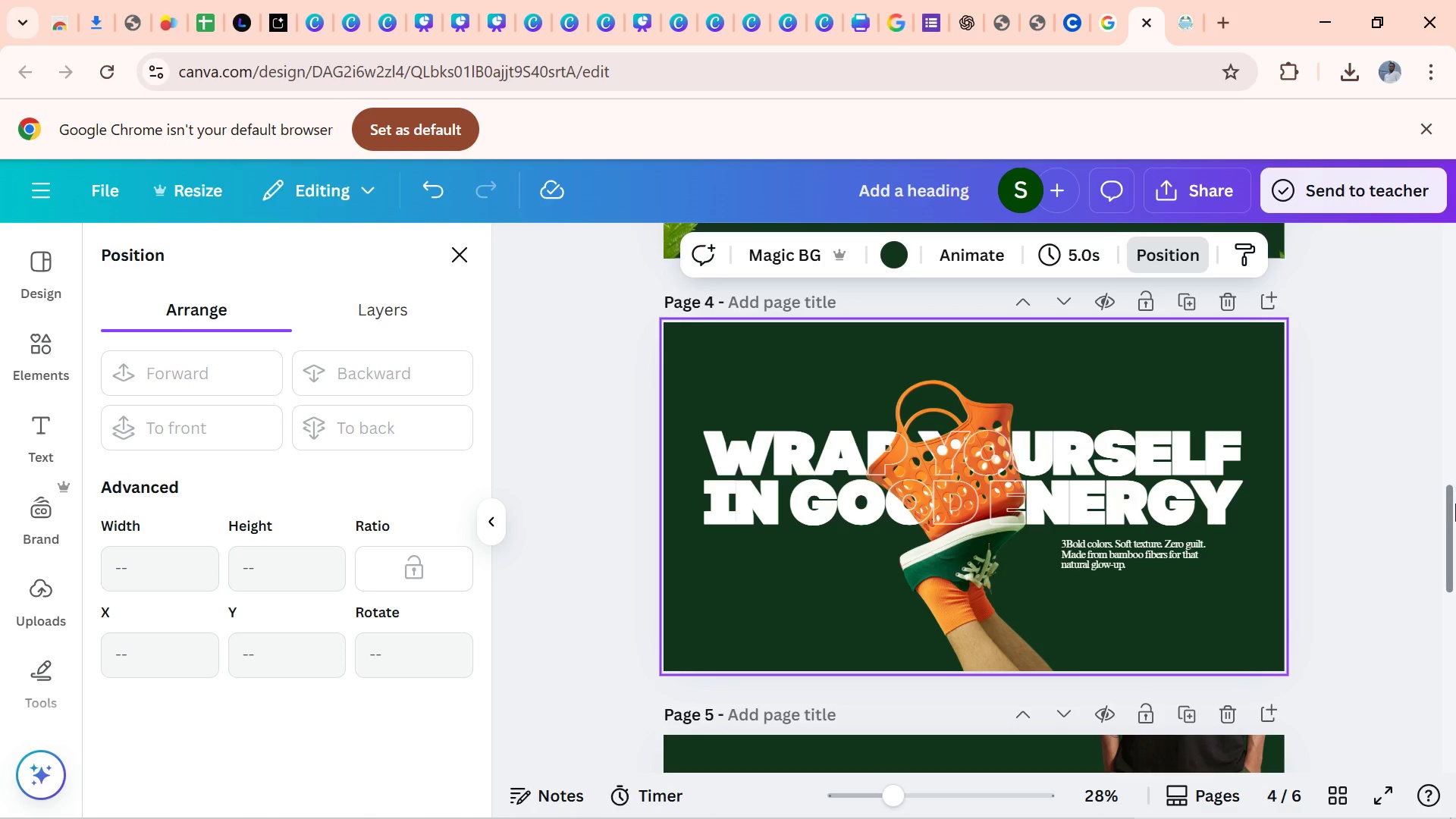 
left_click_drag(start_coordinate=[1455, 510], to_coordinate=[1424, 444])
 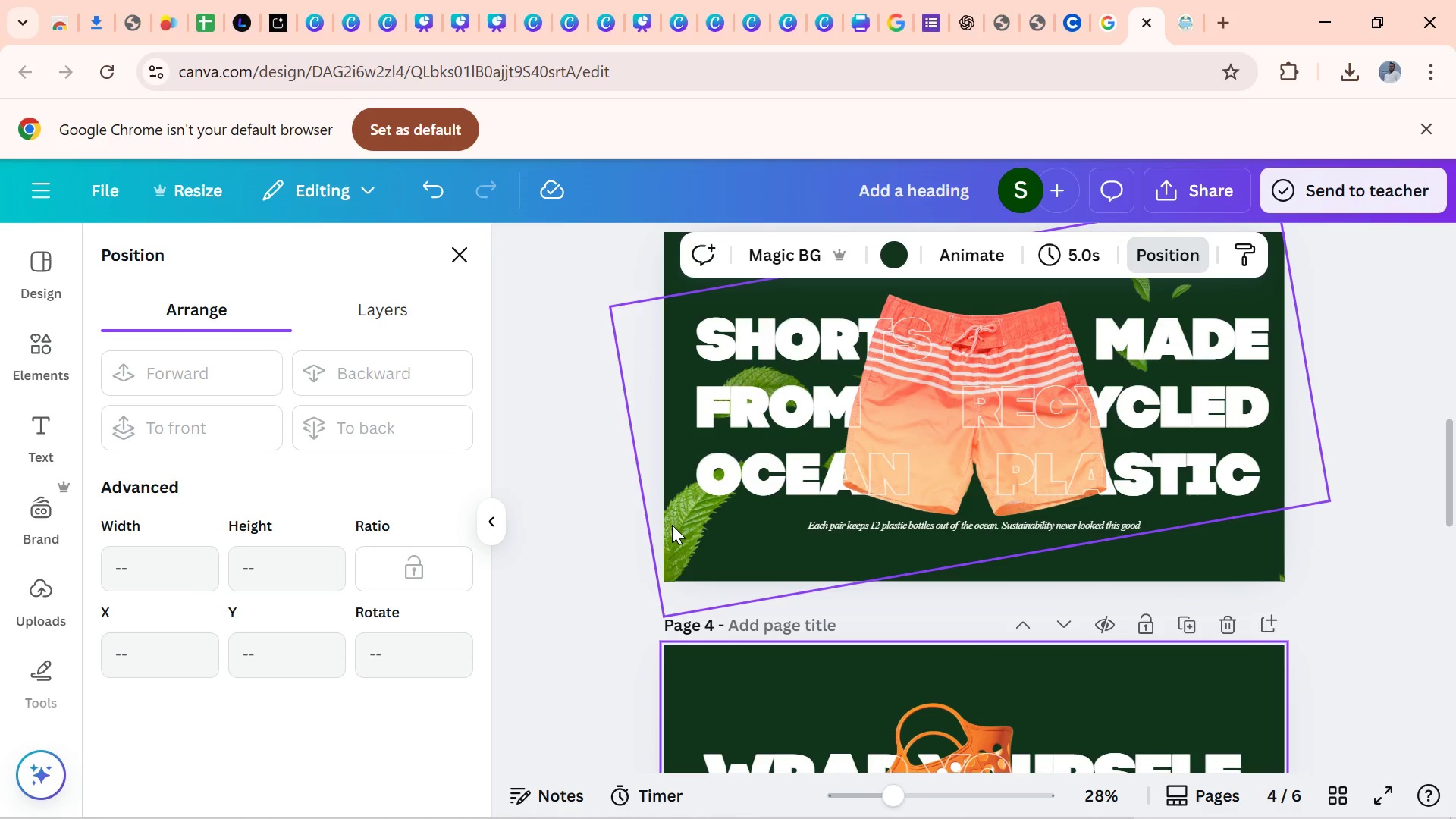 
left_click([679, 525])
 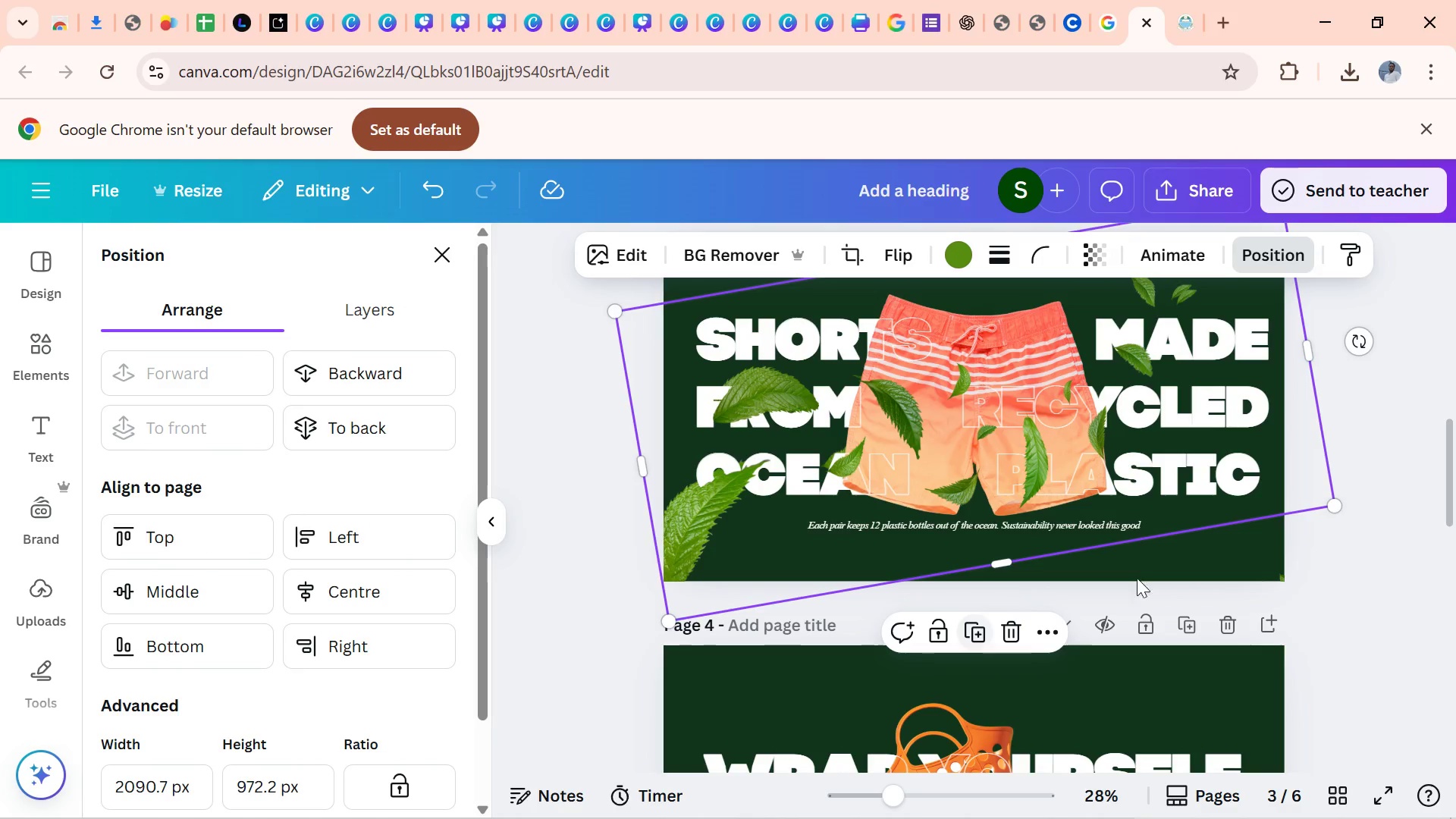 
left_click_drag(start_coordinate=[1455, 463], to_coordinate=[1443, 498])
 